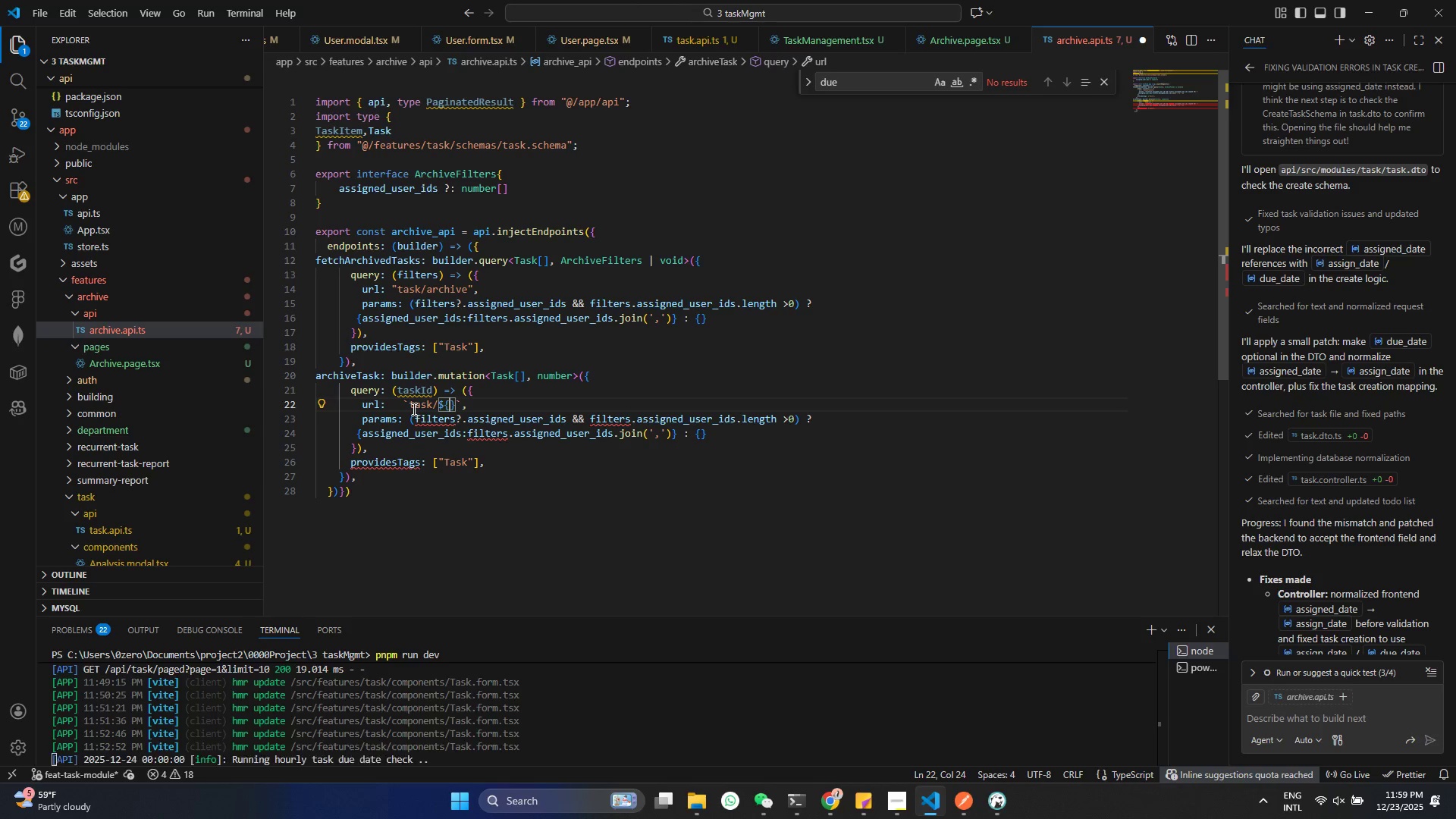 
key(Control+ControlLeft)
 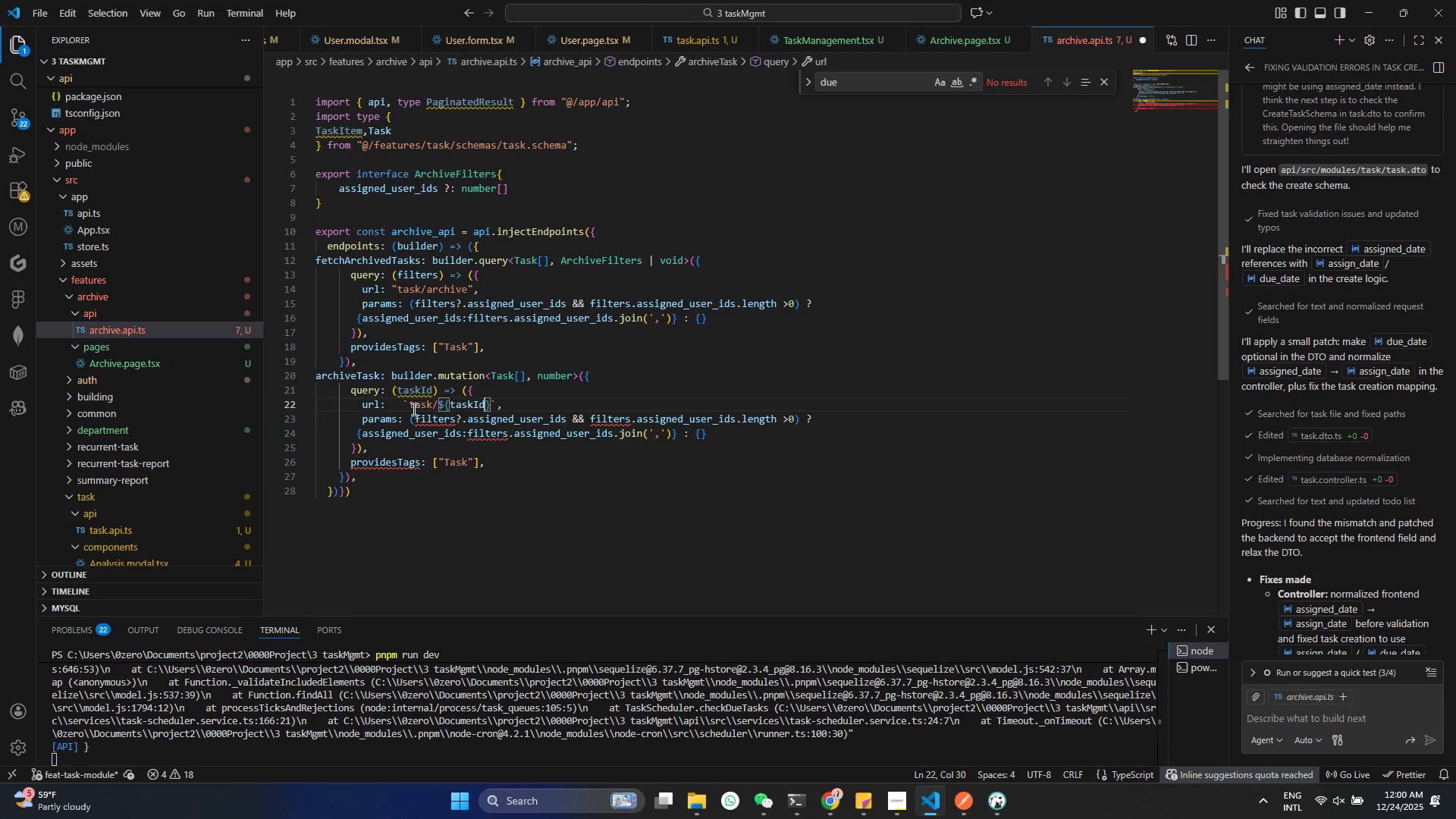 
key(Control+V)
 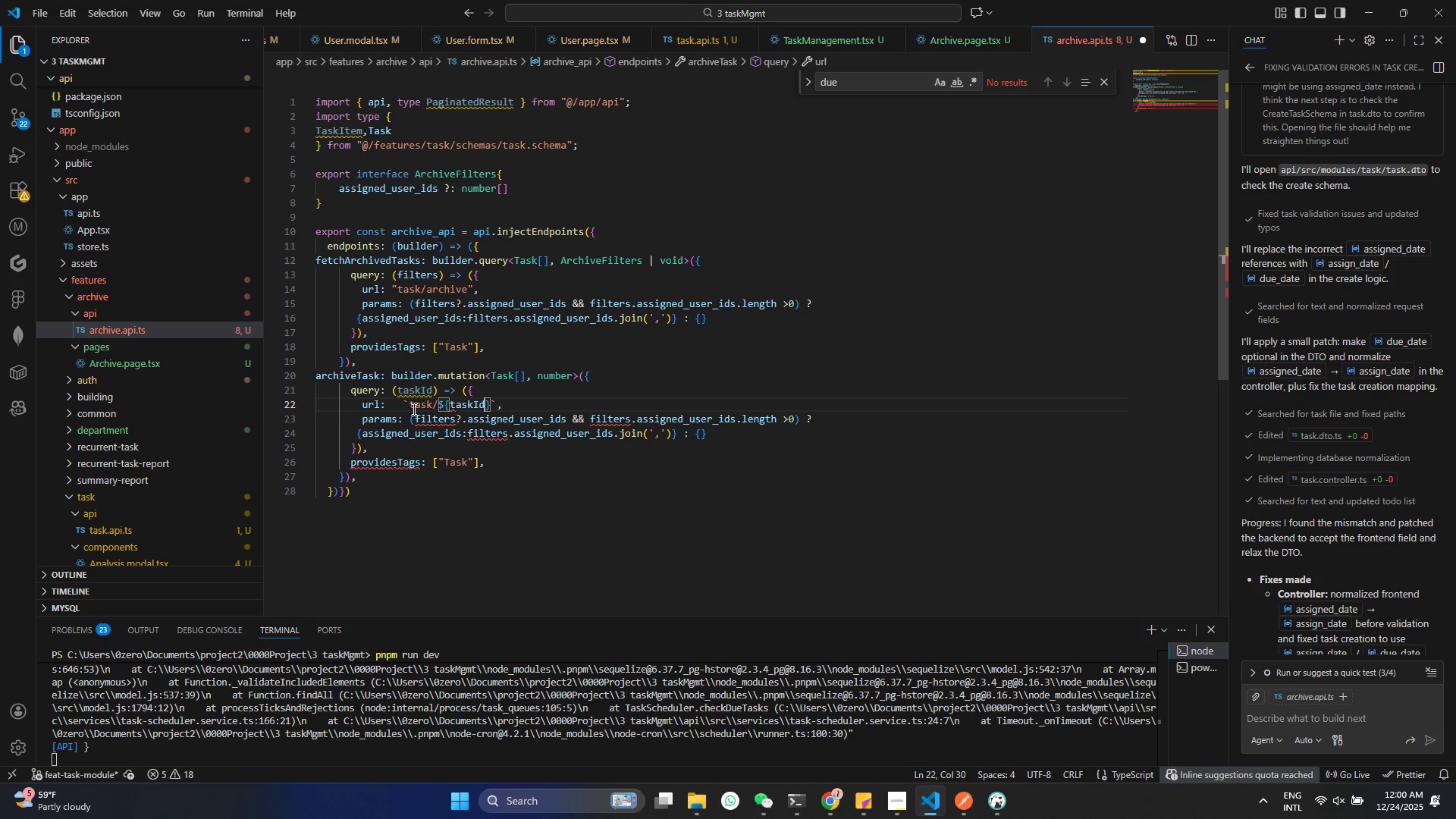 
key(ArrowRight)
 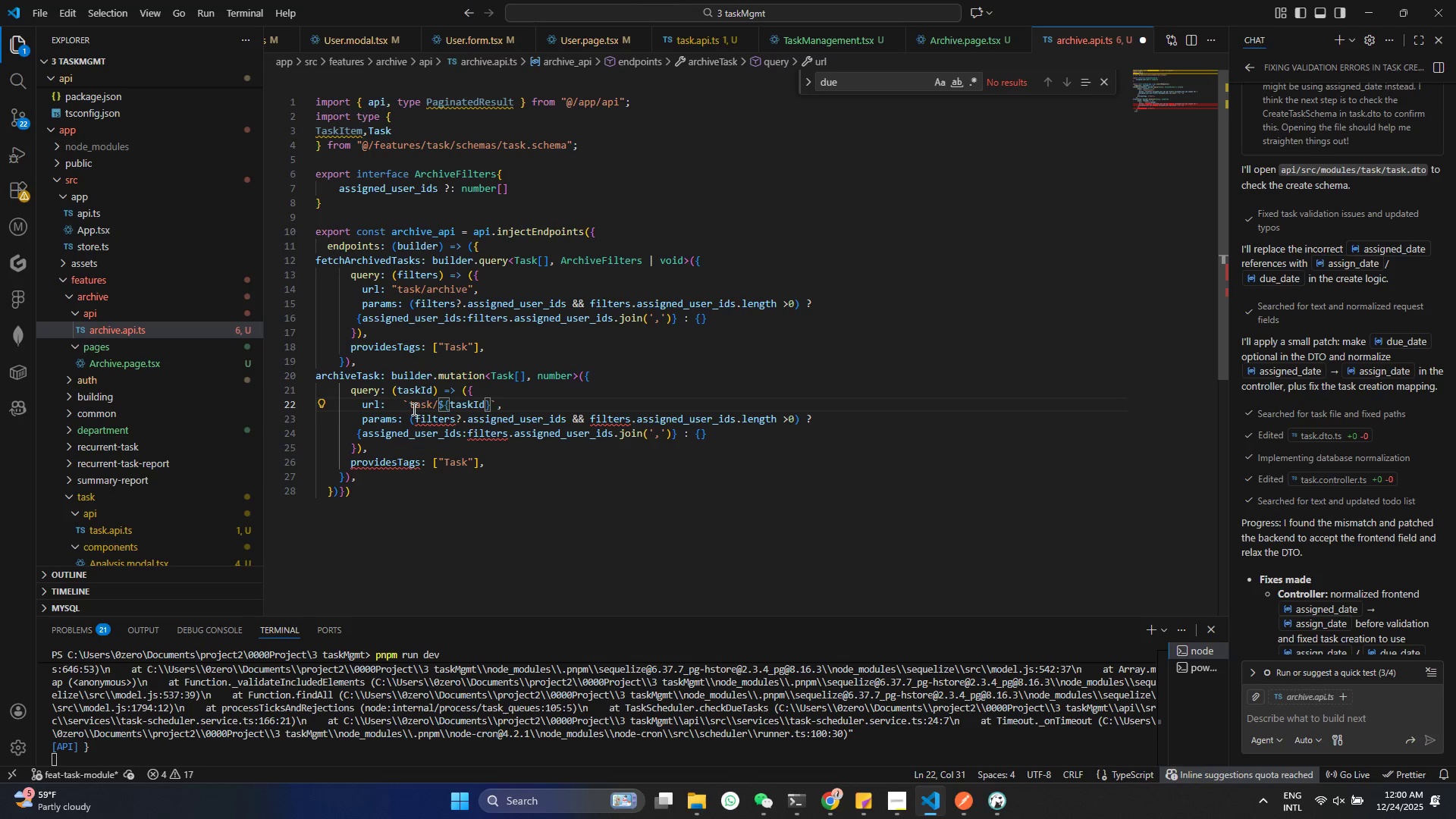 
type(/archive)
 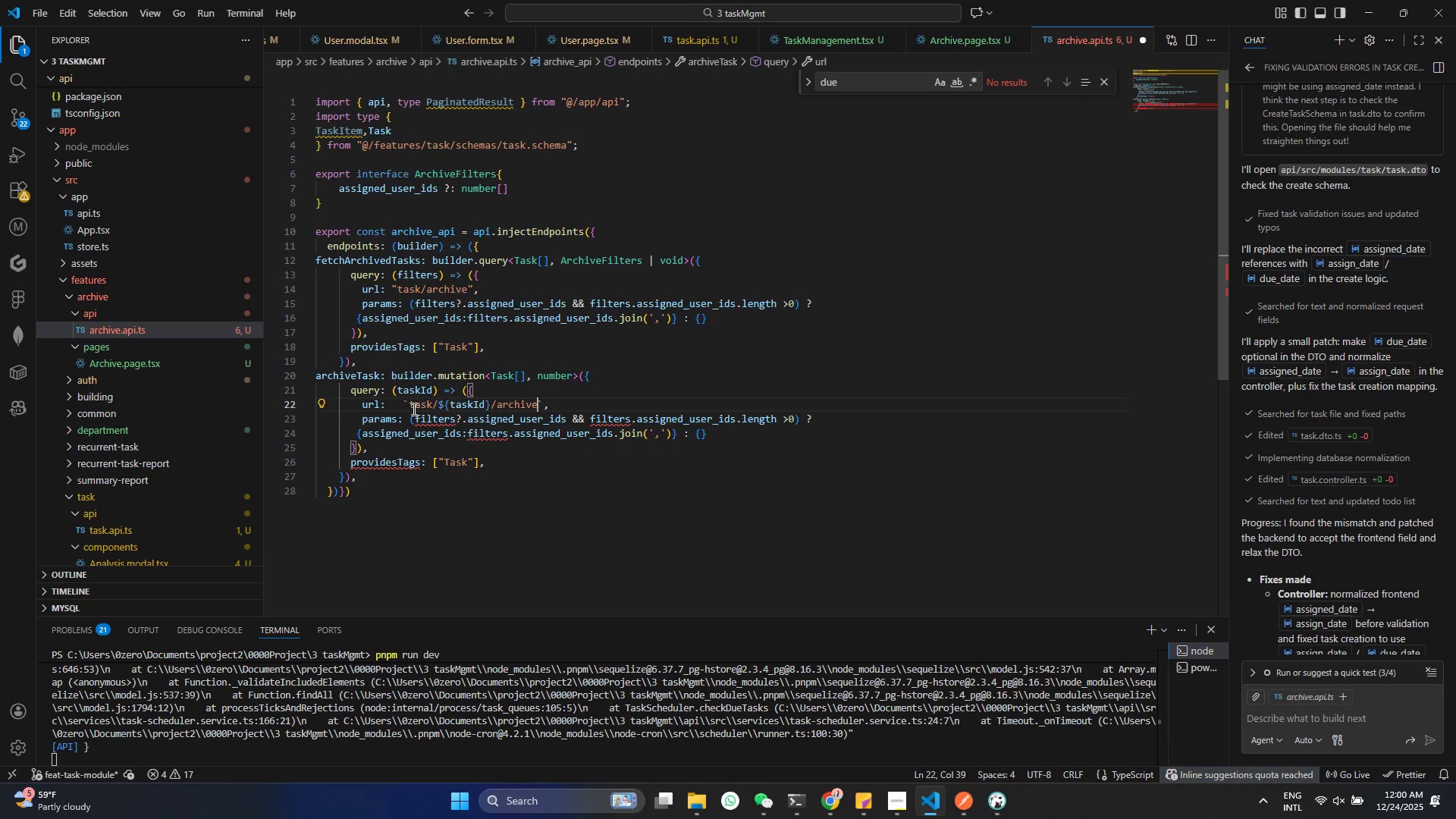 
key(Control+ControlLeft)
 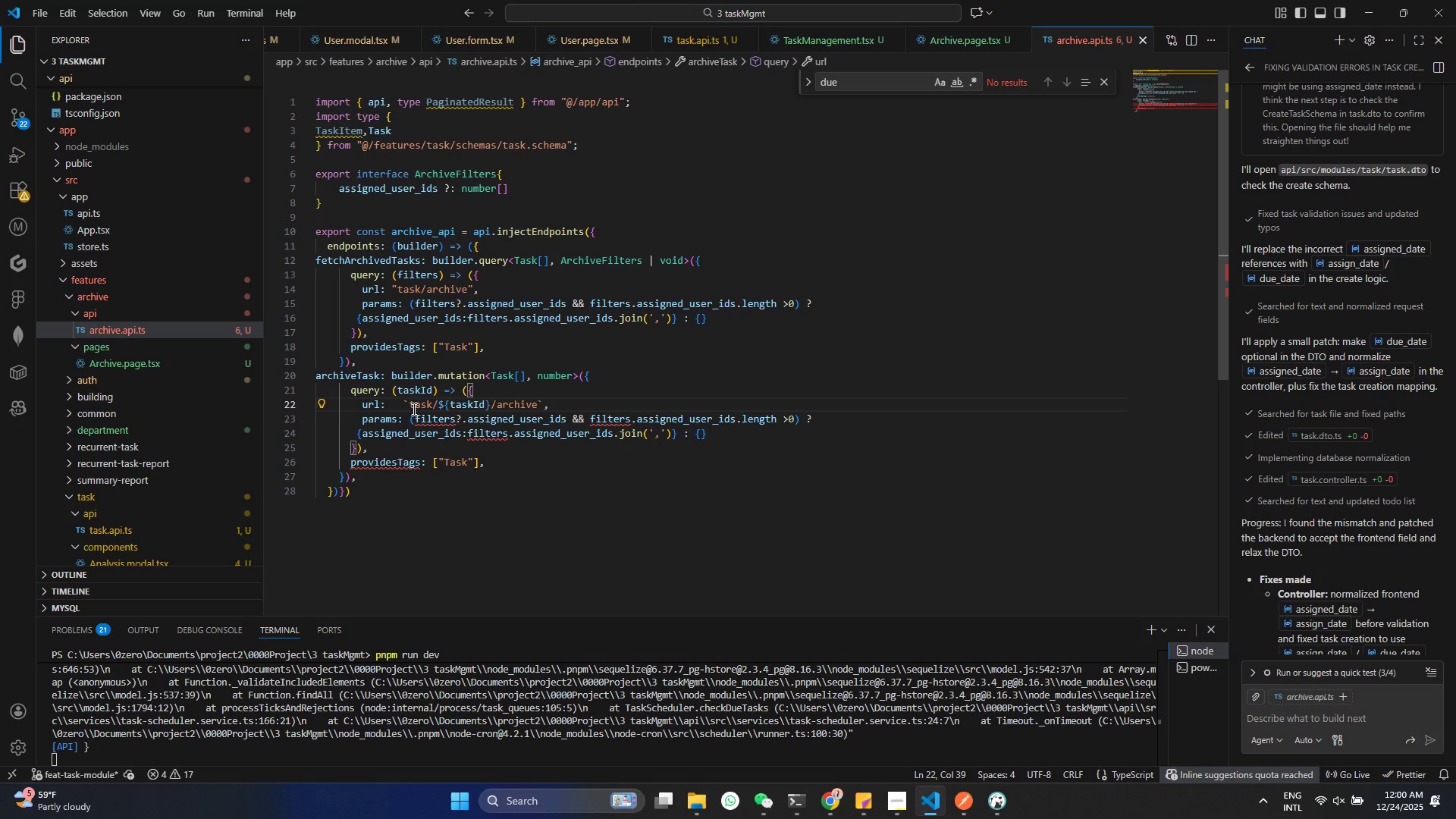 
key(Control+S)
 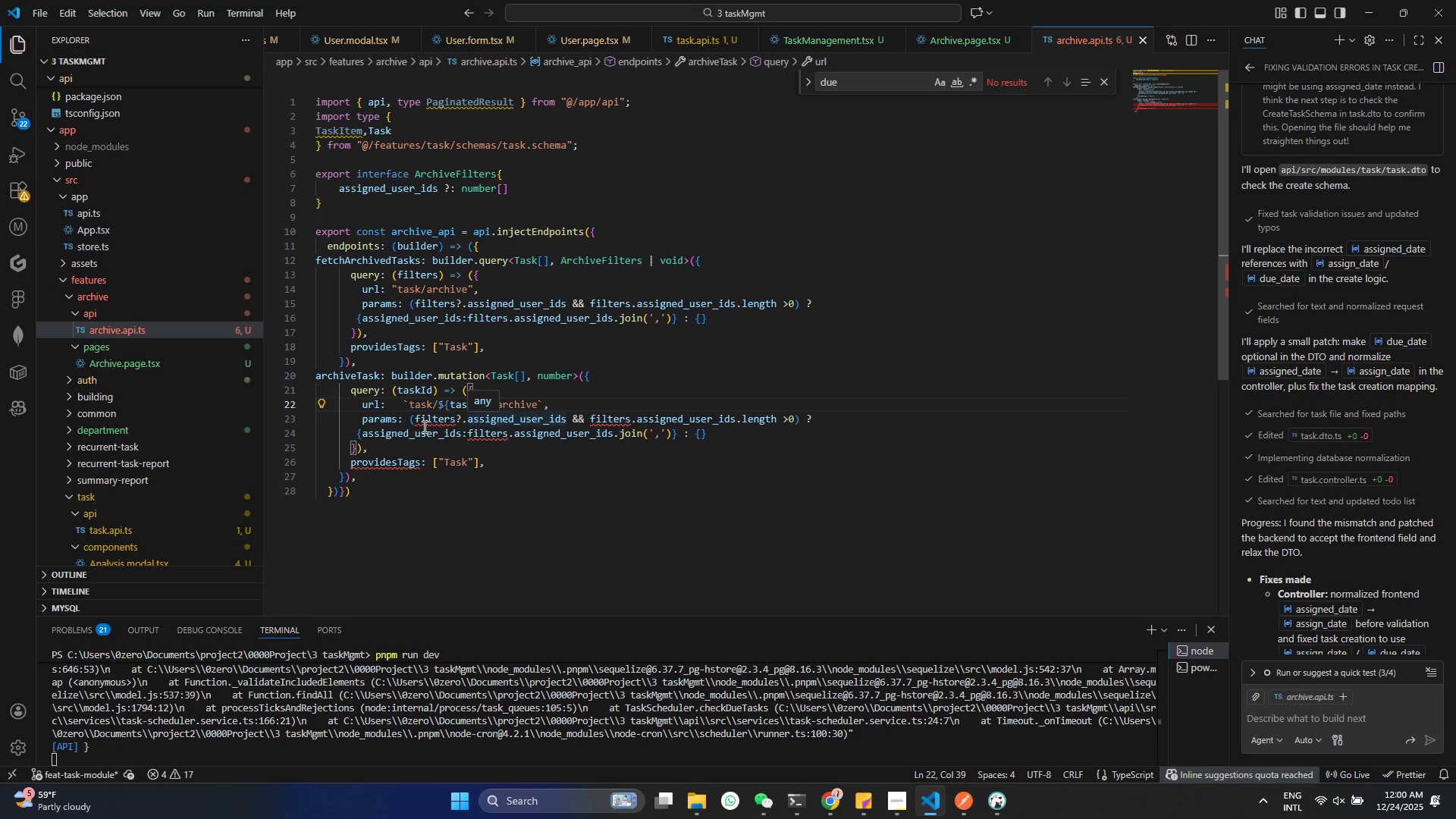 
left_click([497, 491])
 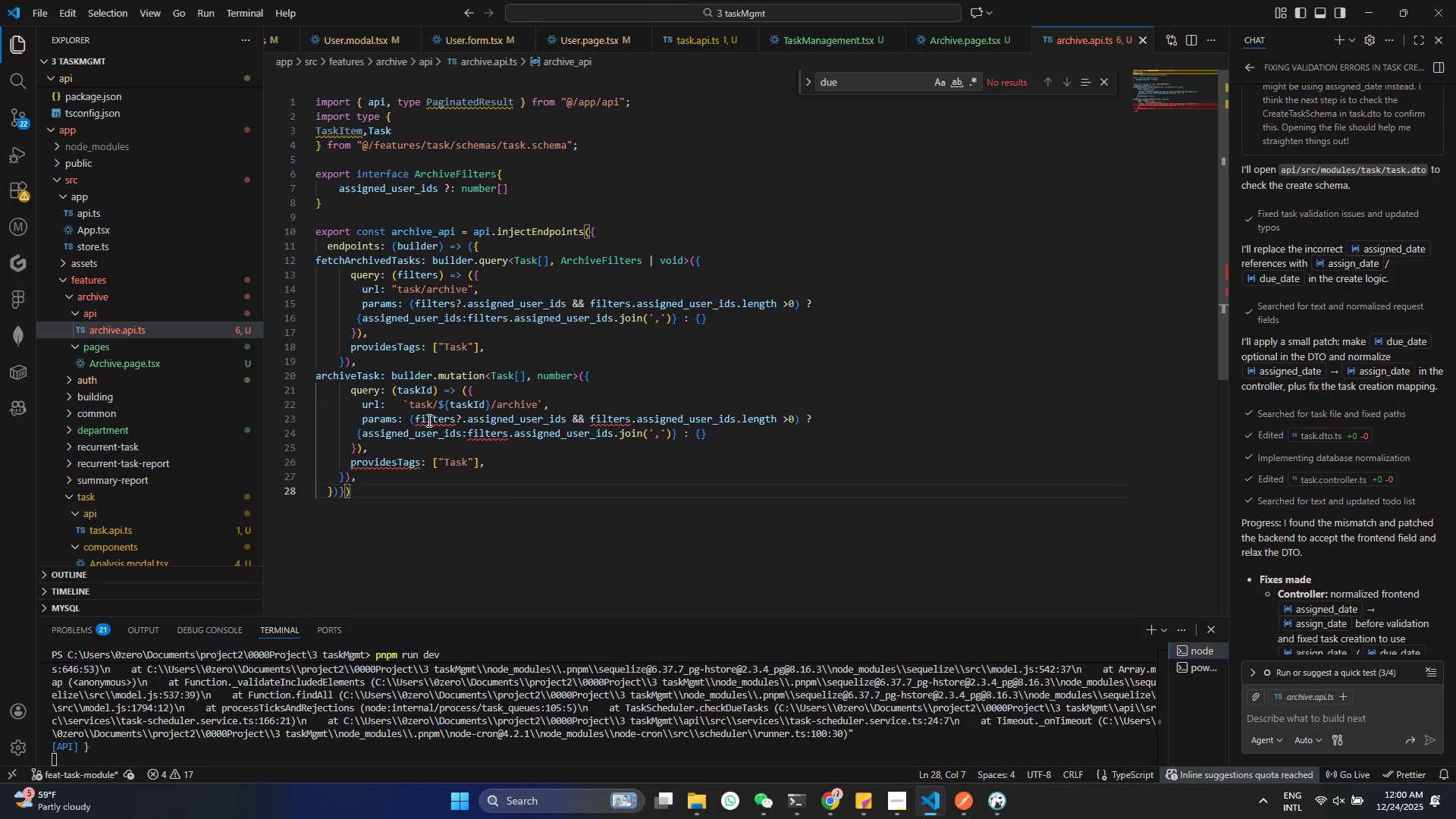 
left_click([413, 422])
 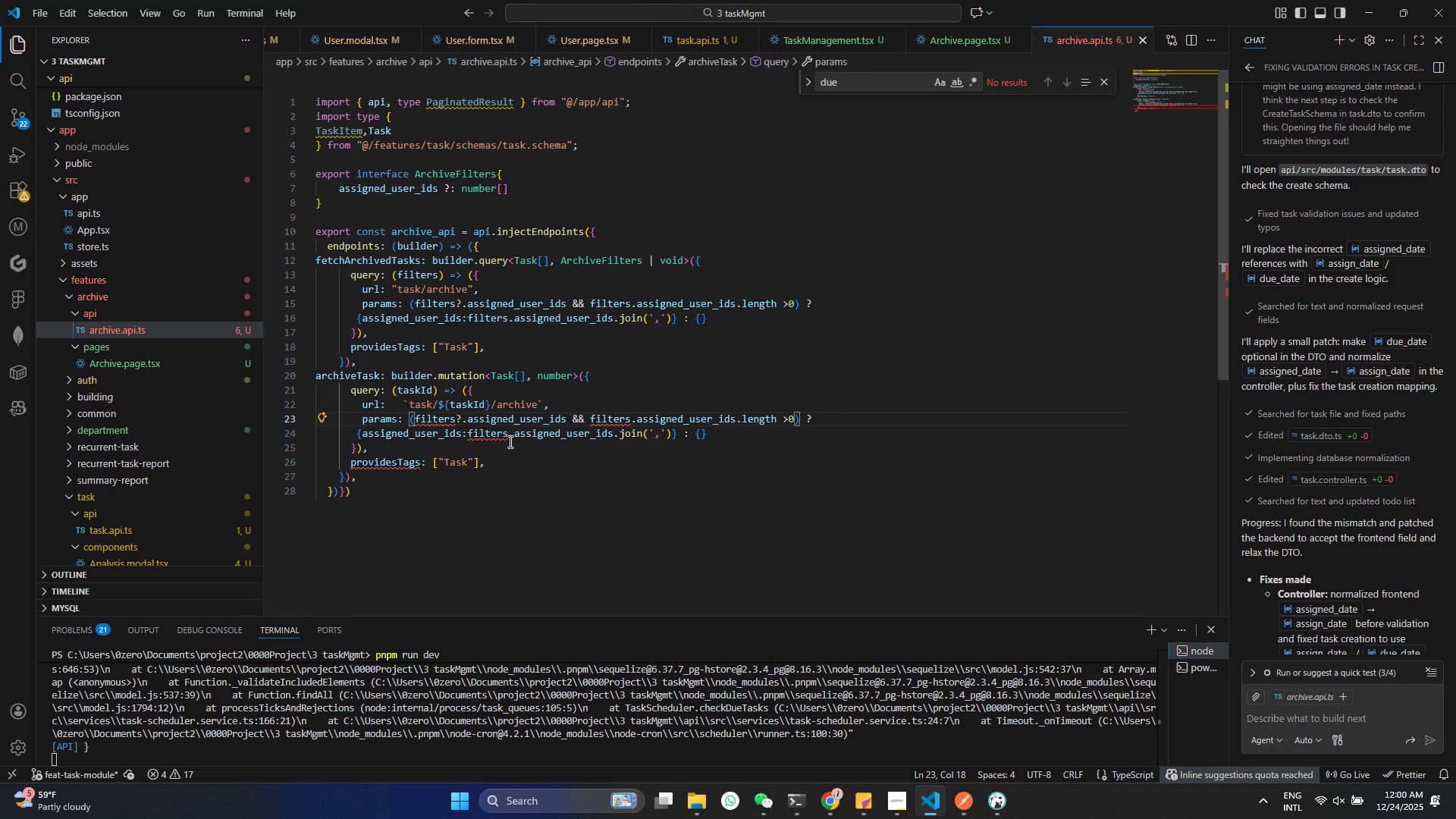 
double_click([698, 435])
 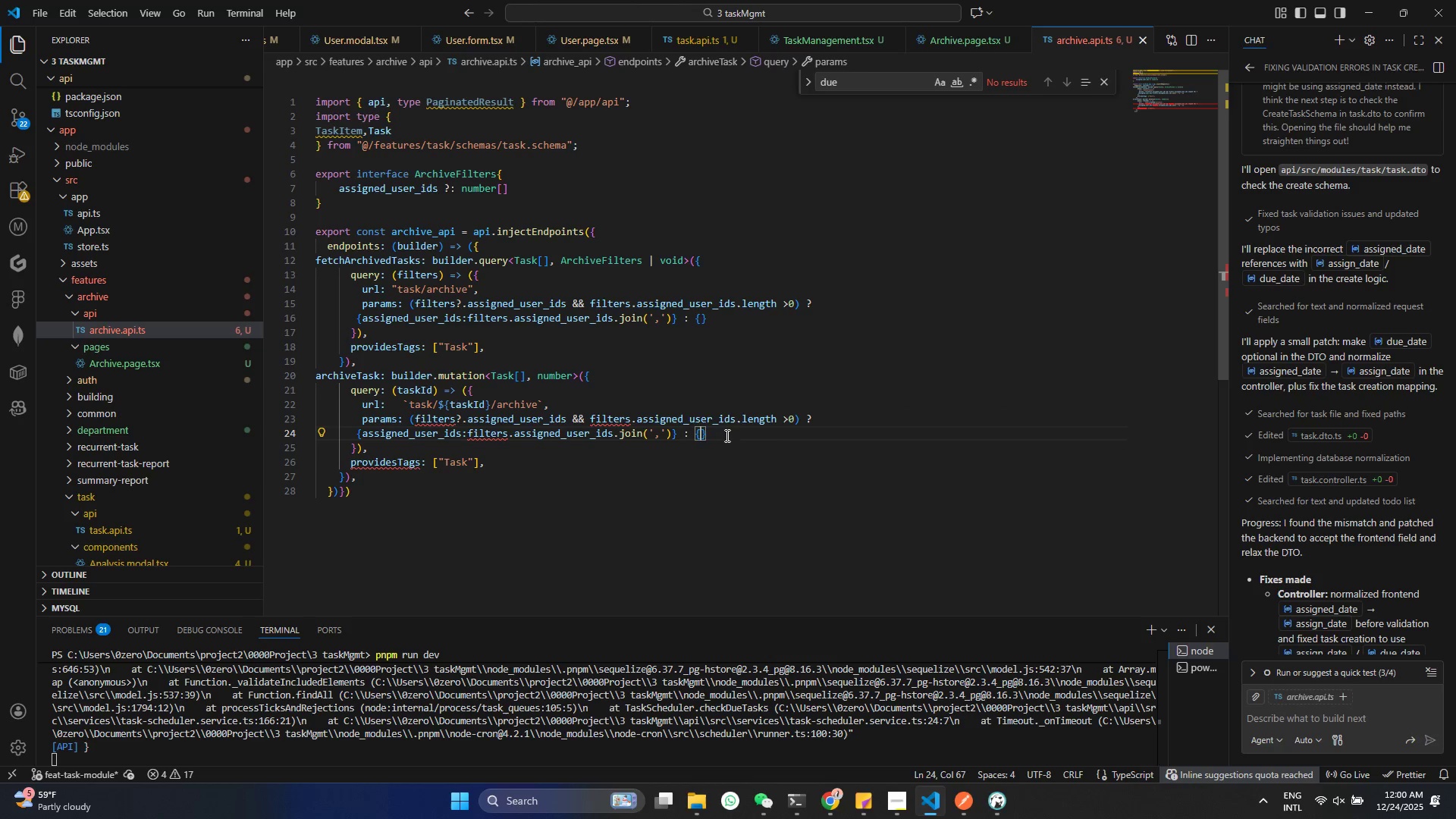 
left_click_drag(start_coordinate=[732, 435], to_coordinate=[377, 416])
 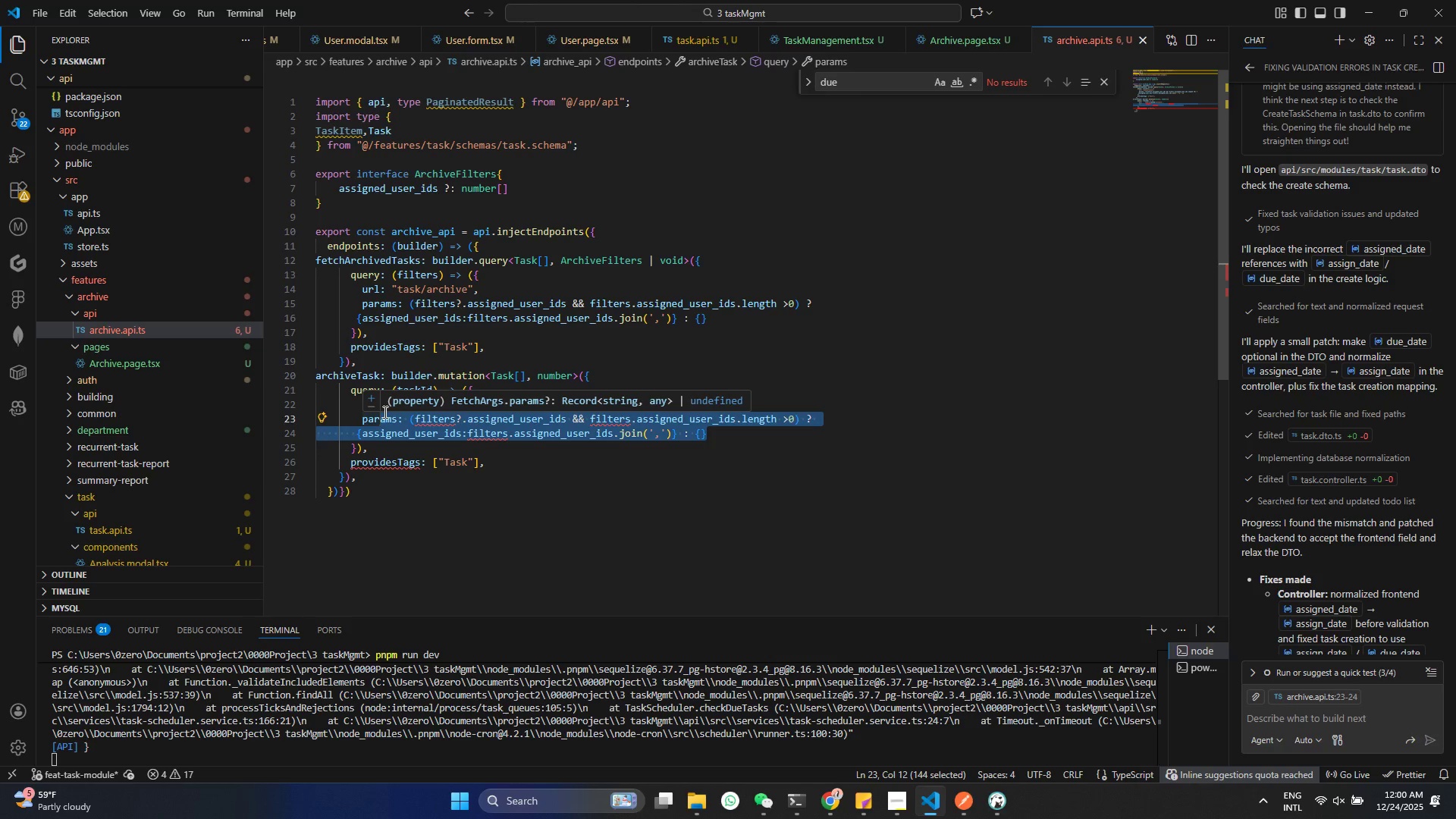 
key(Backspace)
key(Backspace)
key(Backspace)
key(Backspace)
type(me)
 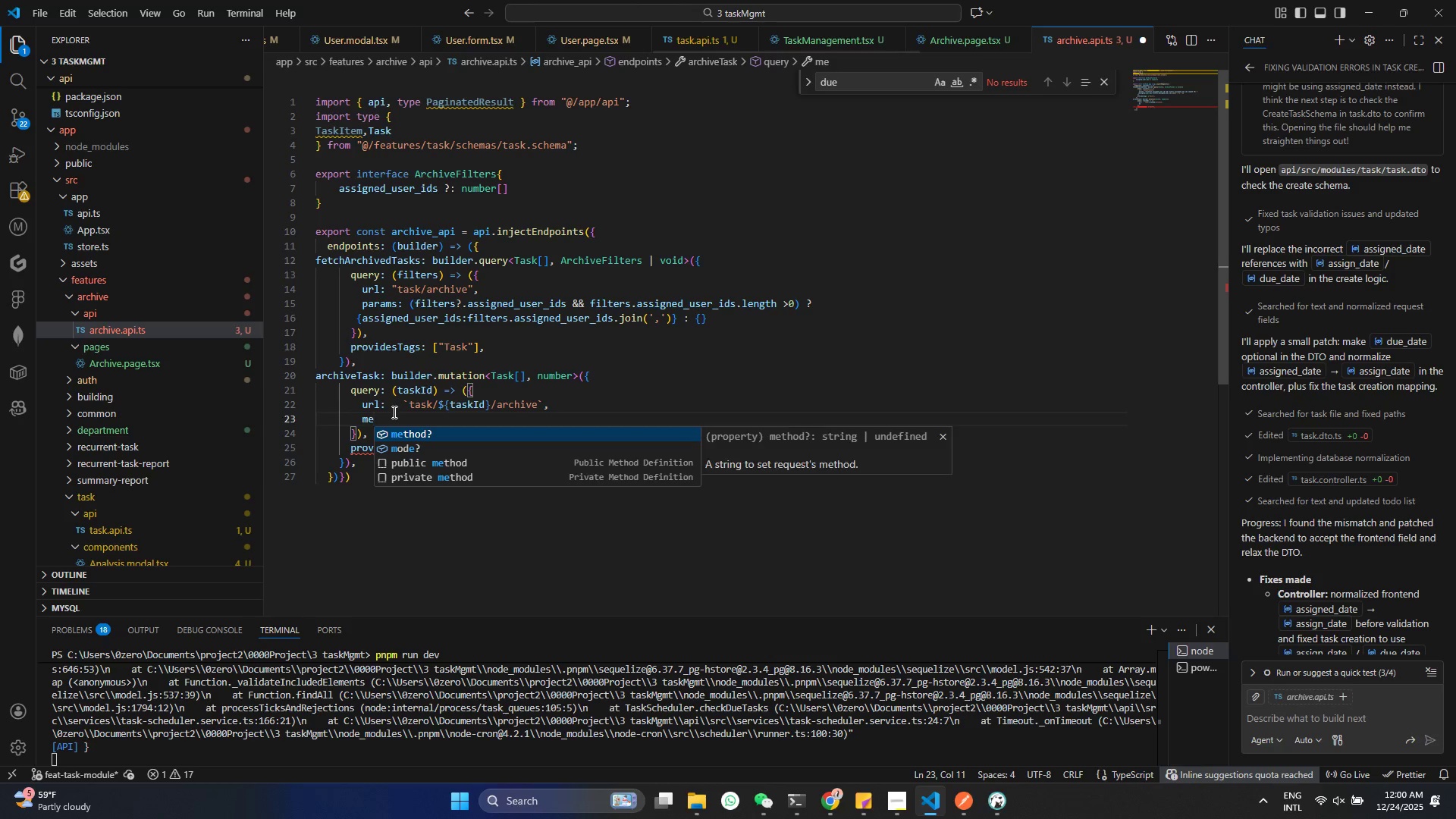 
hold_key(key=ControlLeft, duration=0.34)
 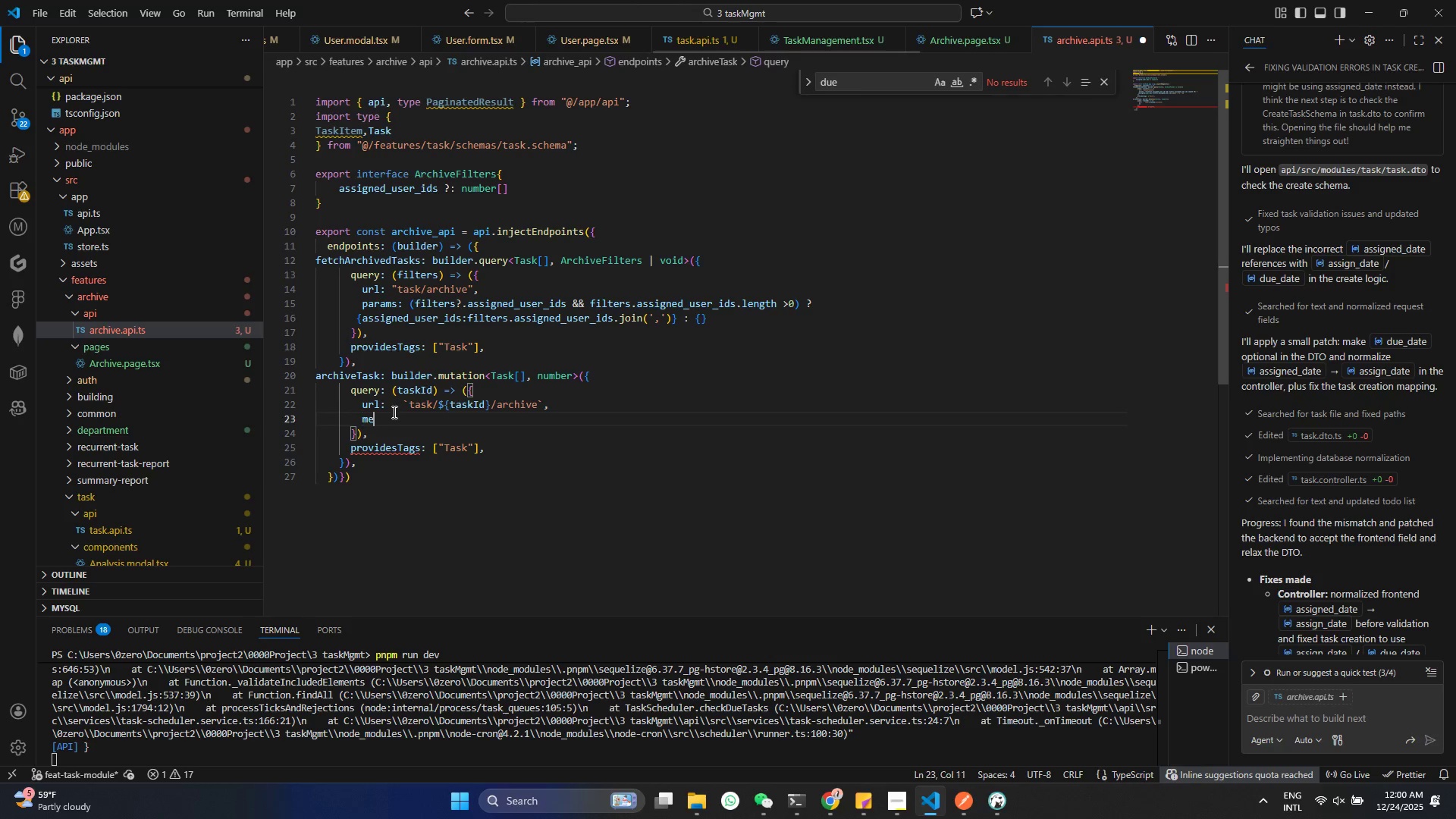 
key(Enter)
 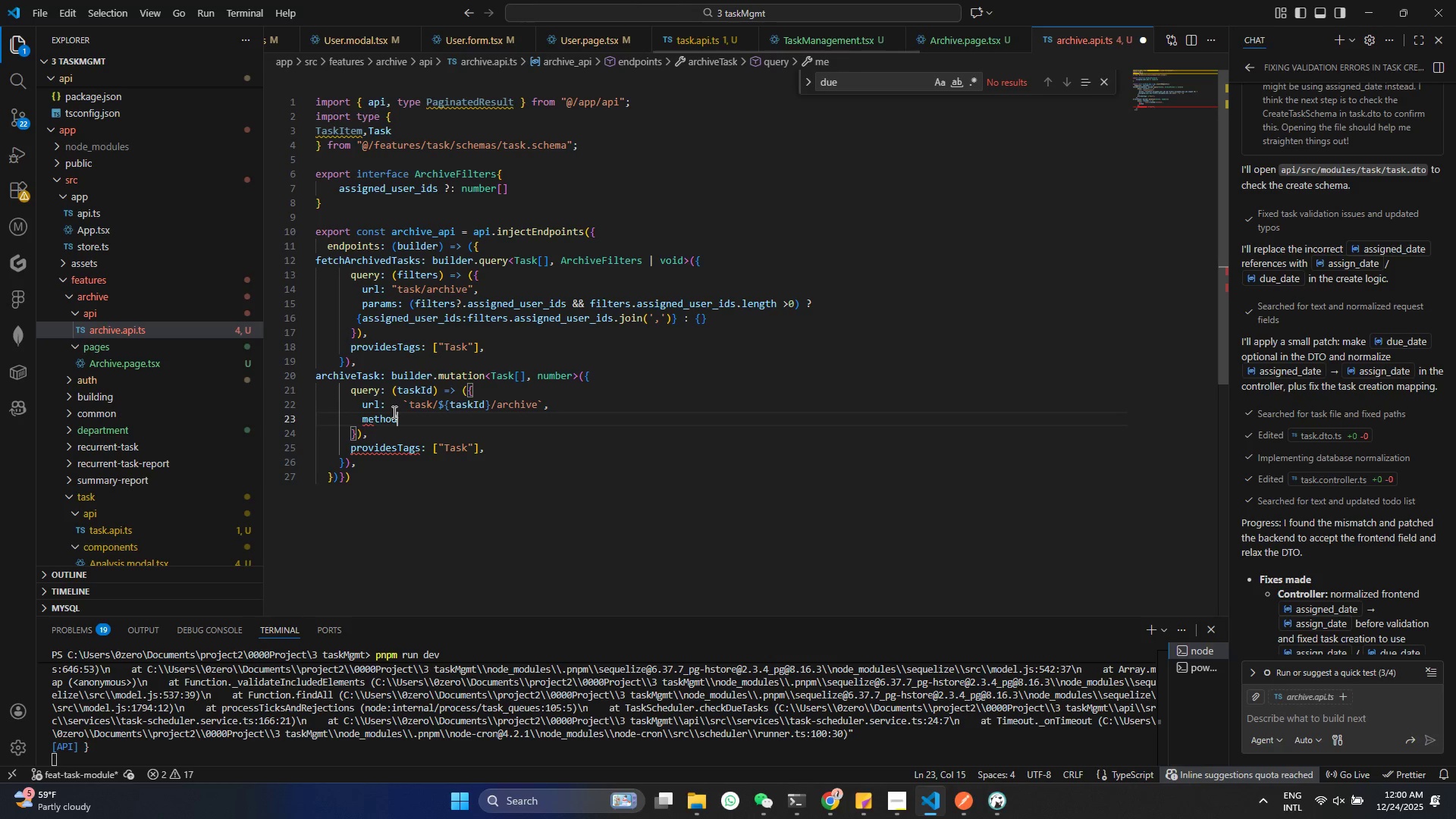 
key(Shift+Semicolon)
 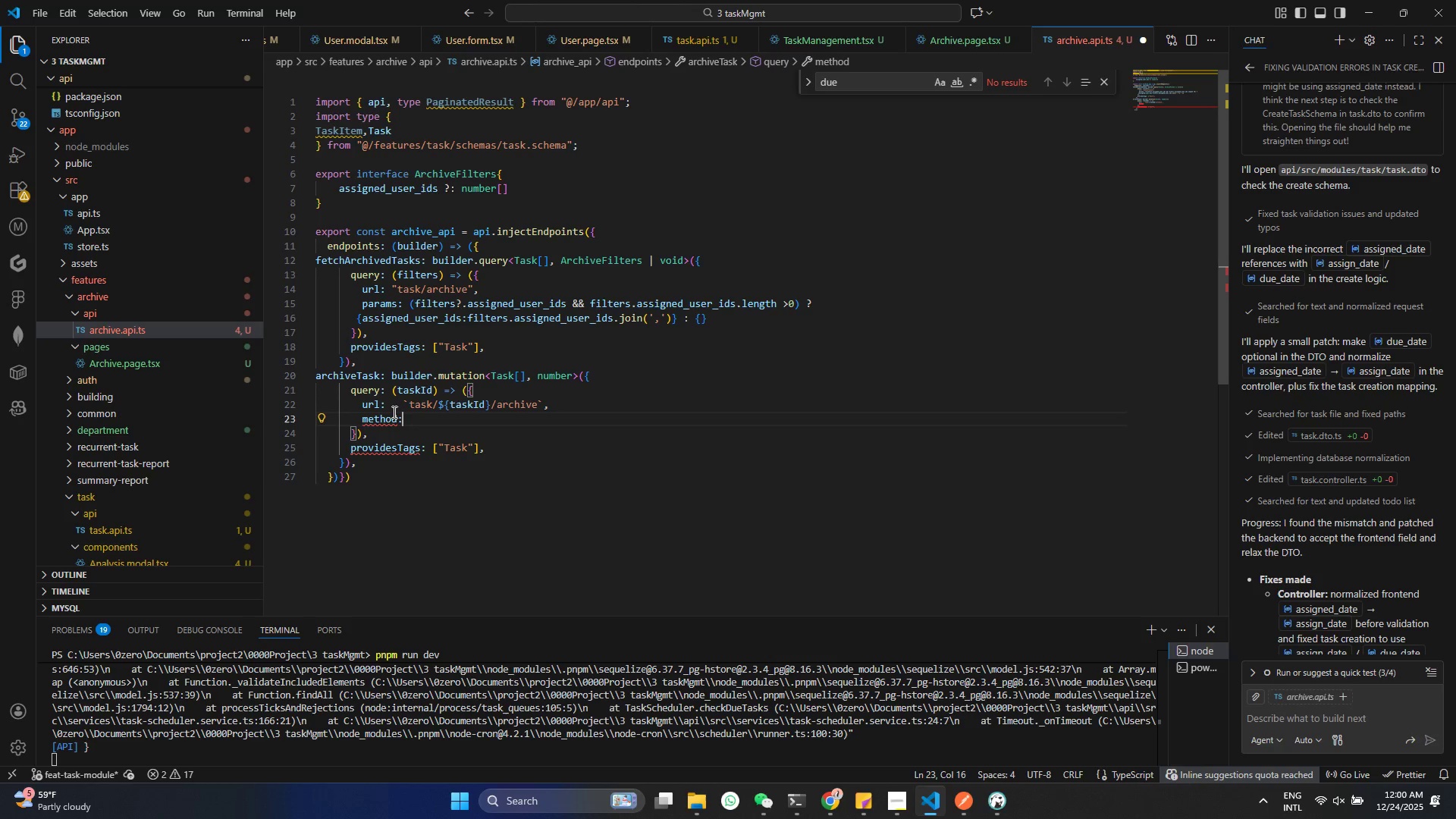 
key(Shift+Quote)
 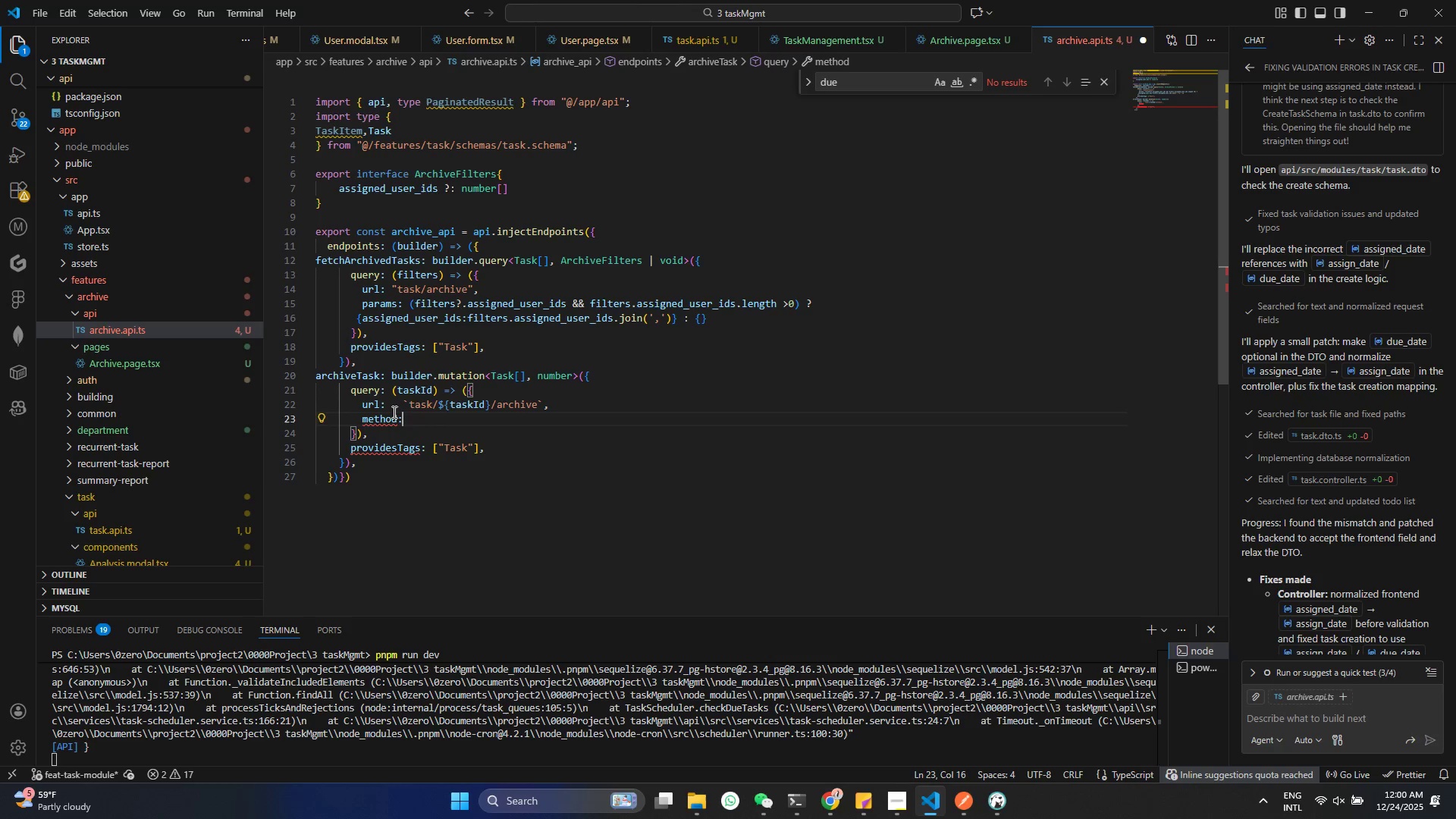 
key(Shift+Quote)
 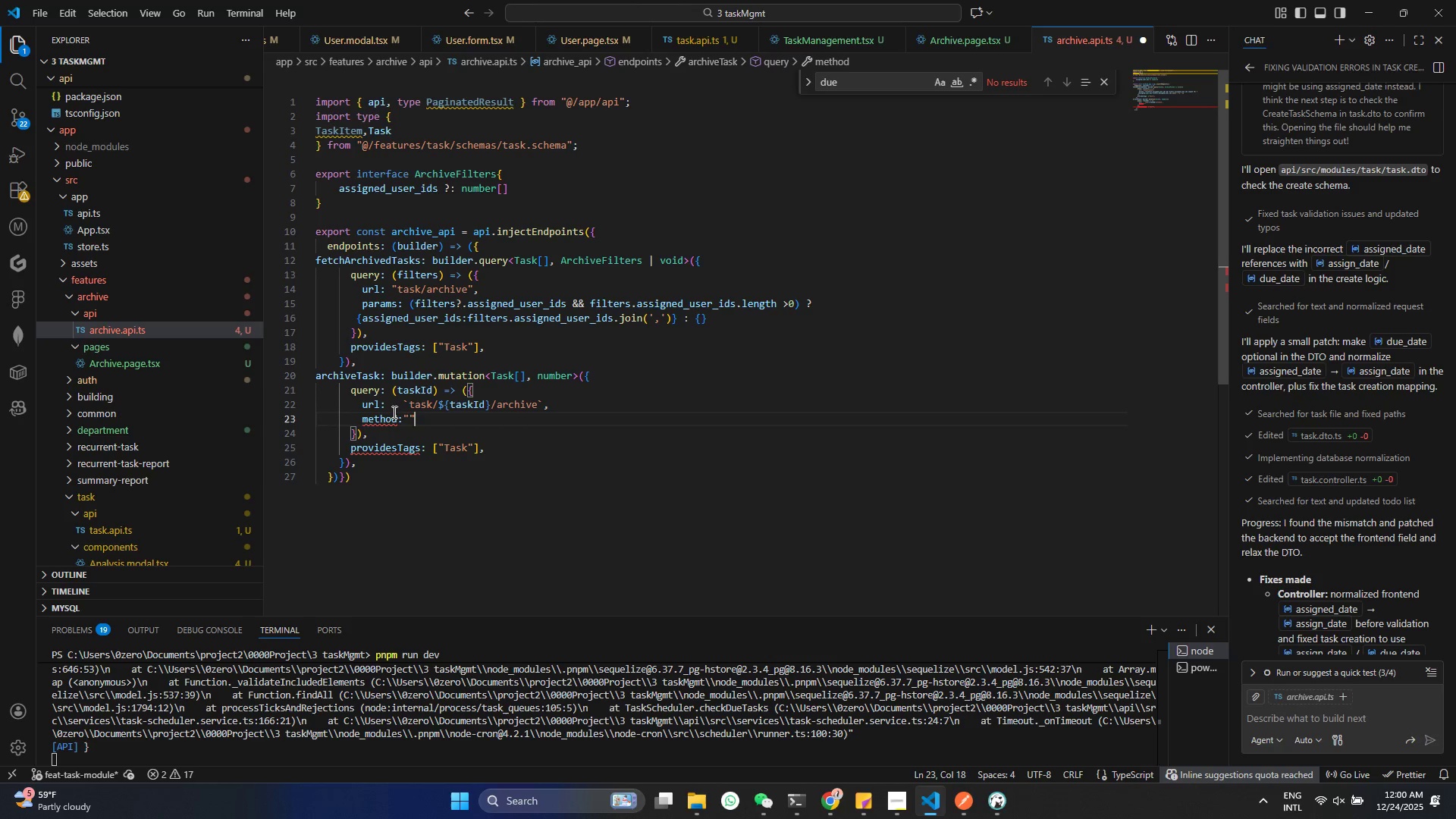 
key(ArrowLeft)
 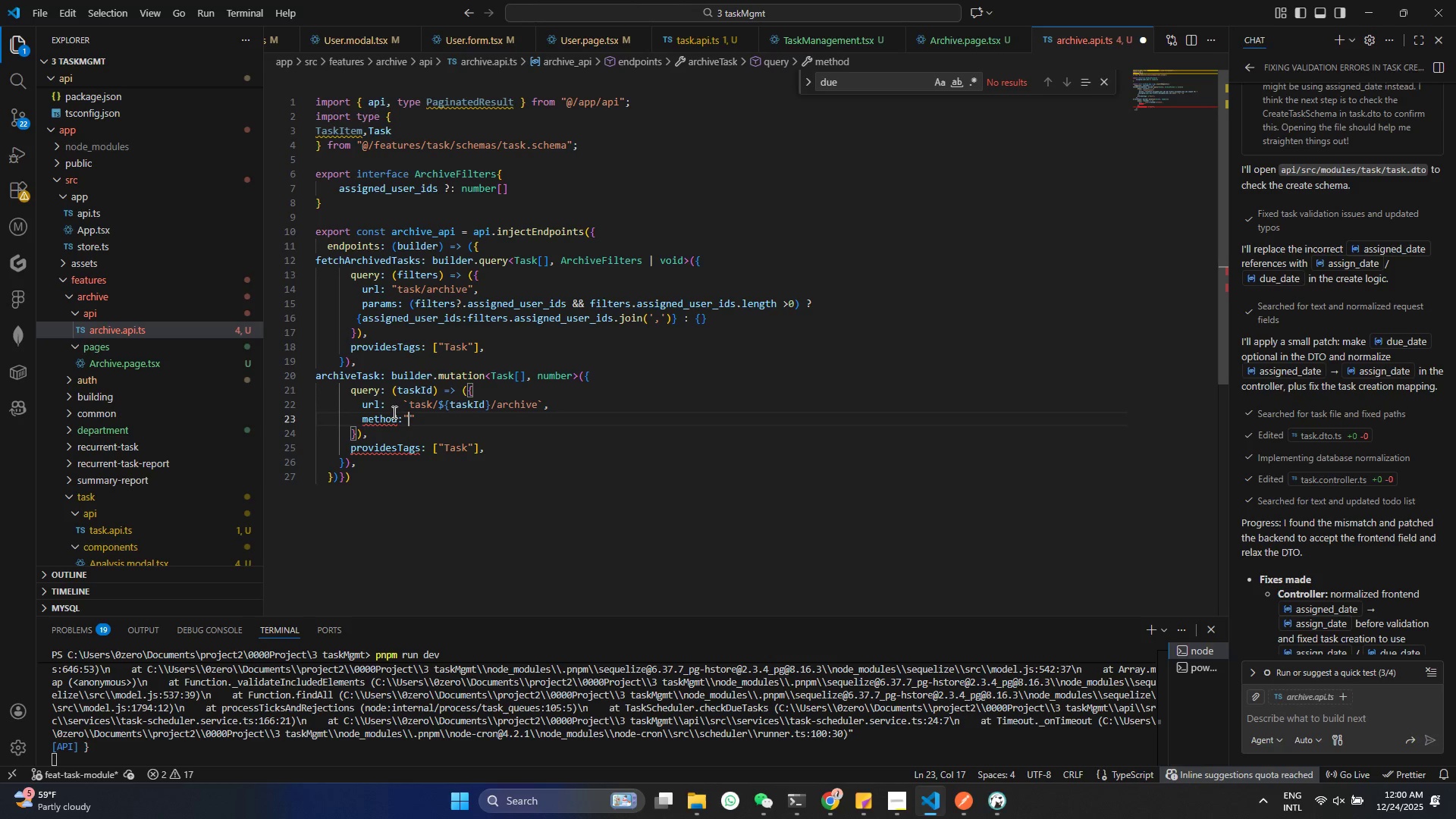 
type(POST)
 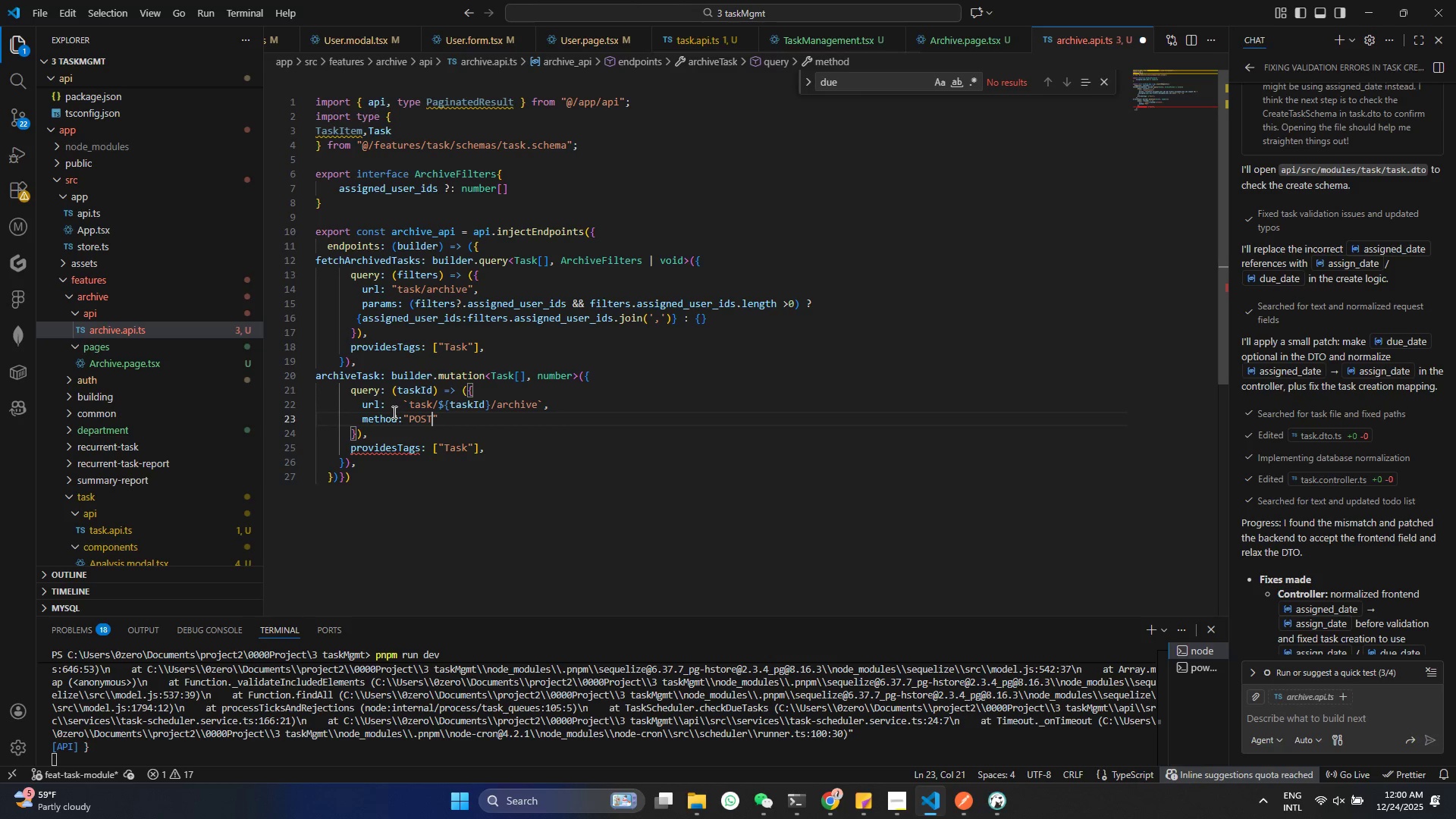 
key(Control+ControlLeft)
 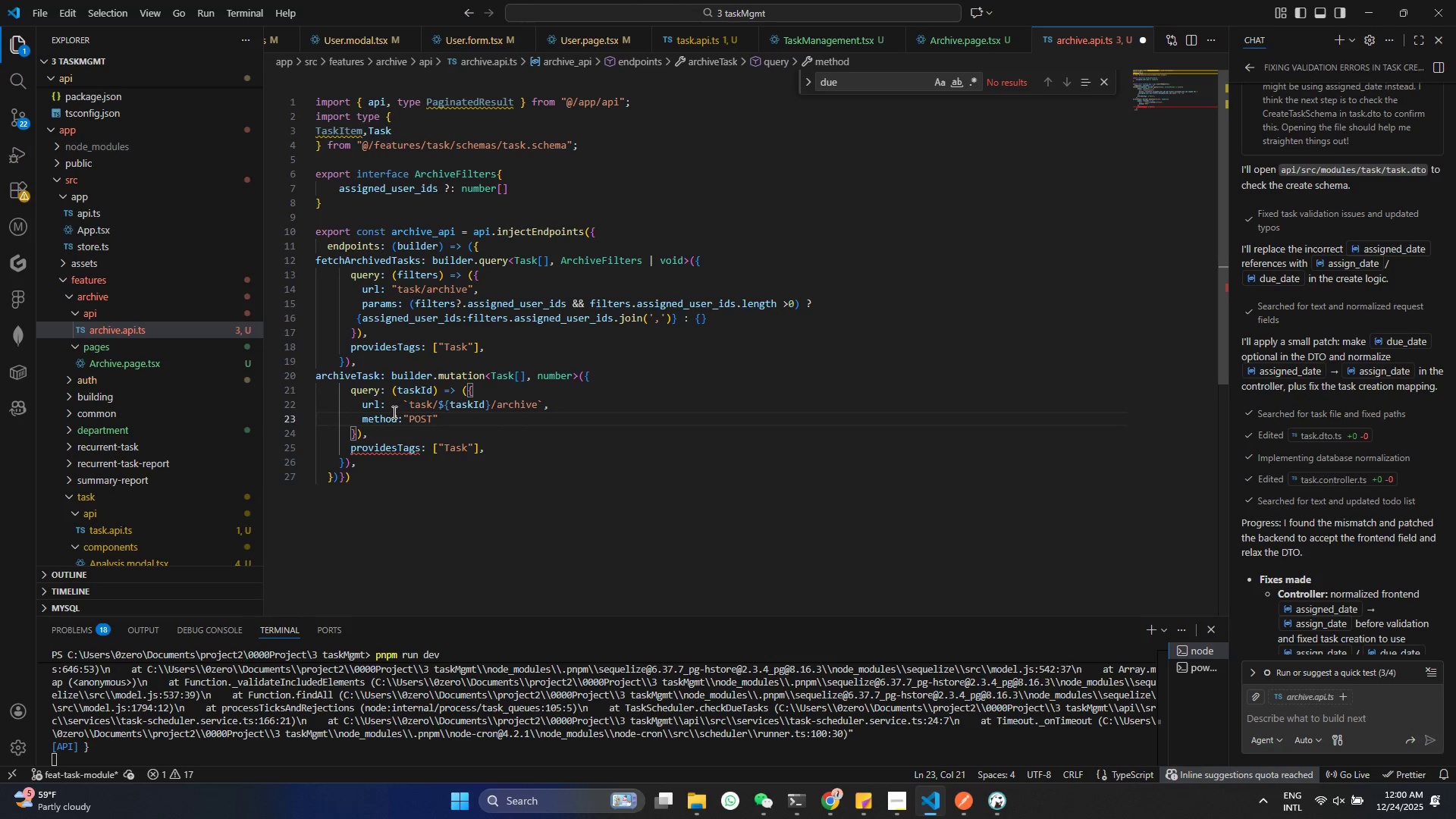 
key(Control+S)
 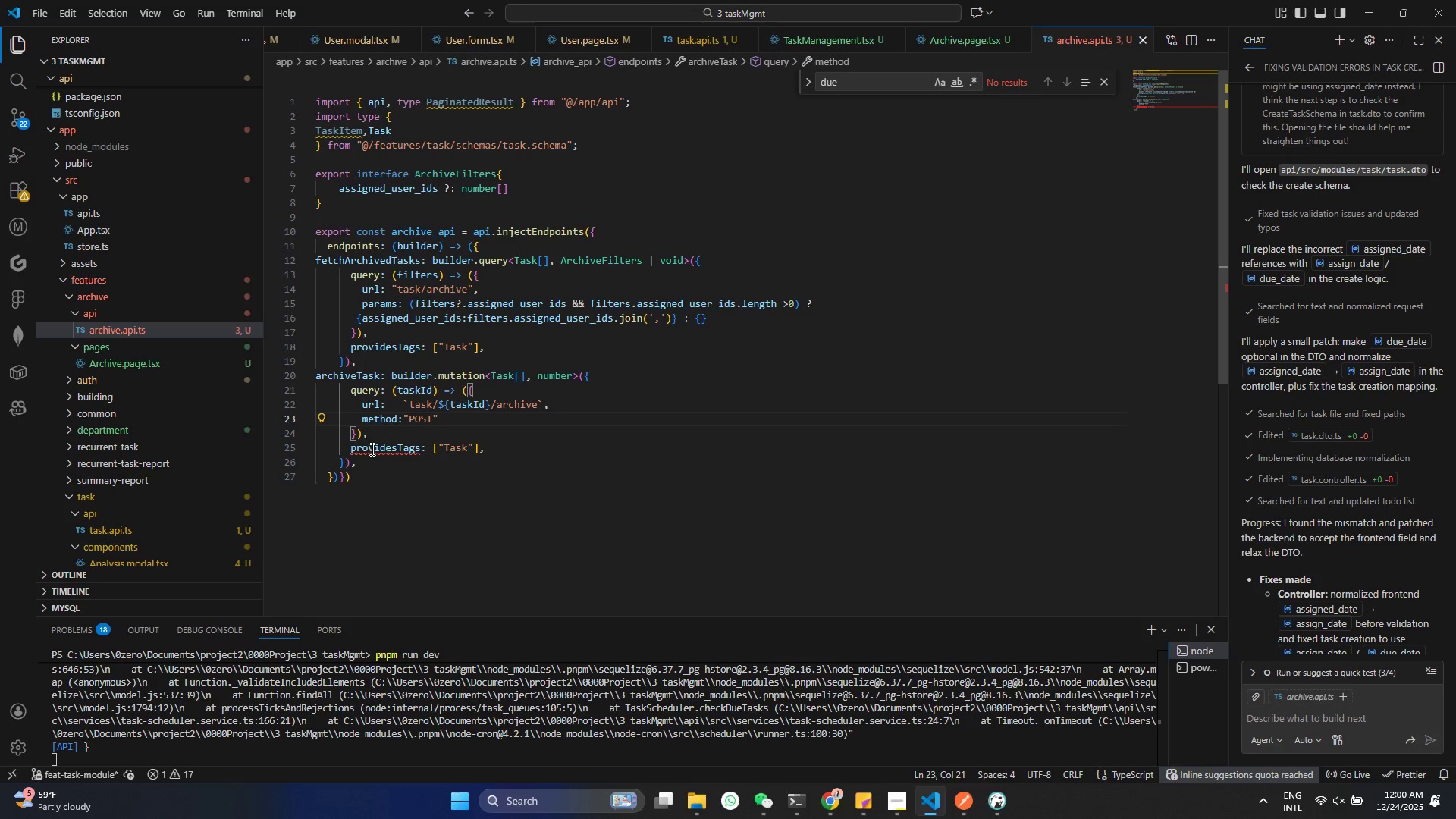 
double_click([372, 449])
 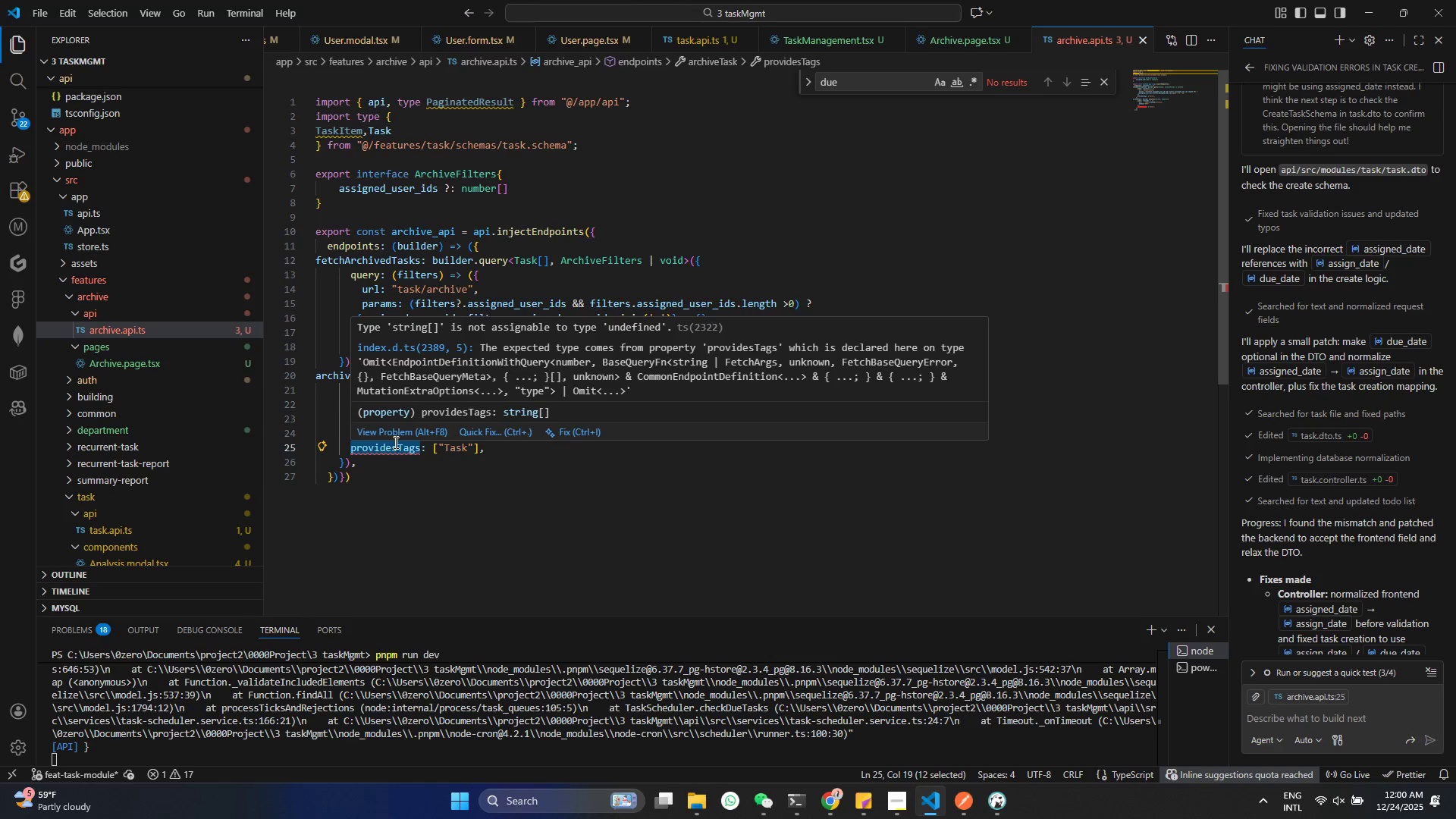 
type(inv)
 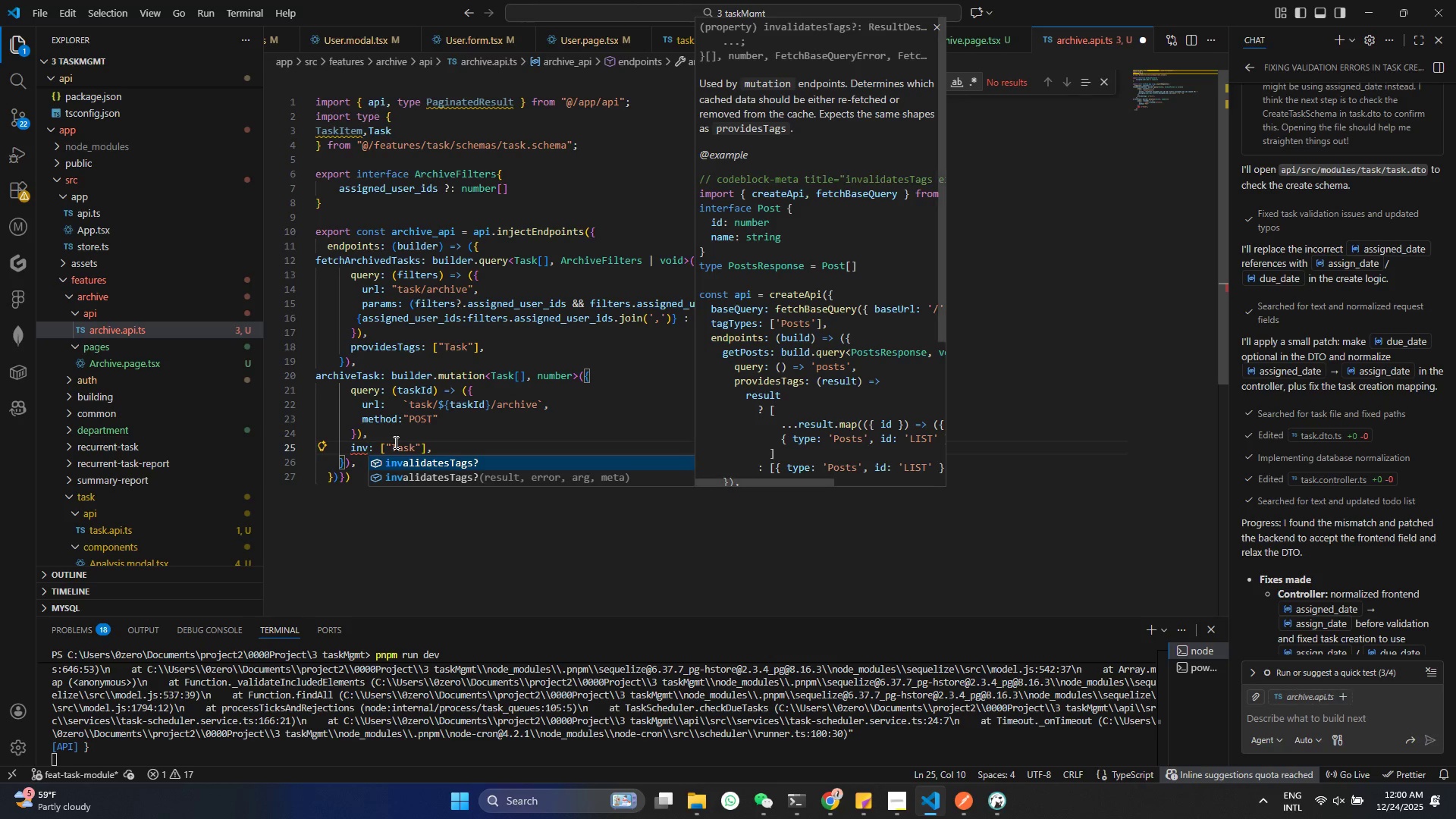 
key(Enter)
 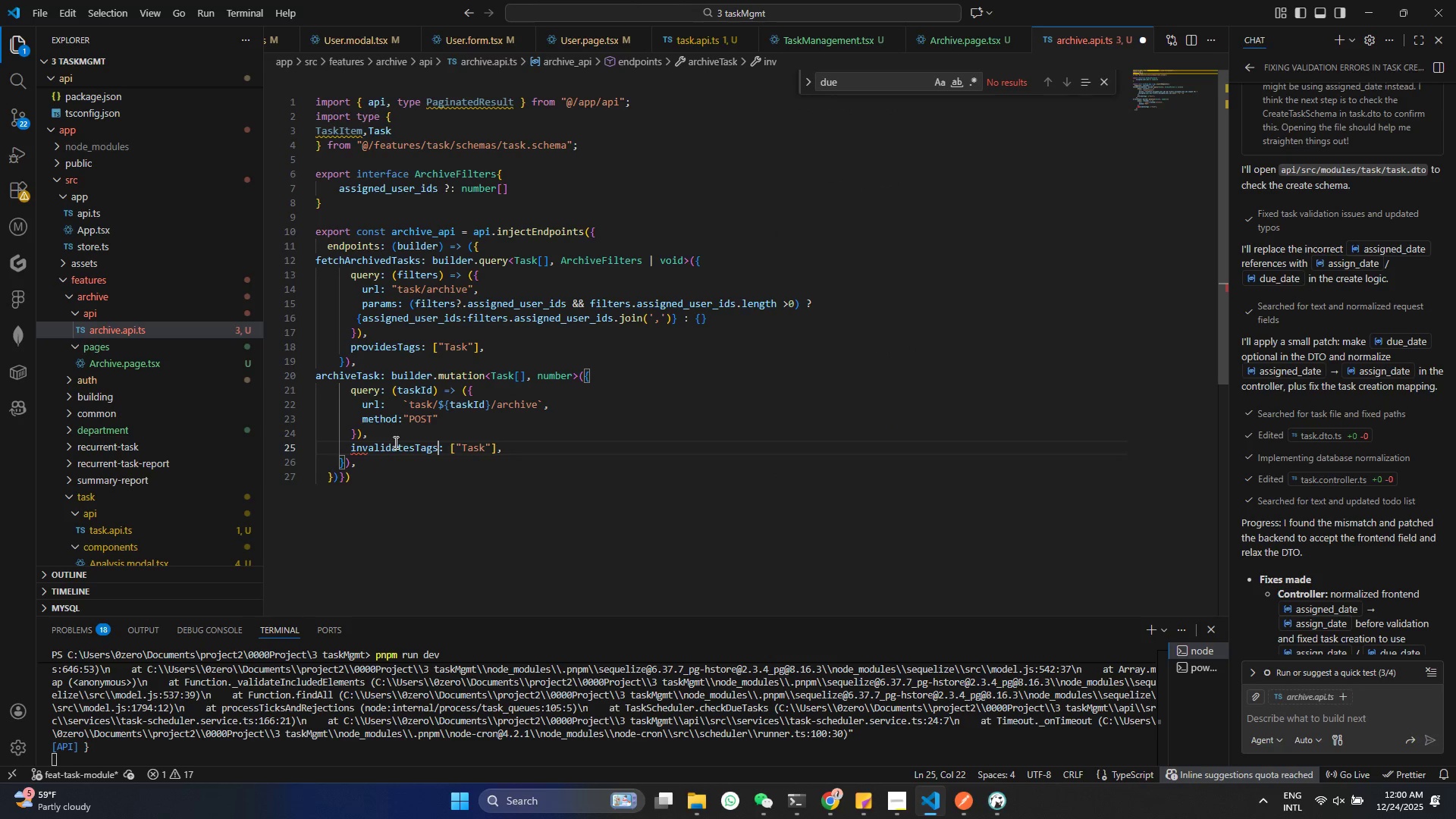 
hold_key(key=ControlLeft, duration=1.45)
 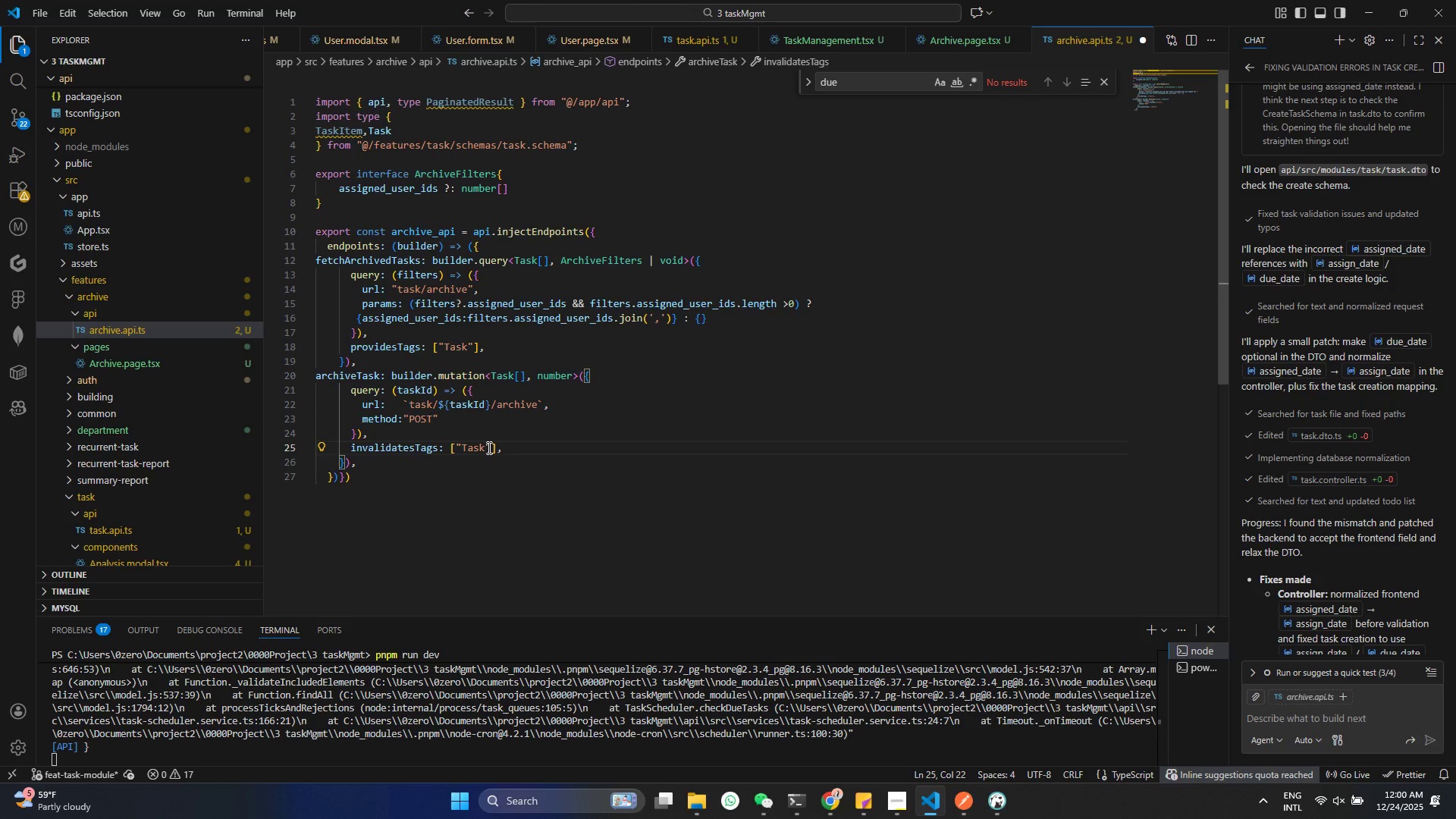 
left_click([490, 447])
 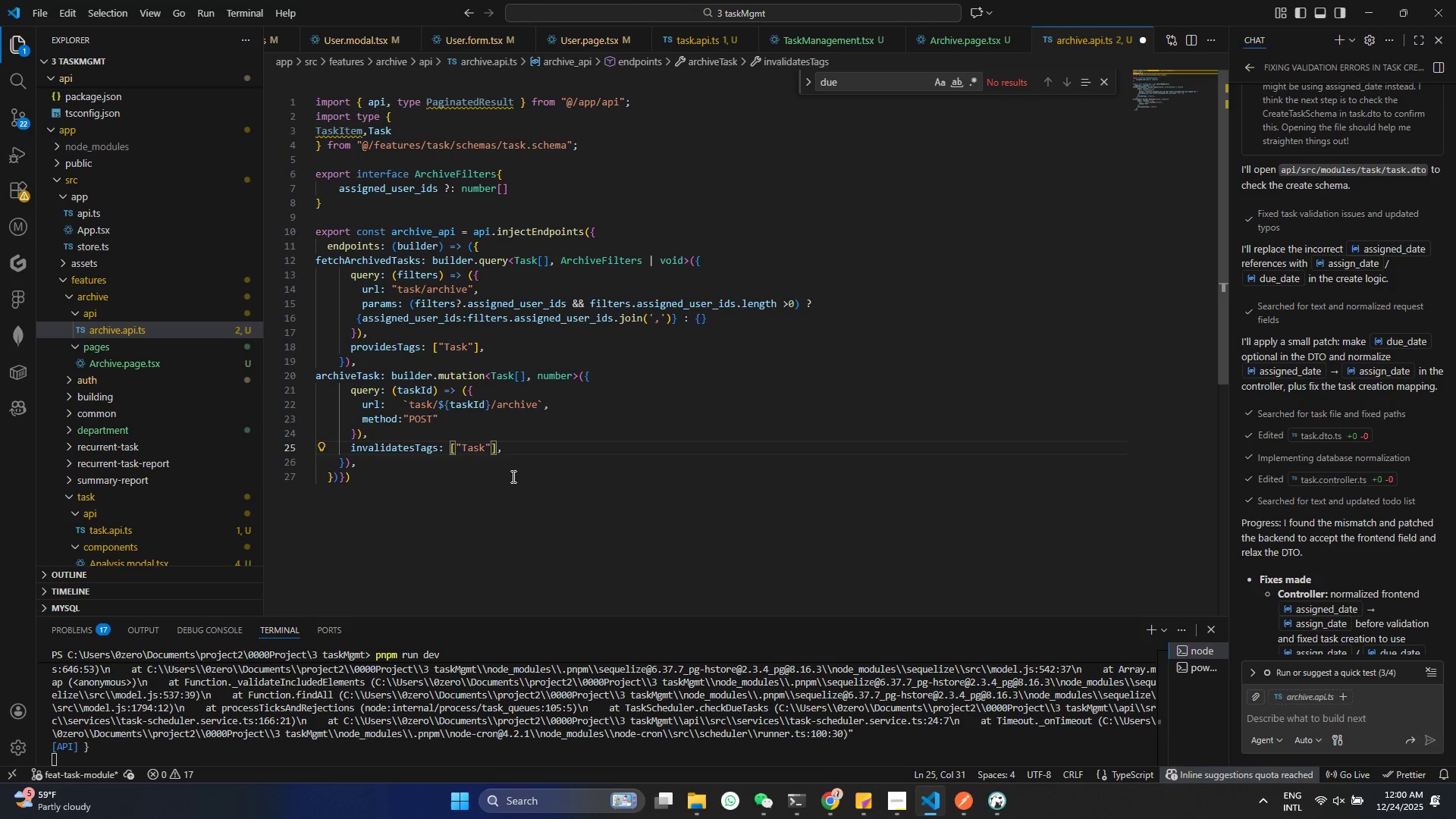 
key(Space)
 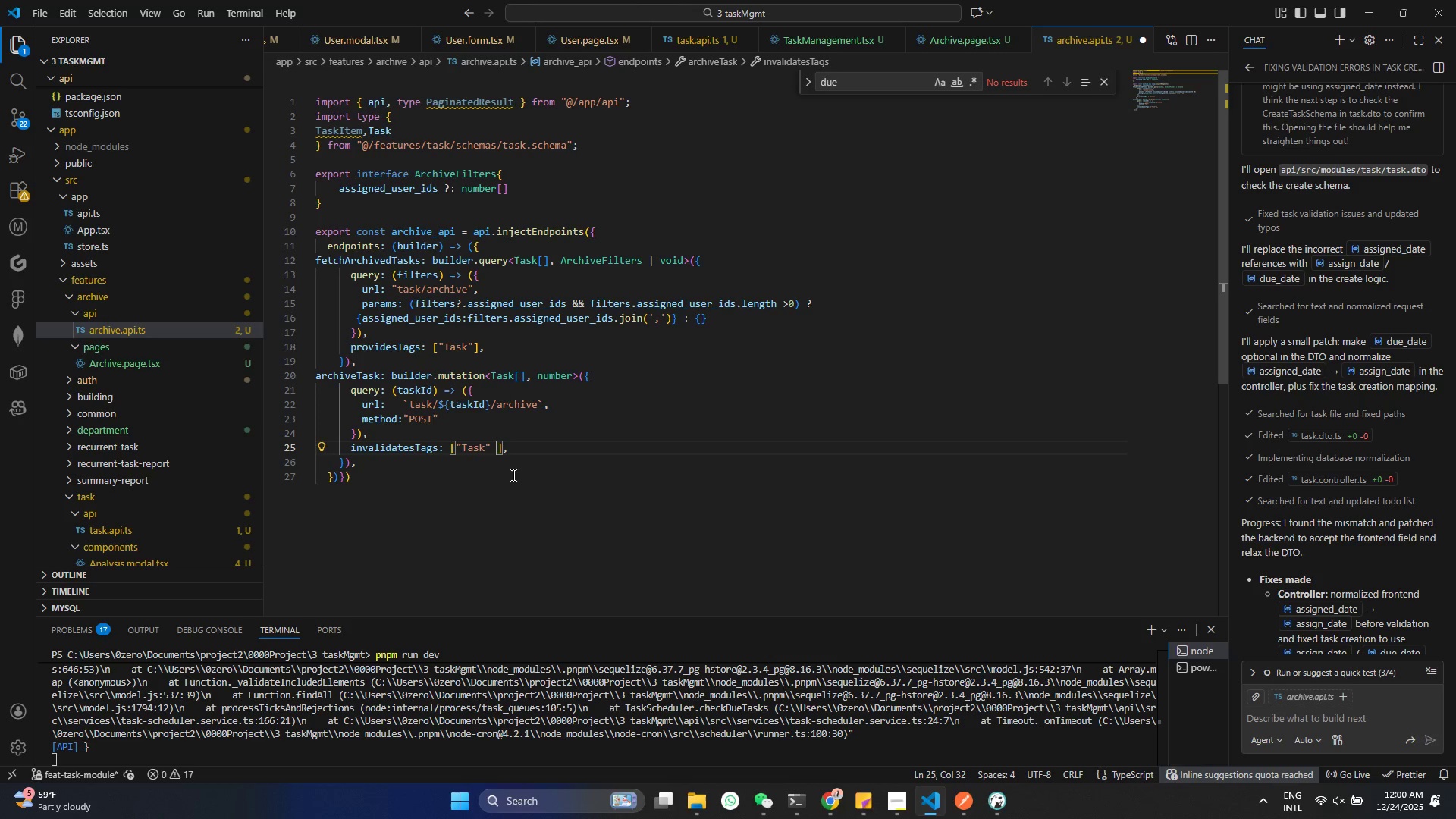 
key(Comma)
 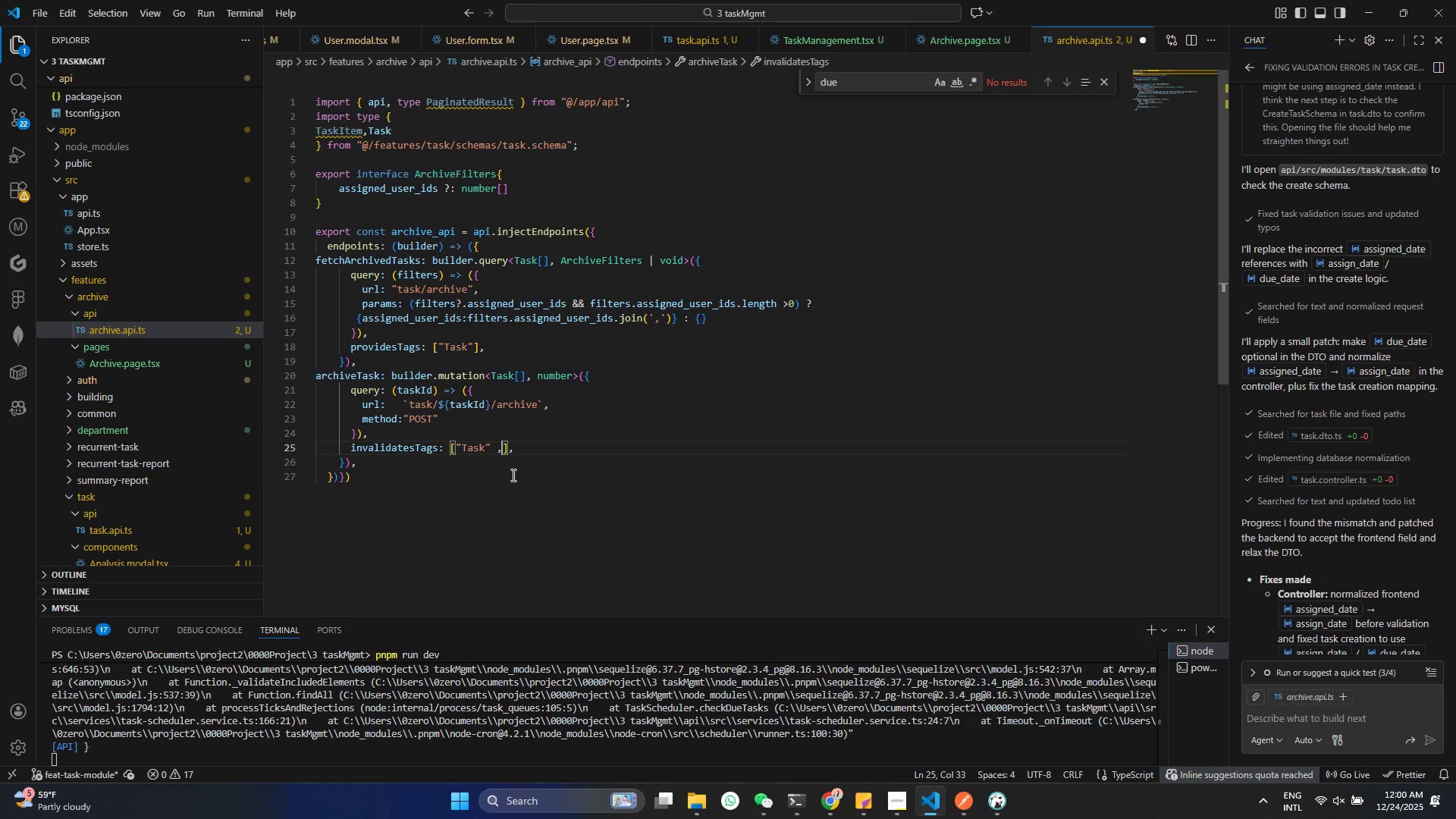 
key(Shift+Quote)
 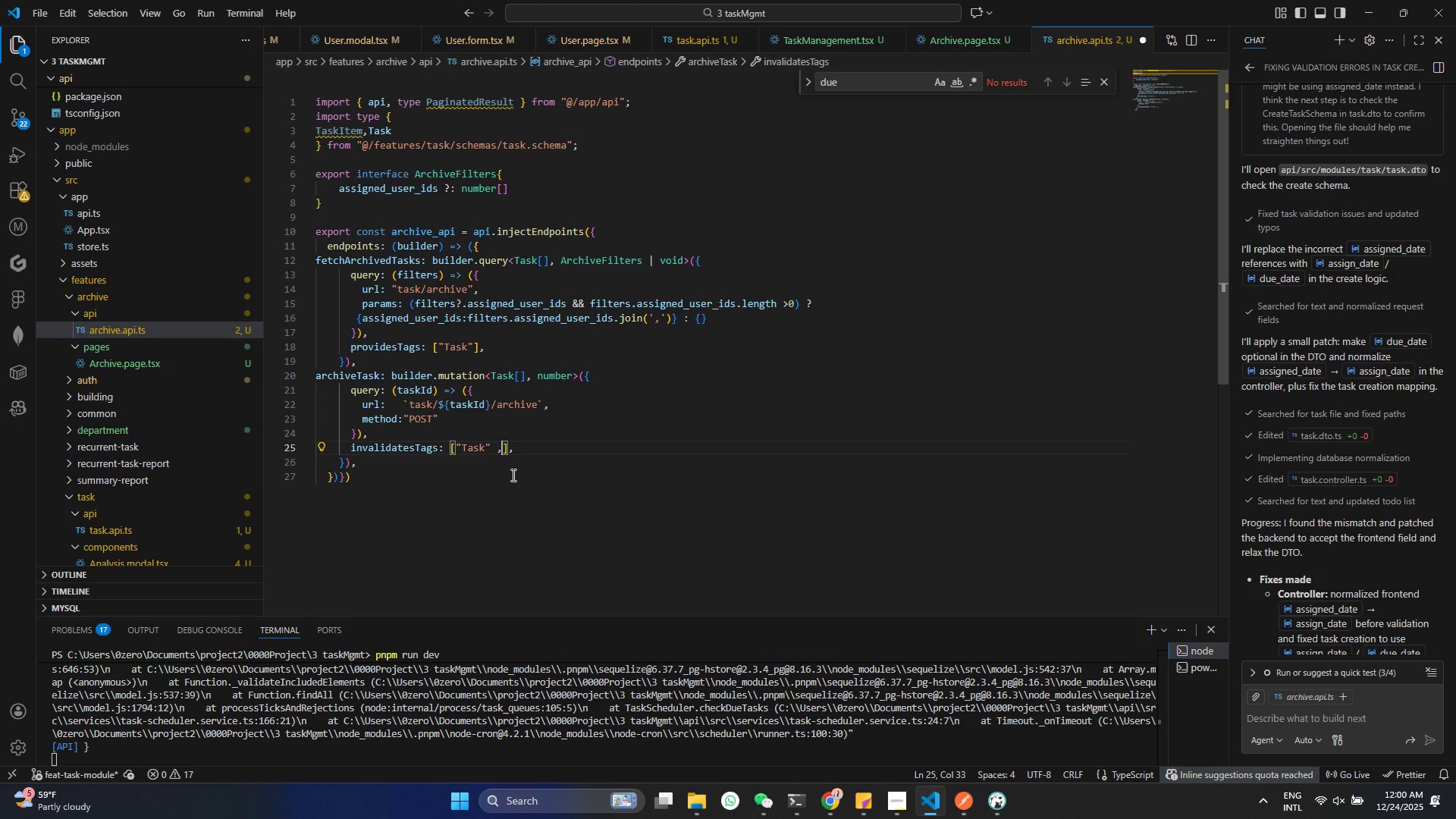 
key(Shift+Quote)
 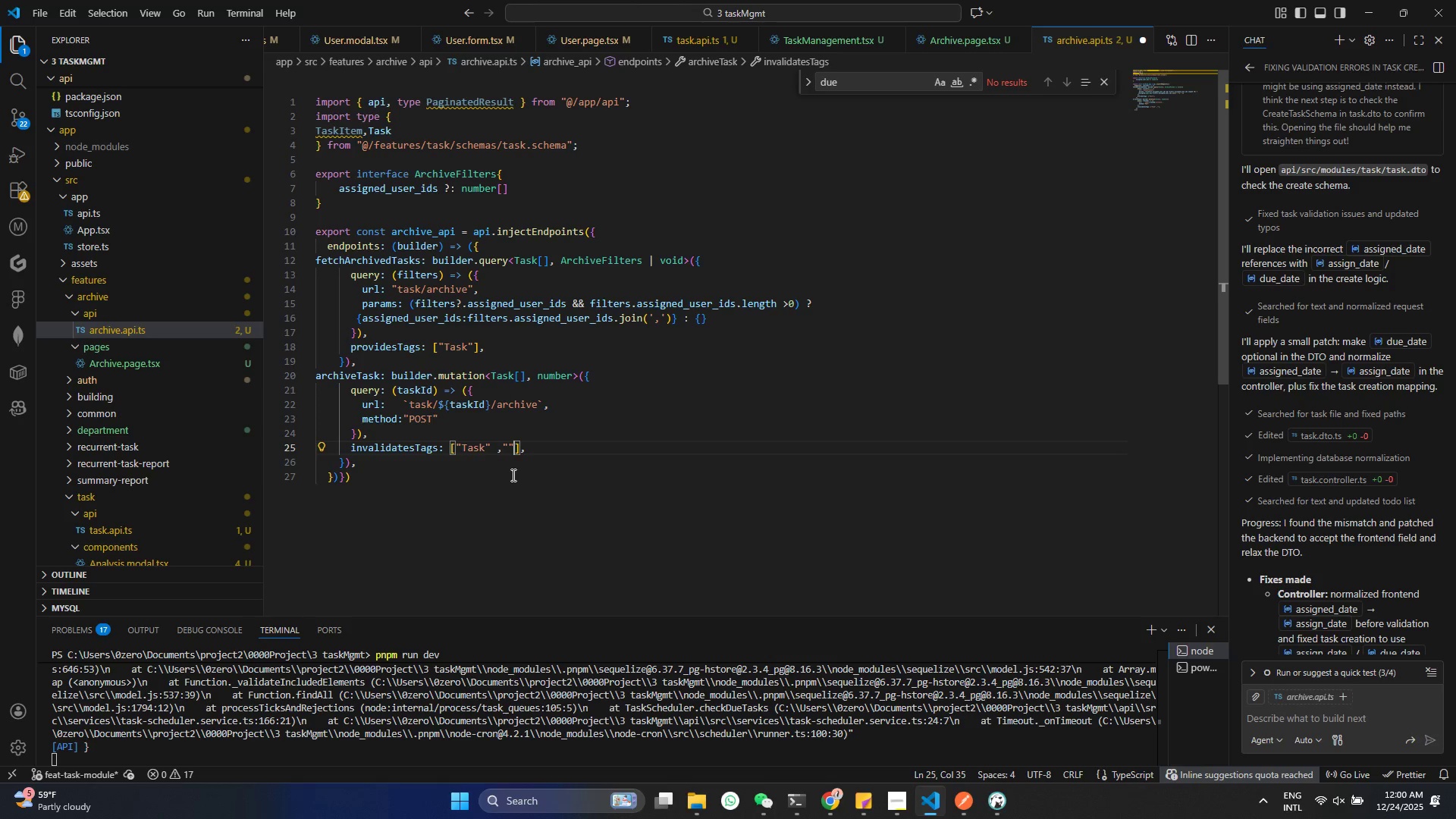 
key(ArrowLeft)
 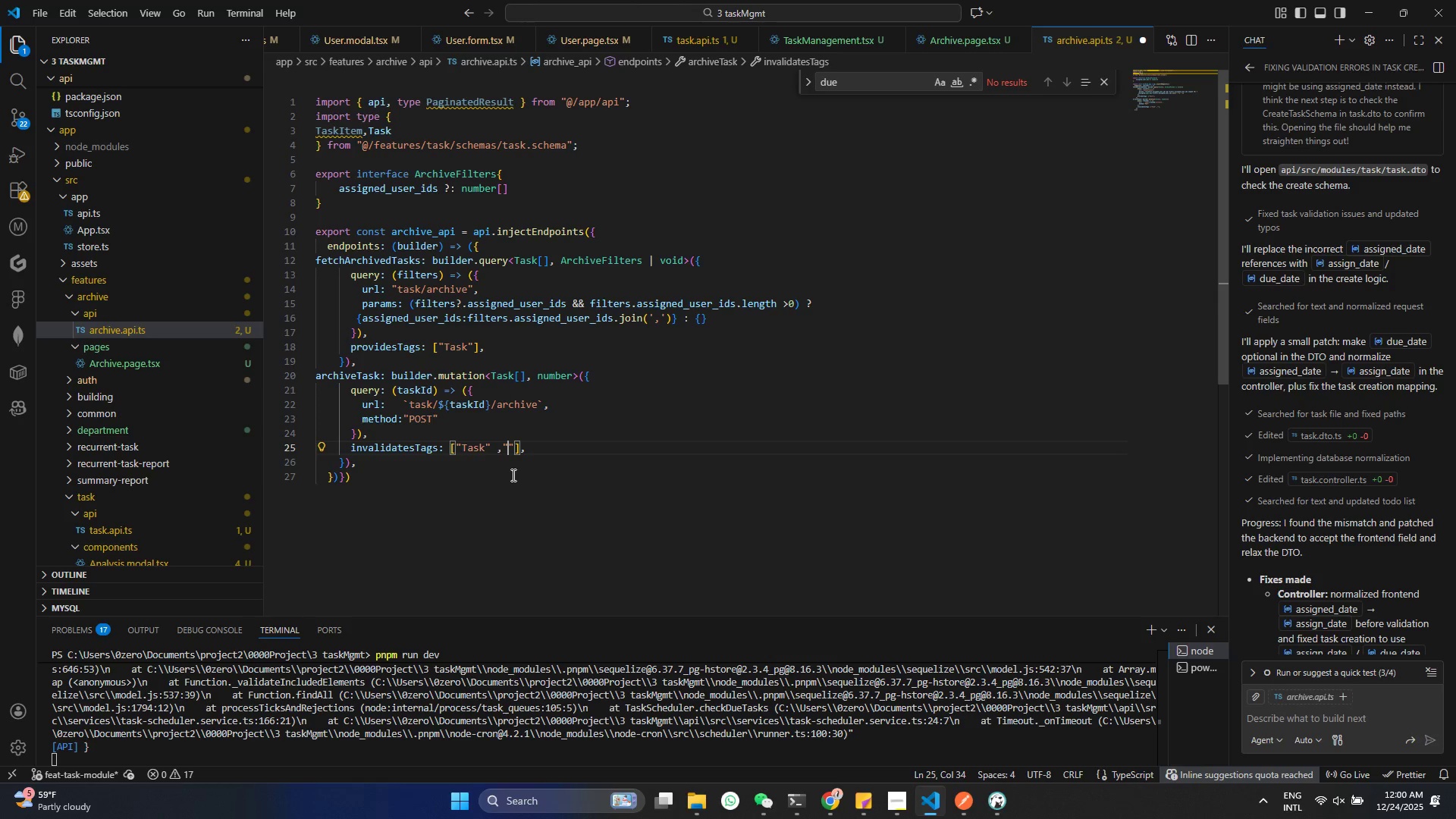 
type(Archive)
 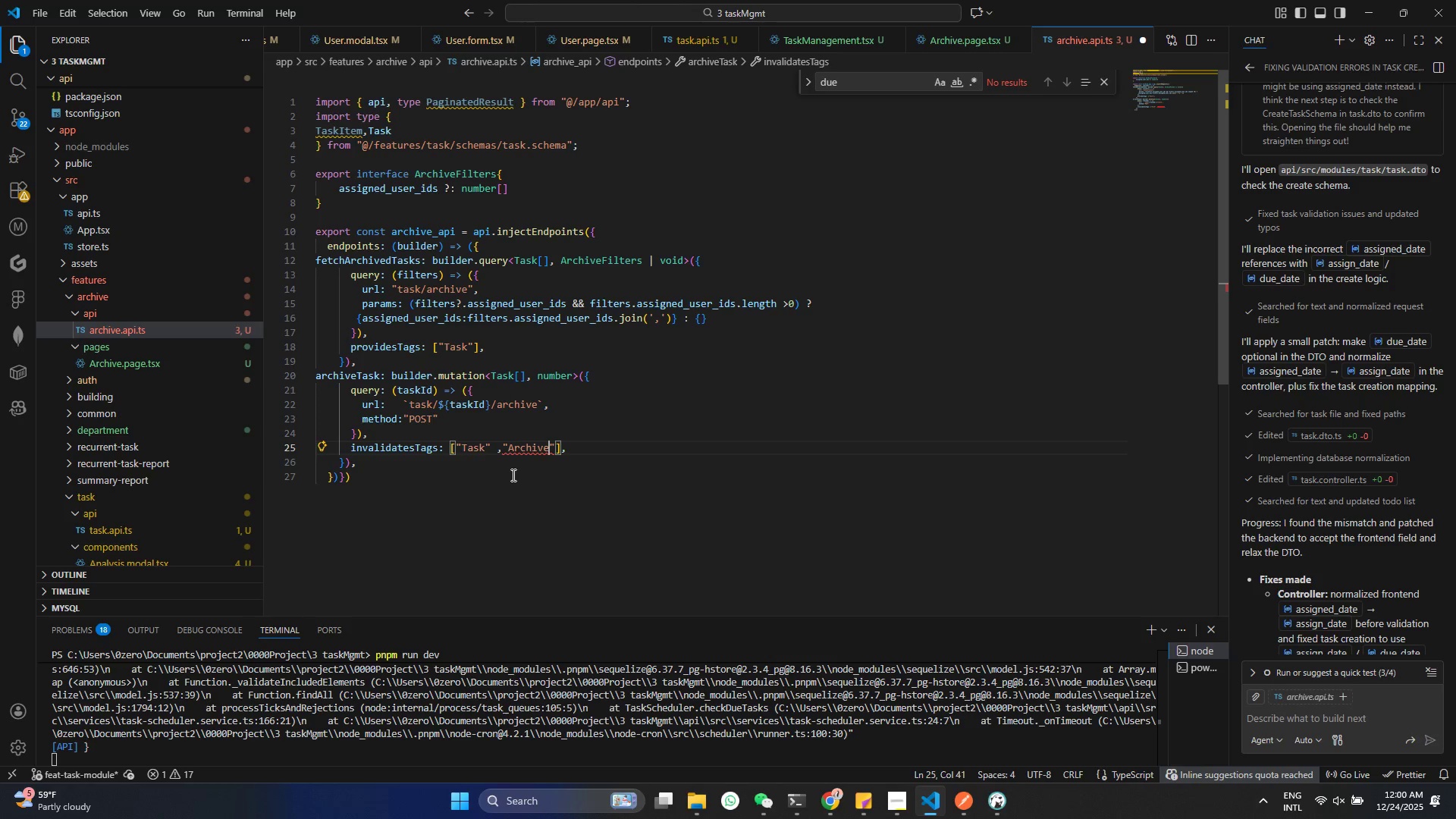 
hold_key(key=ControlLeft, duration=1.51)
 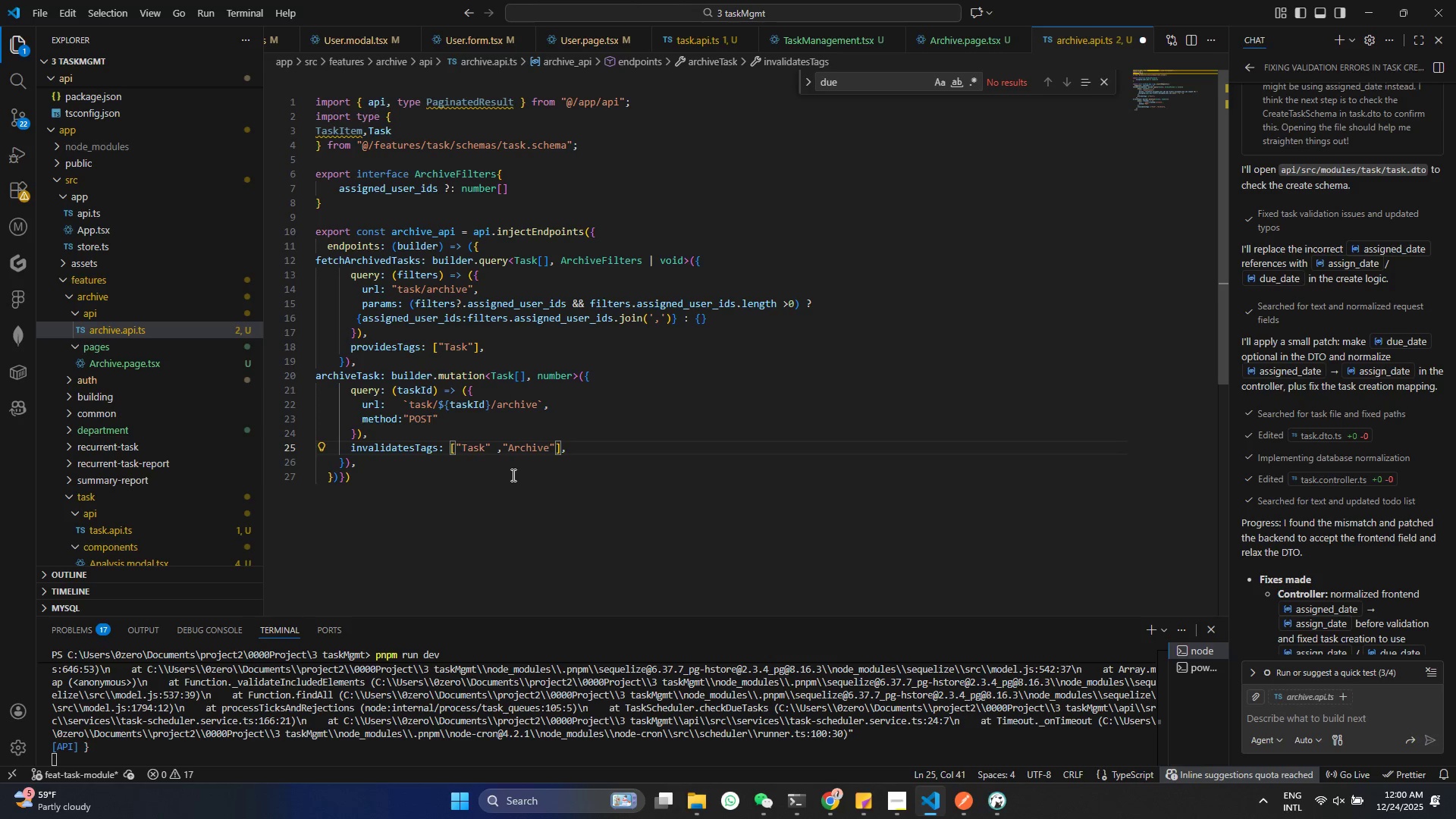 
key(Control+S)
 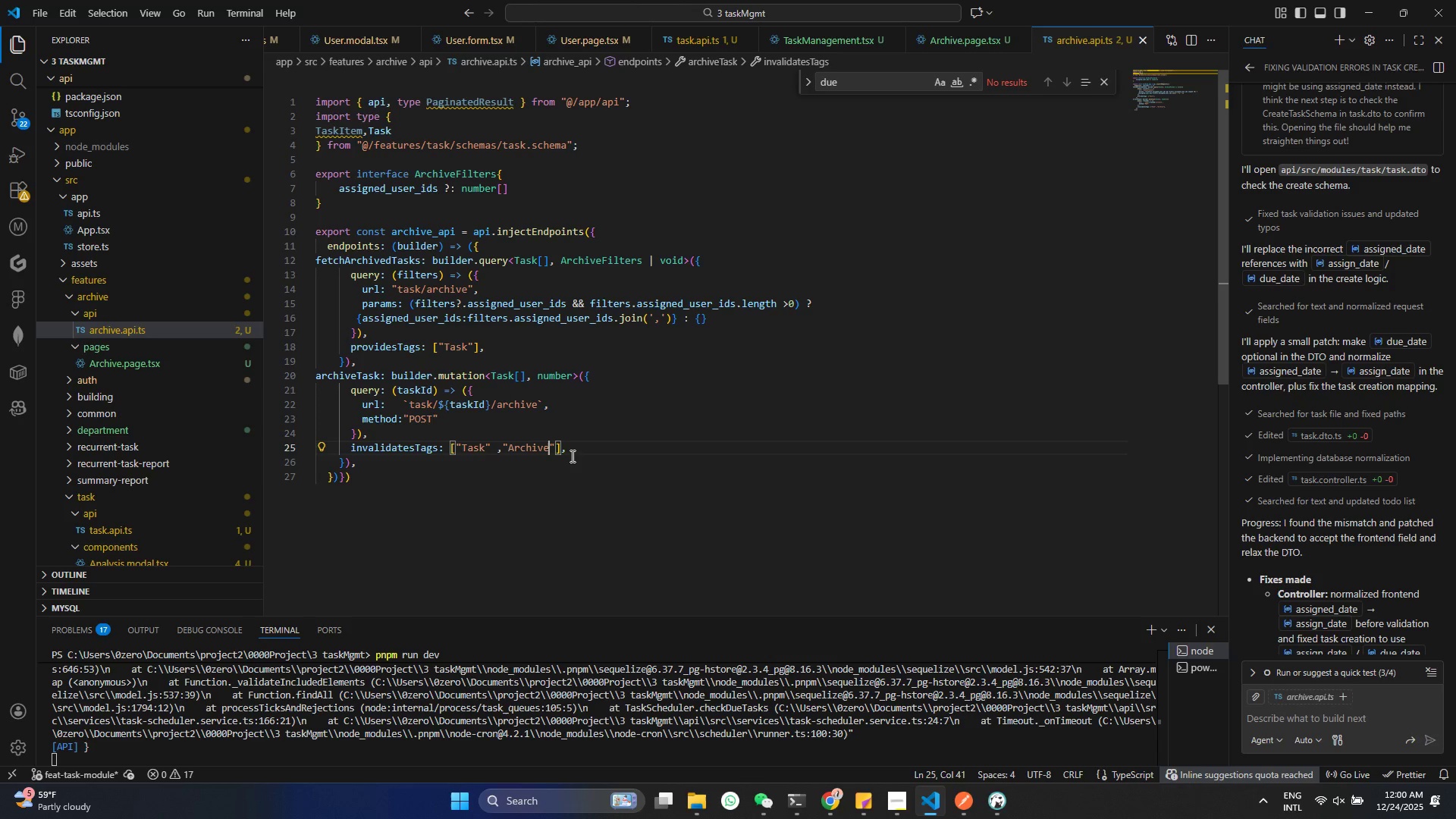 
left_click([375, 479])
 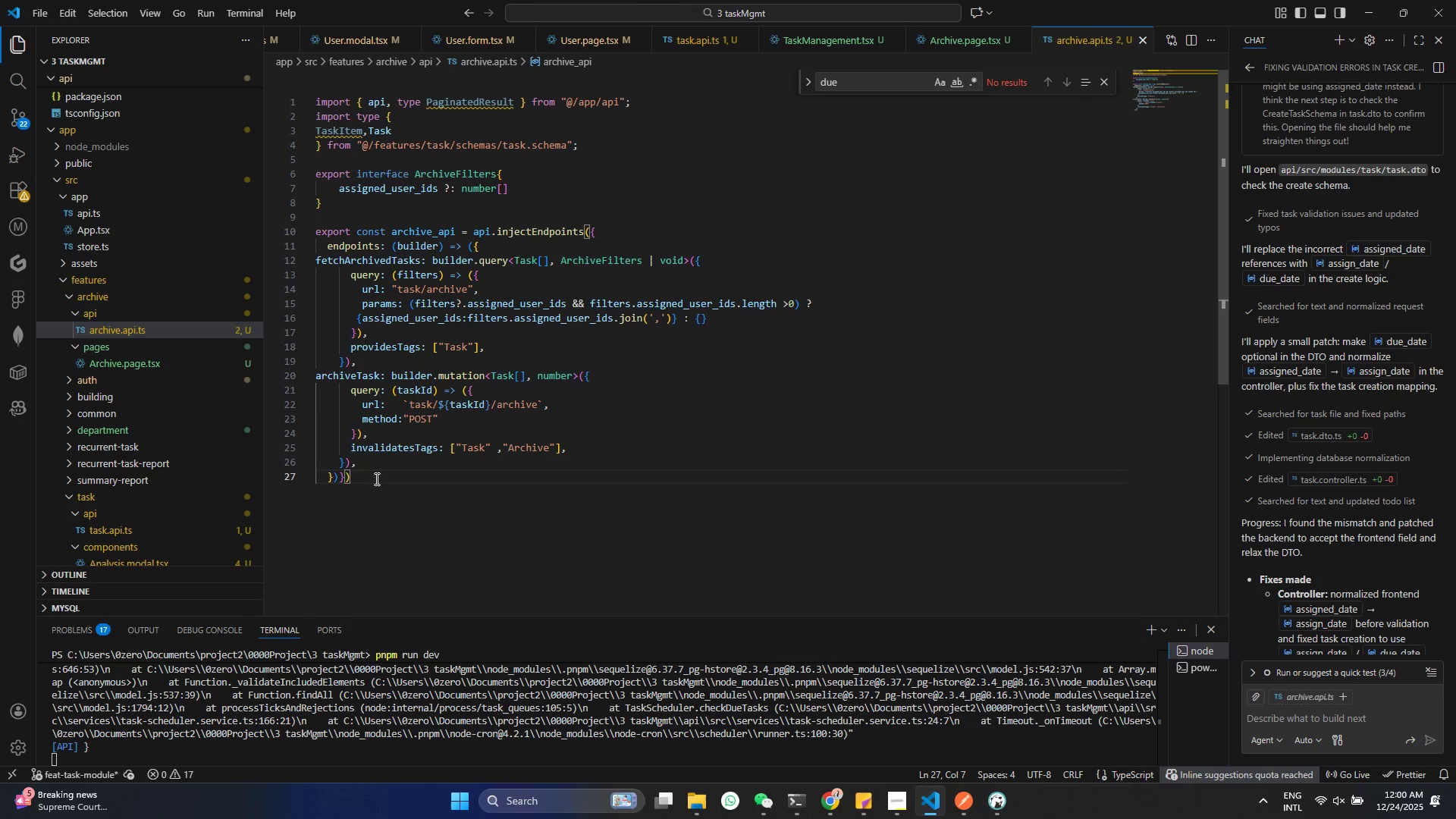 
key(Enter)
 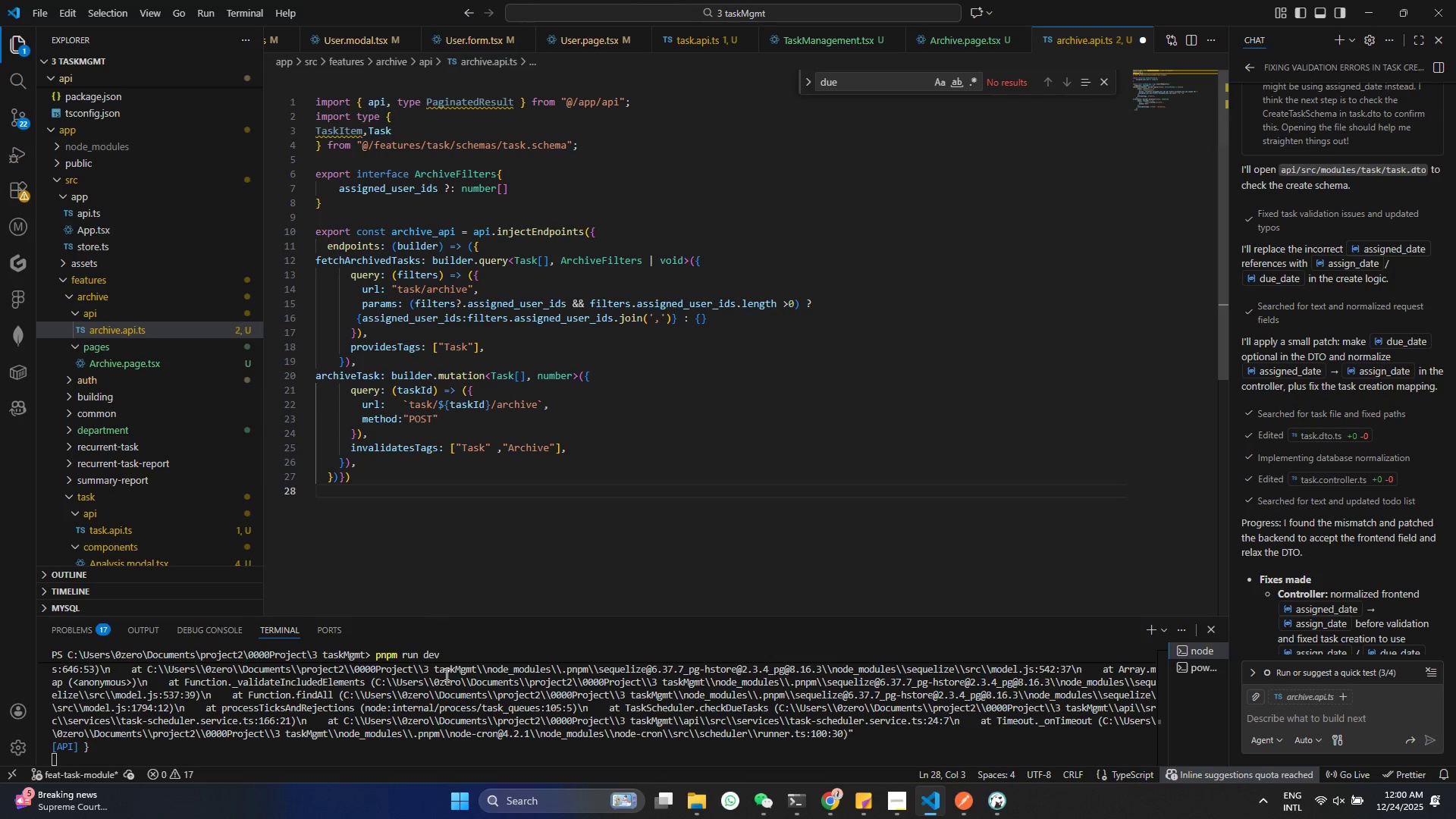 
scroll: coordinate [482, 724], scroll_direction: down, amount: 22.0
 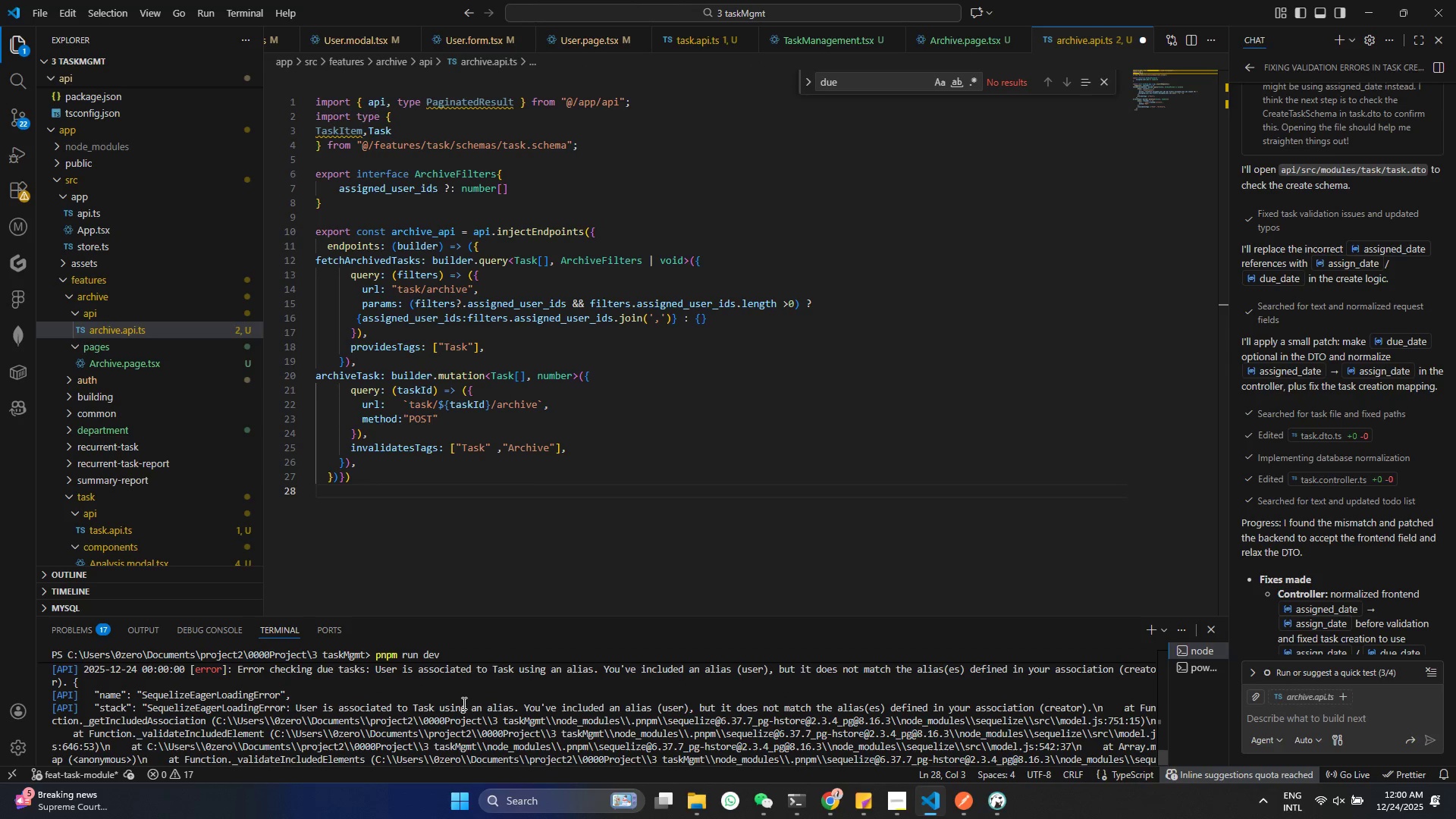 
left_click([491, 553])
 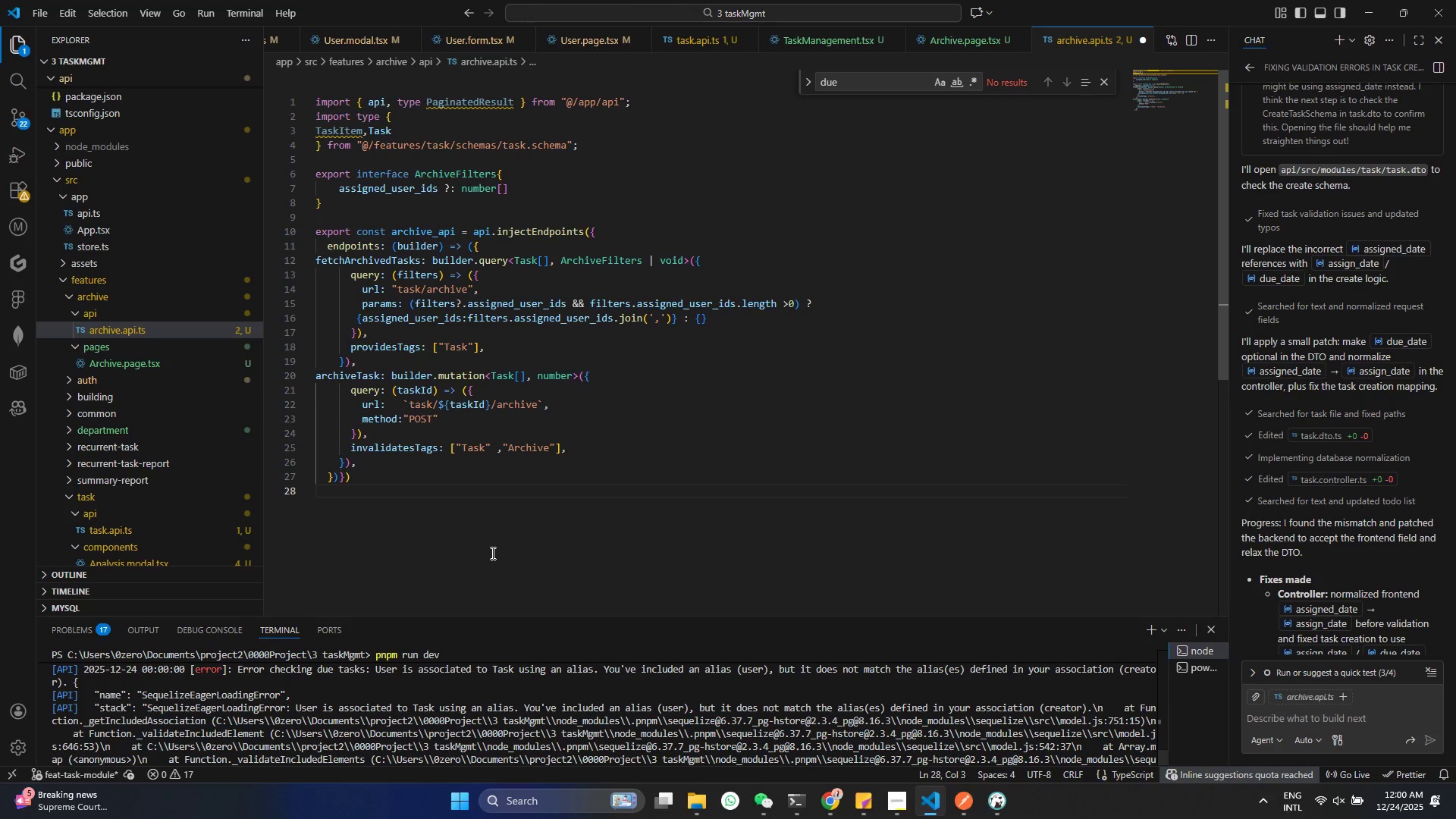 
key(Control+S)
 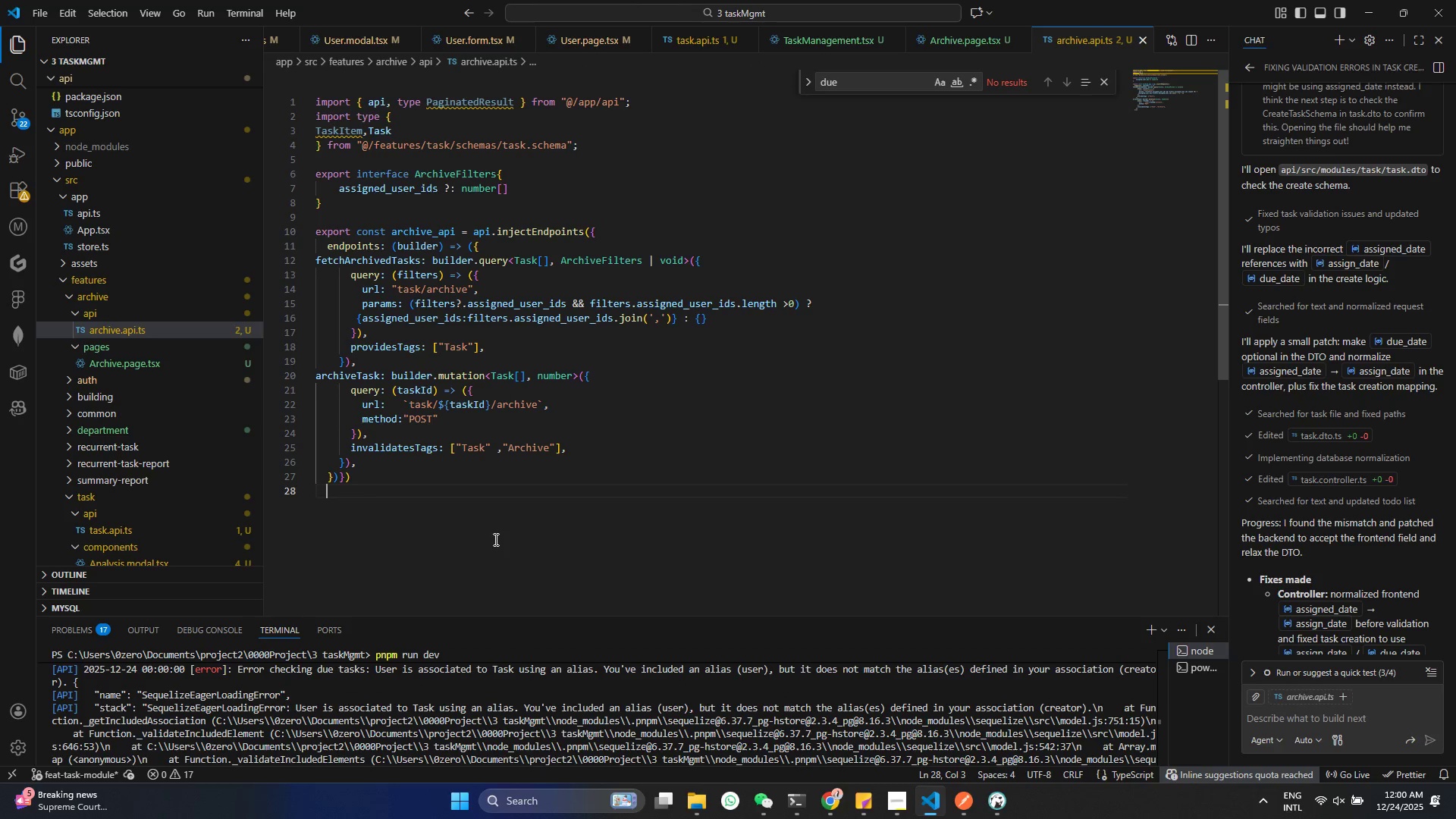 
key(Control+S)
 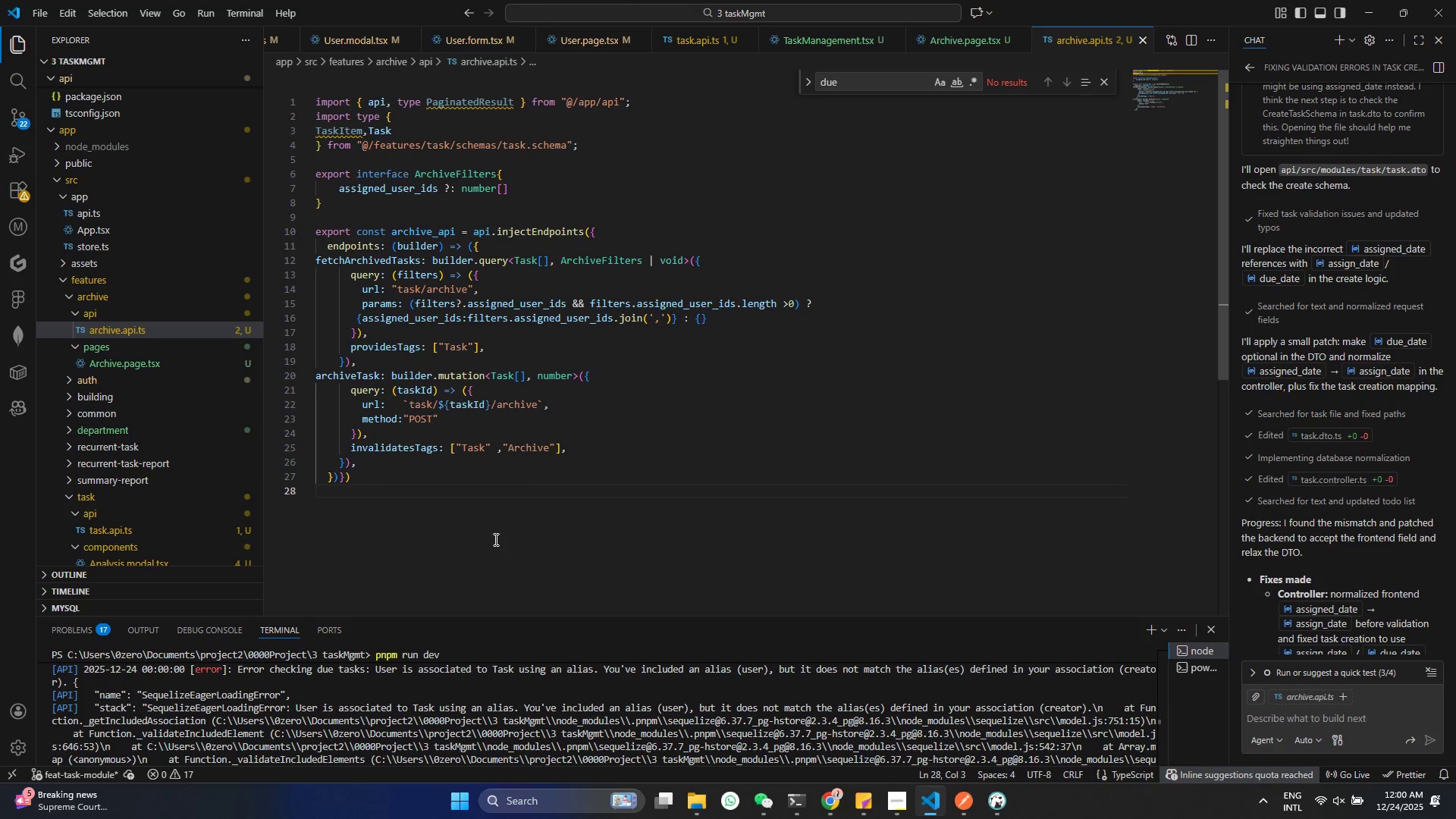 
key(Control+C)
 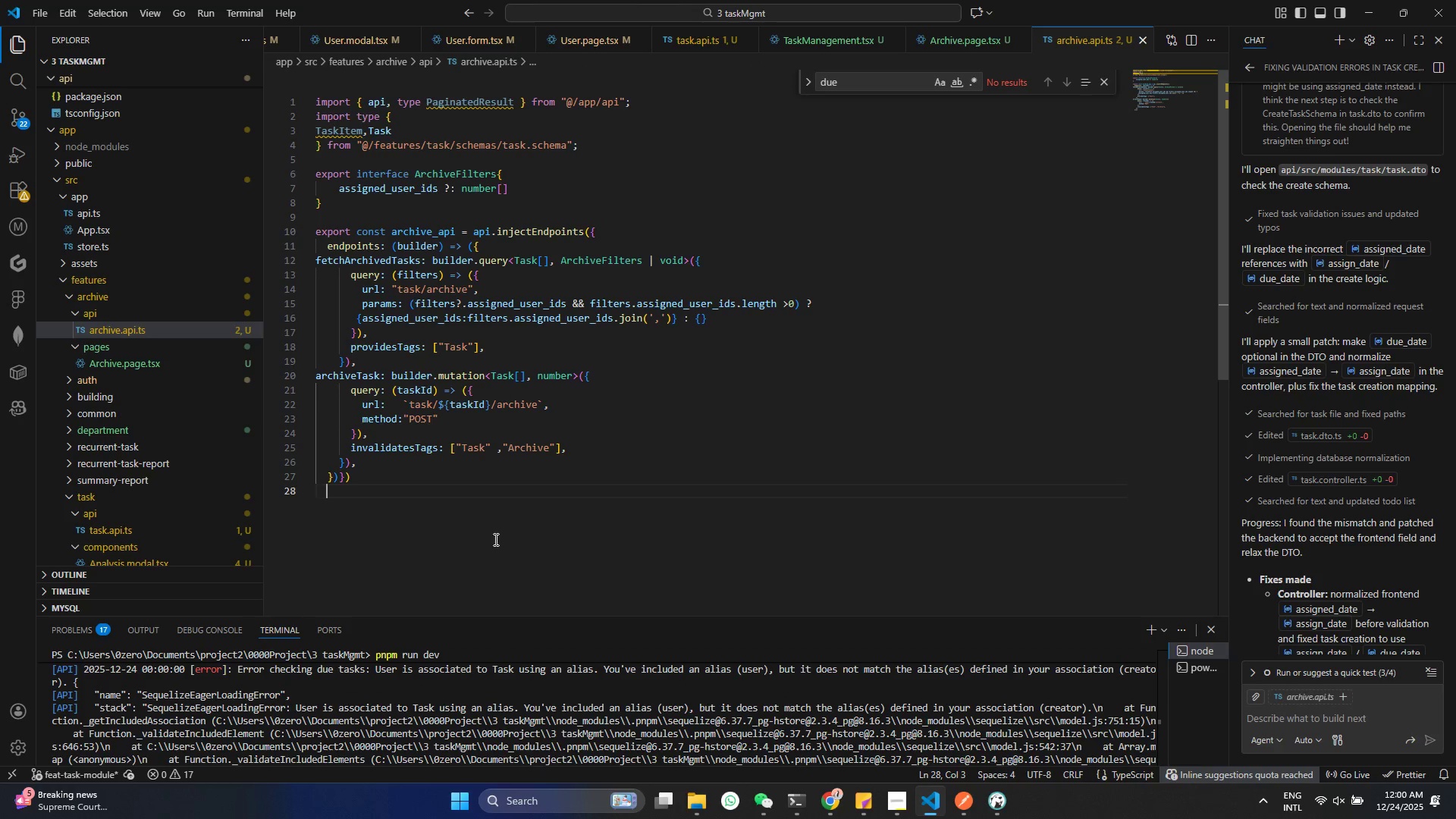 
key(Control+C)
 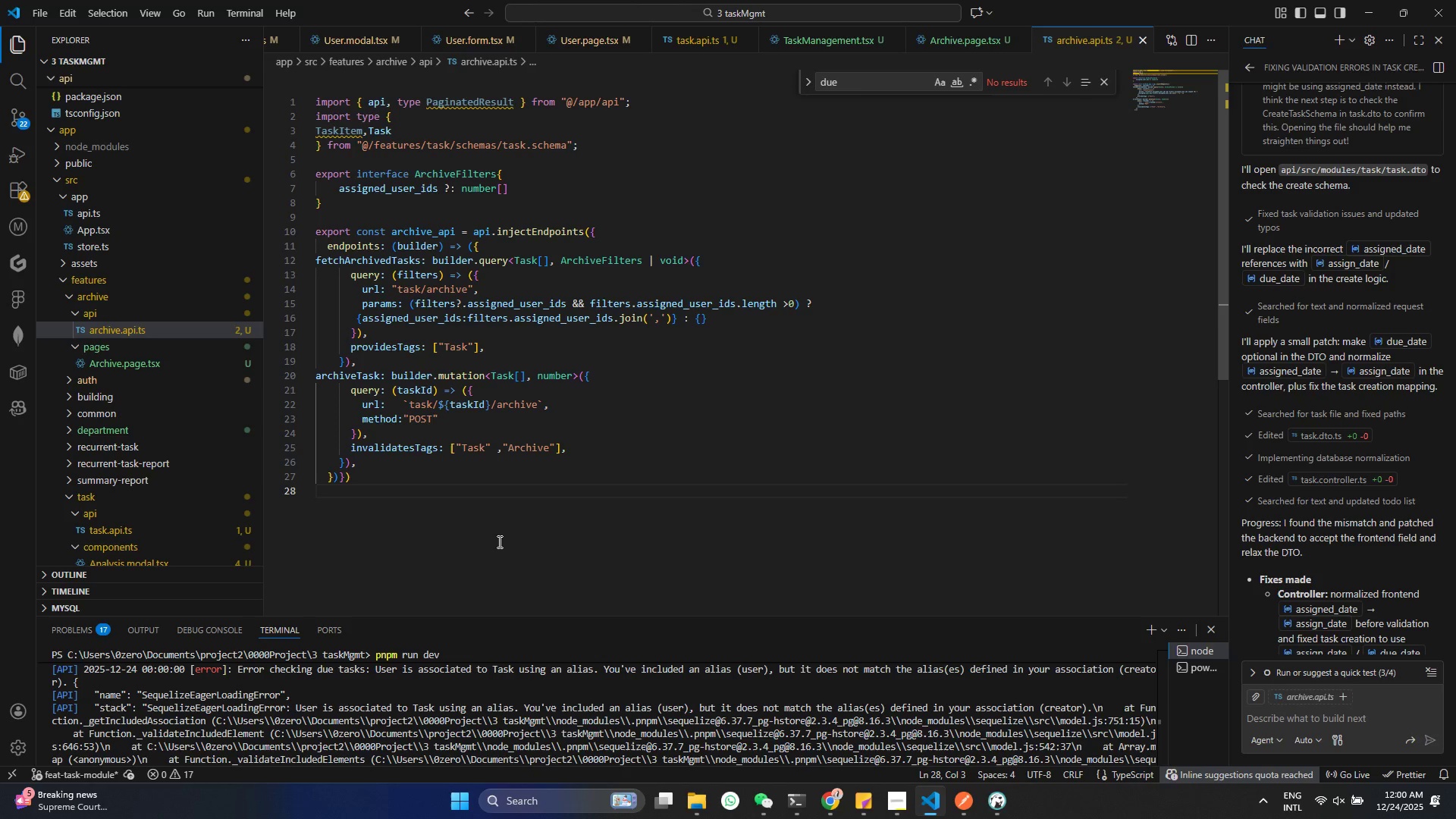 
key(Control+S)
 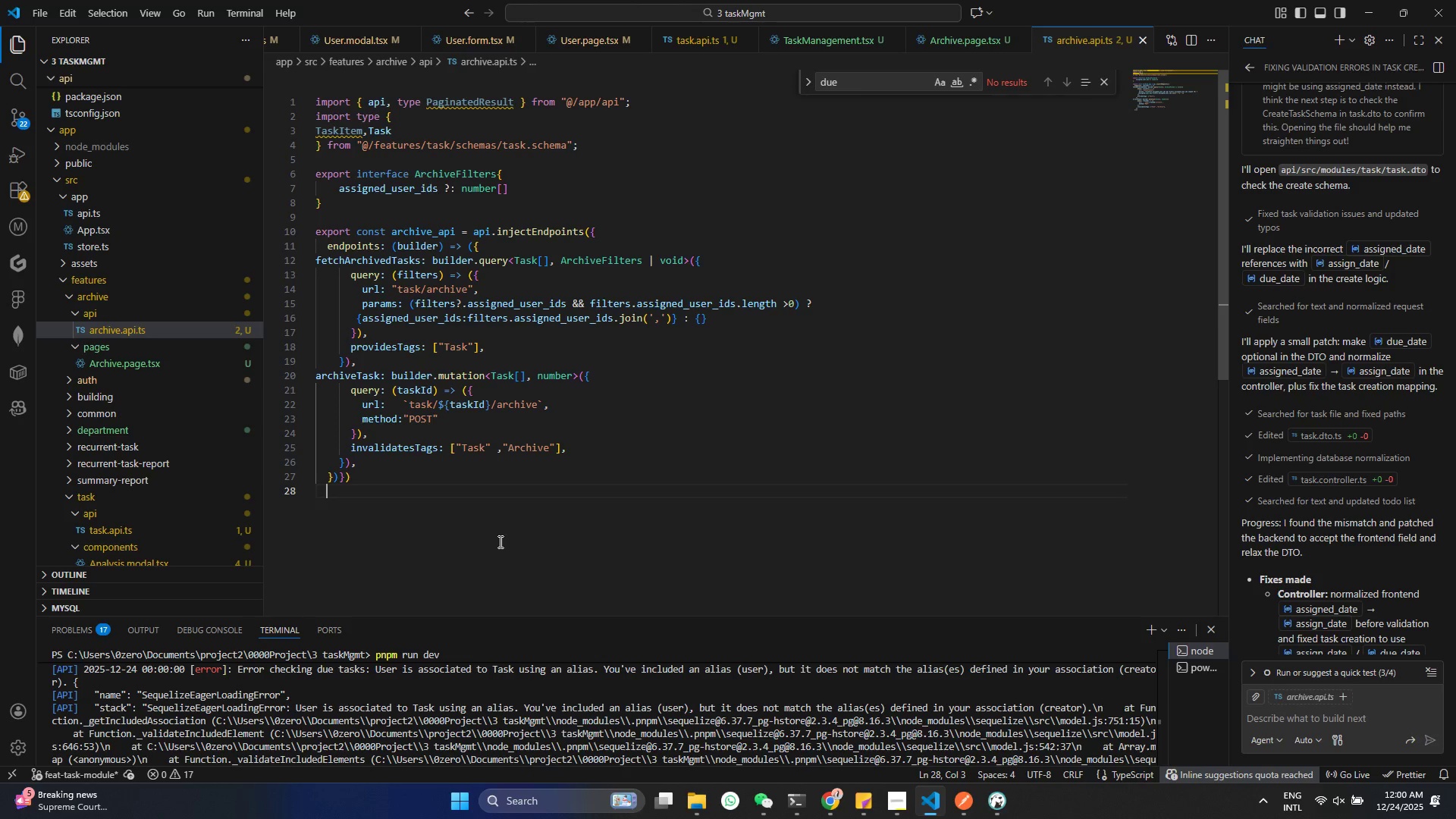 
key(Control+S)
 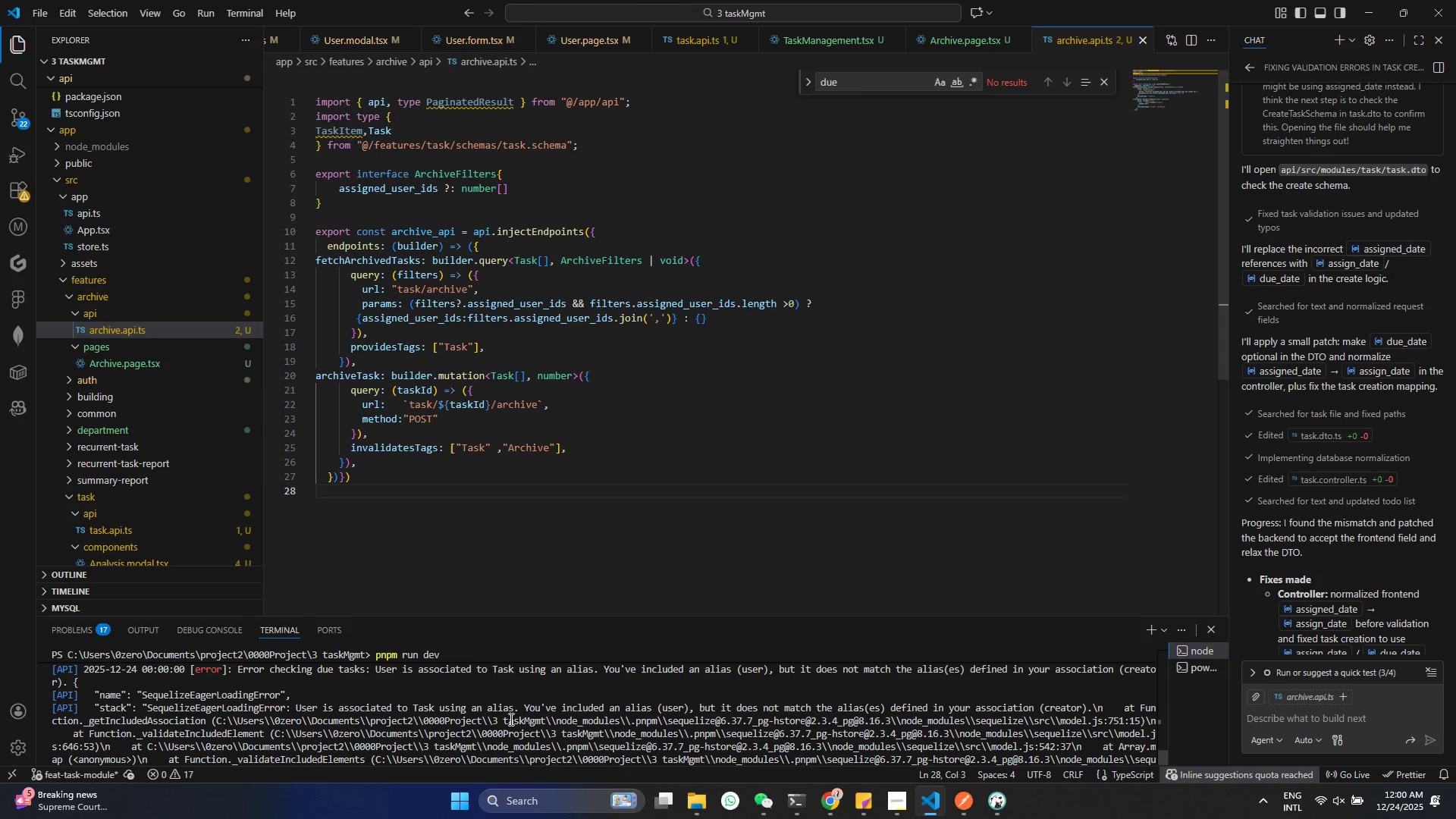 
left_click([507, 733])
 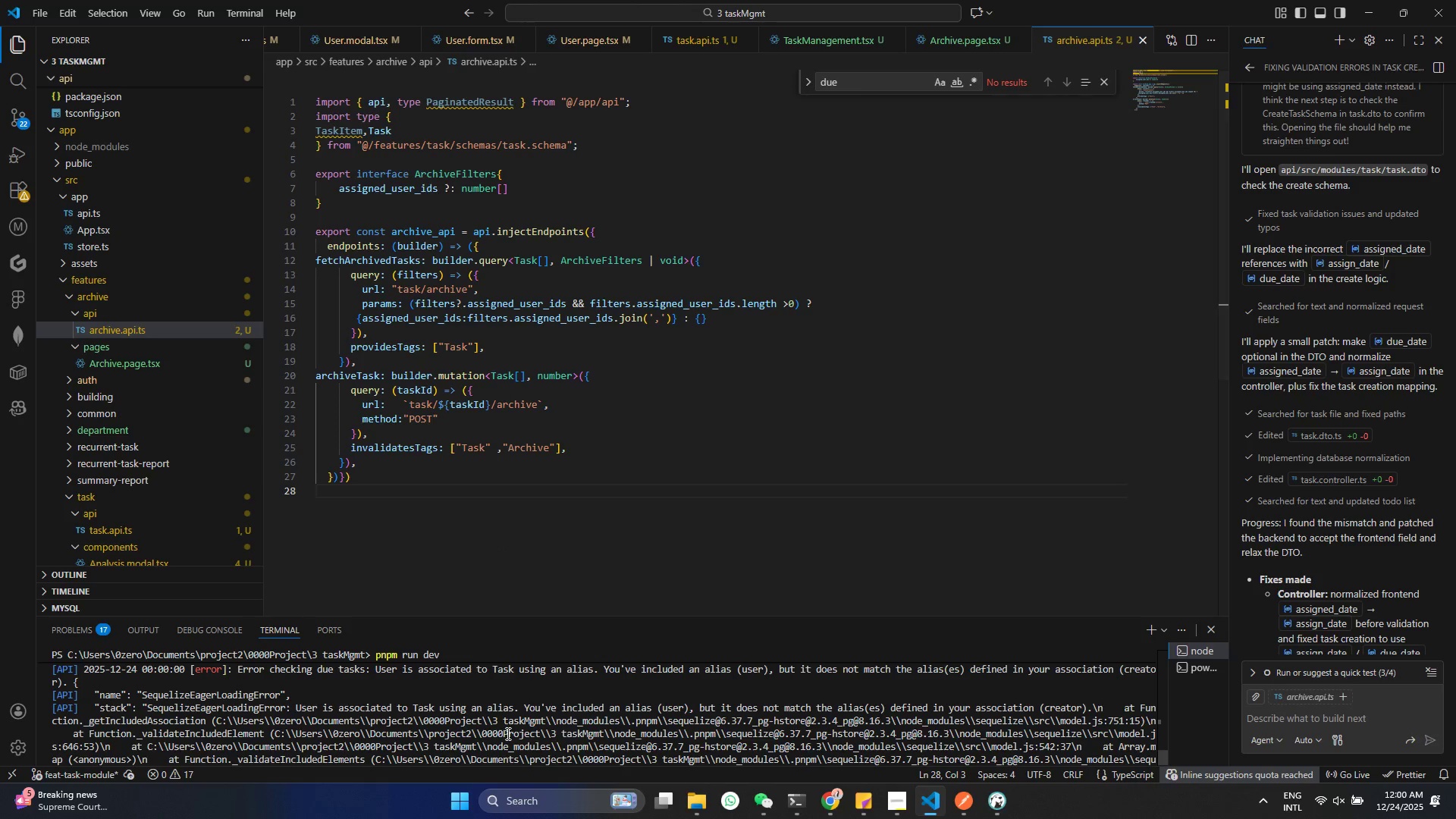 
key(Control+C)
 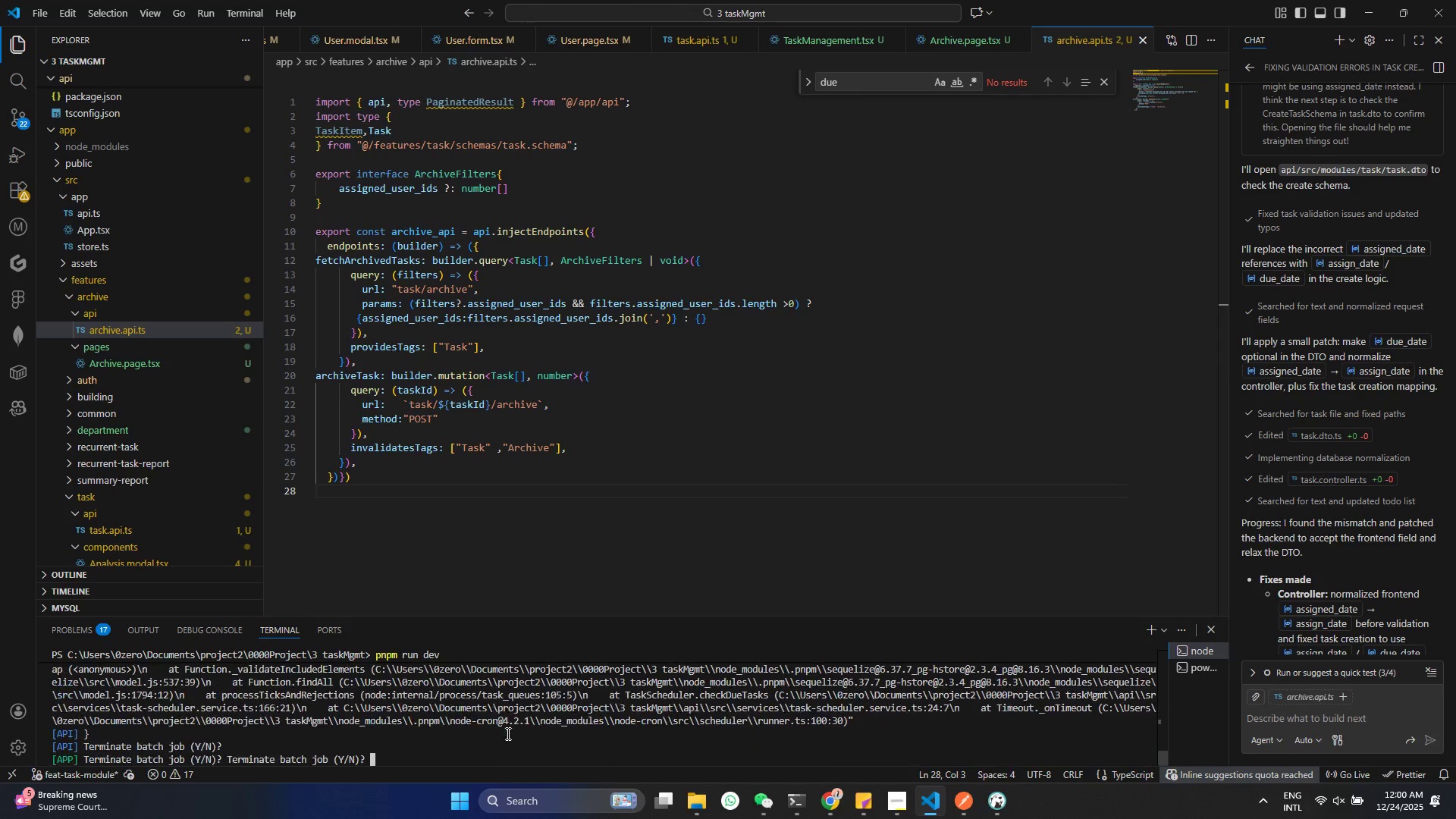 
key(Control+C)
 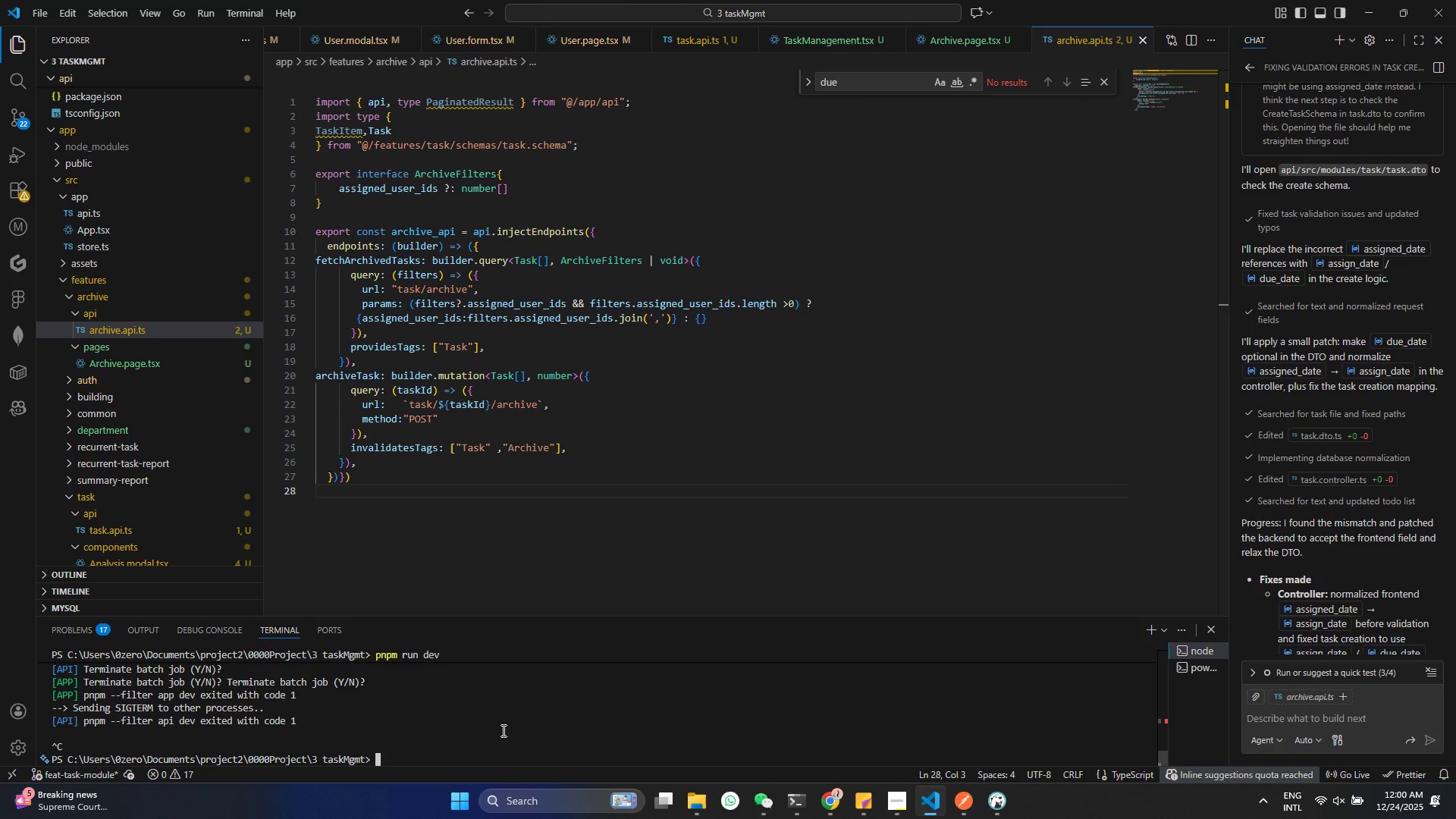 
key(ArrowUp)
 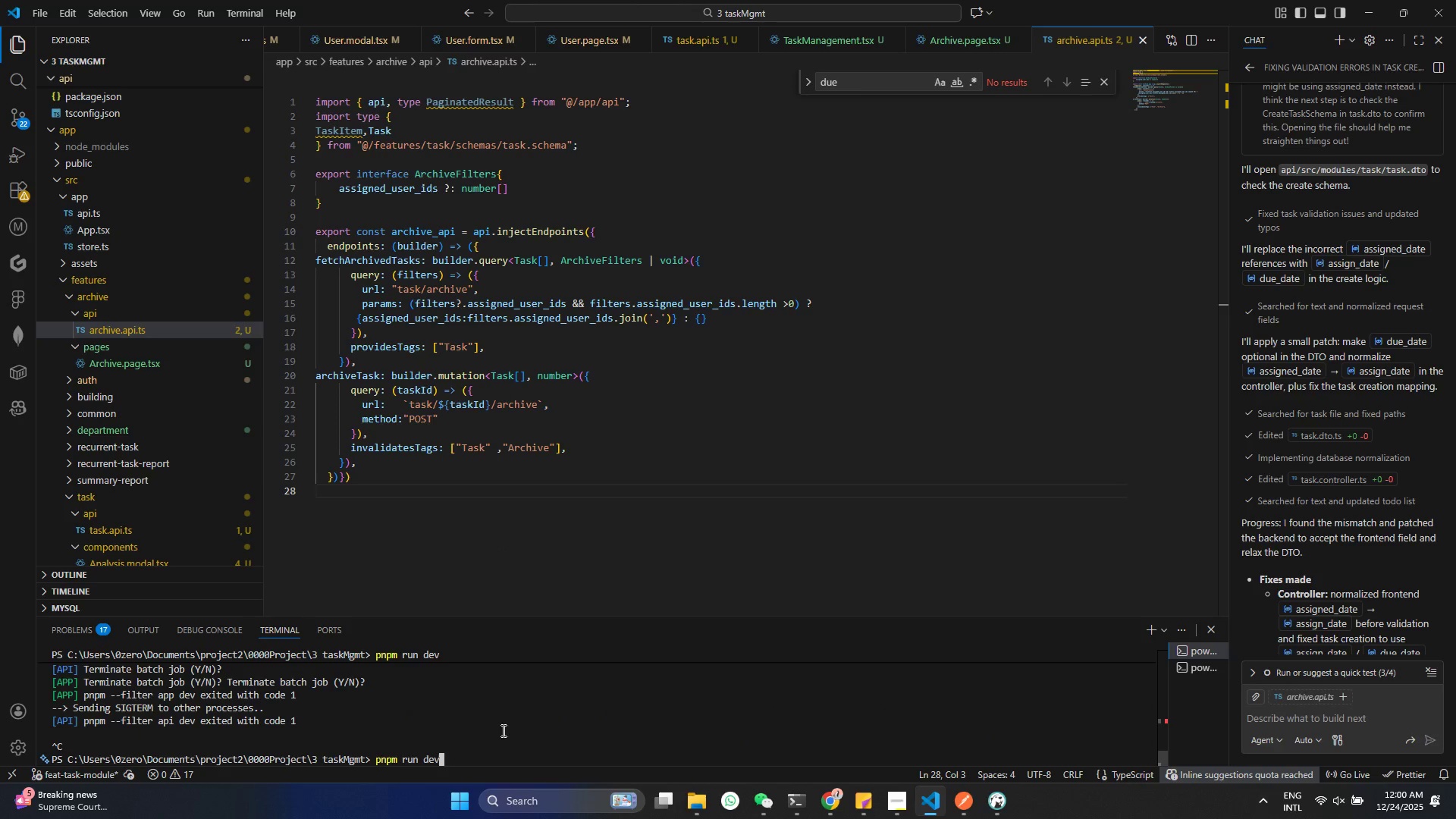 
key(Enter)
 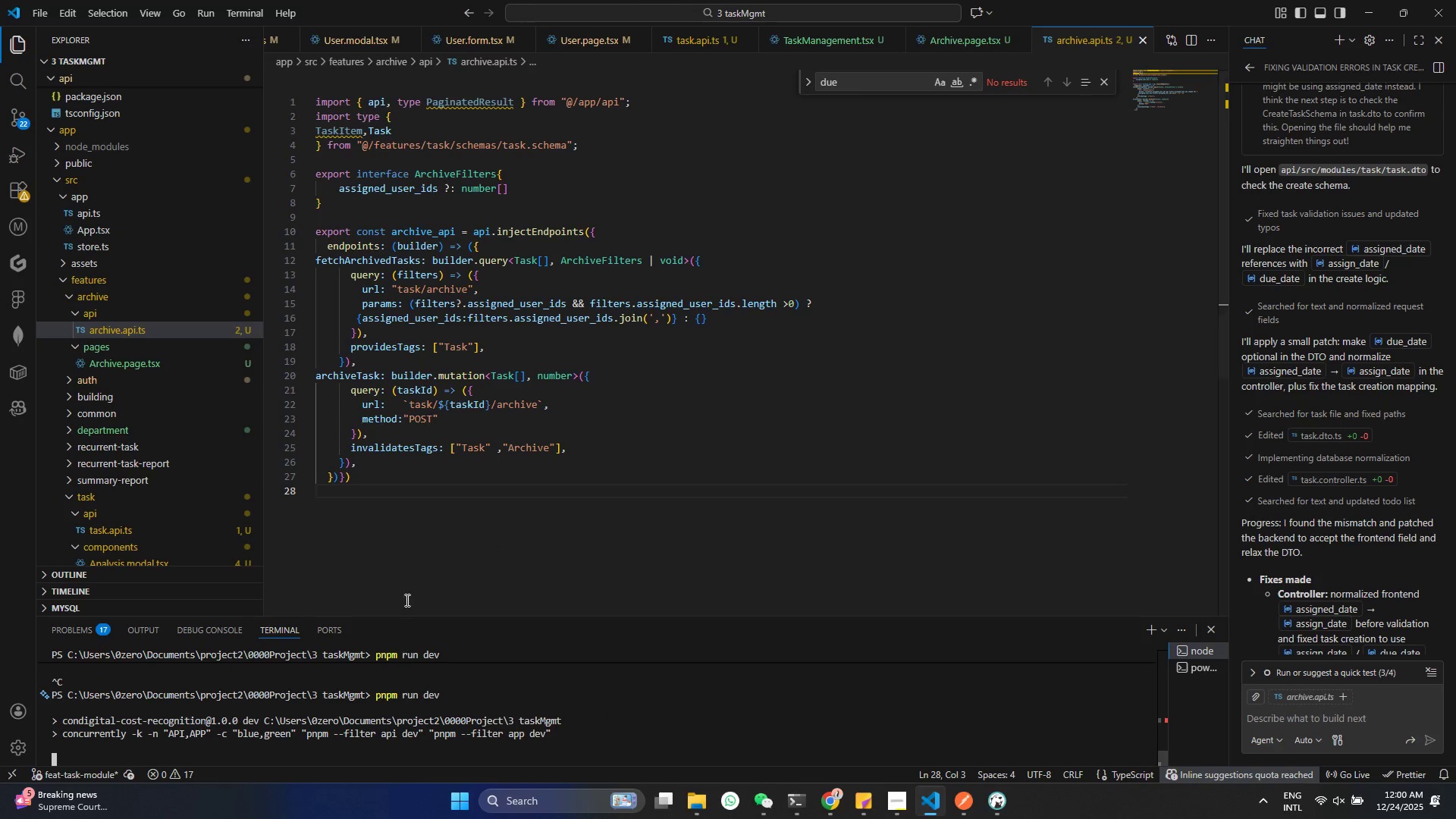 
left_click([404, 522])
 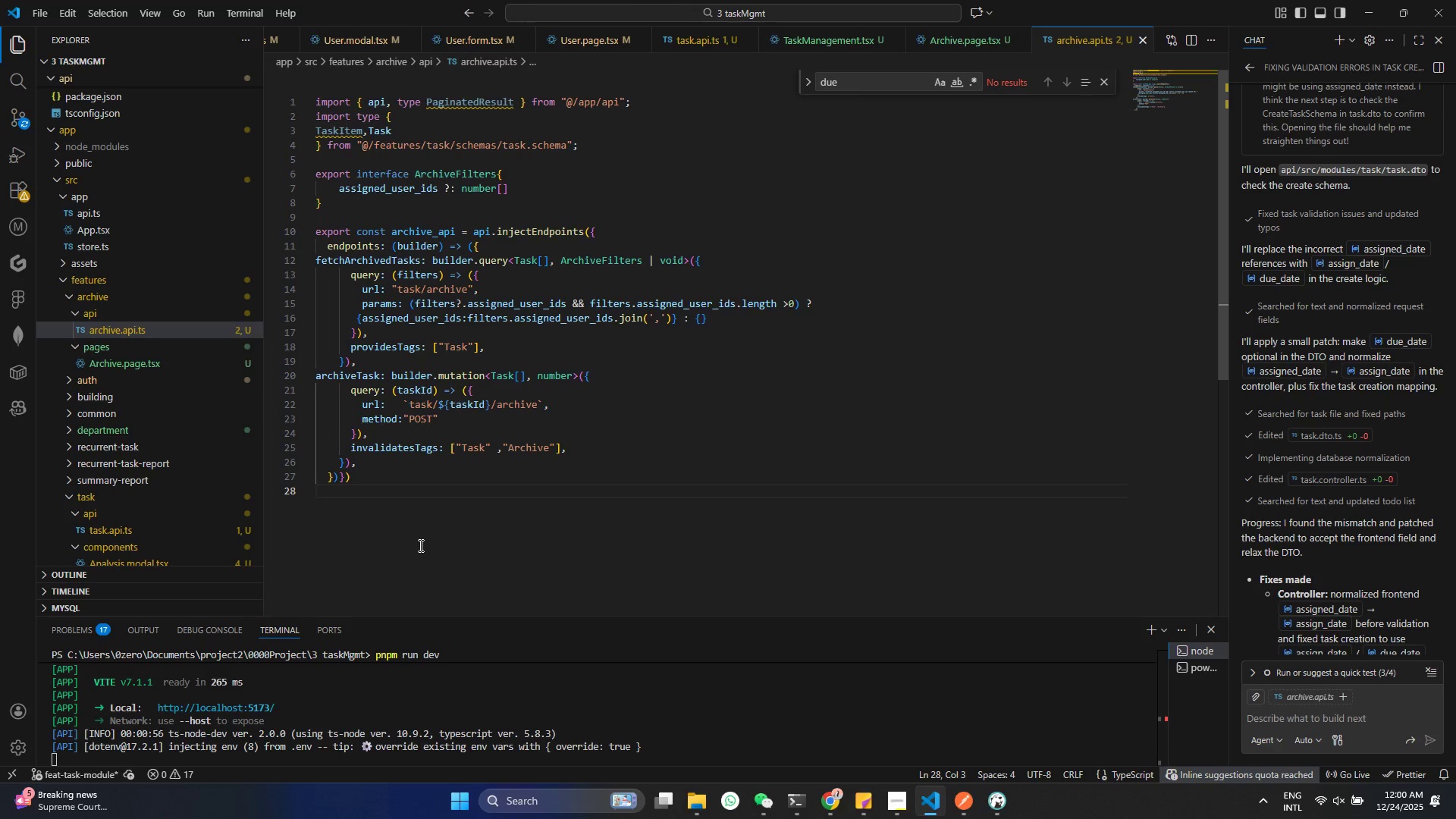 
key(Enter)
 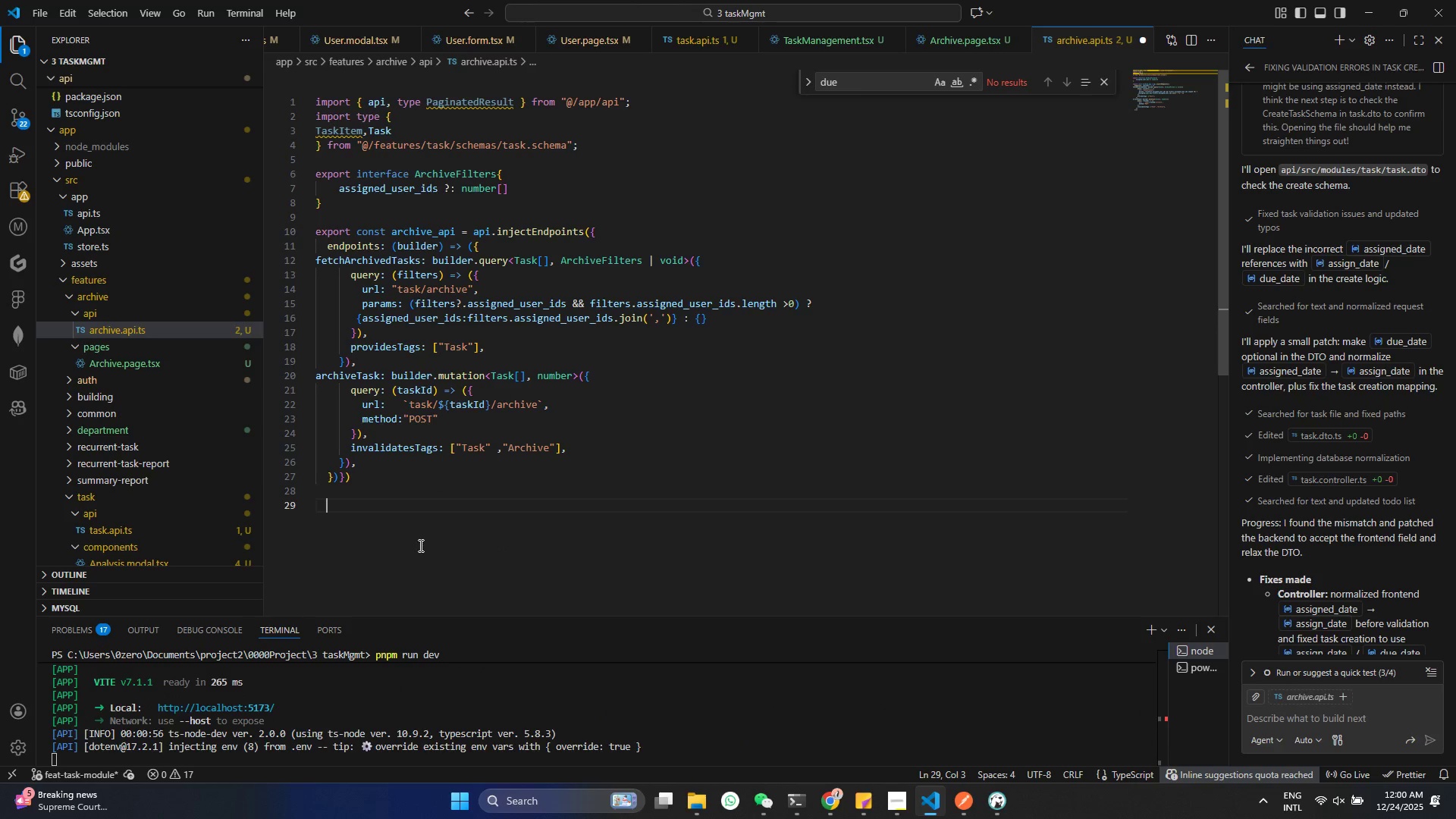 
key(Enter)
 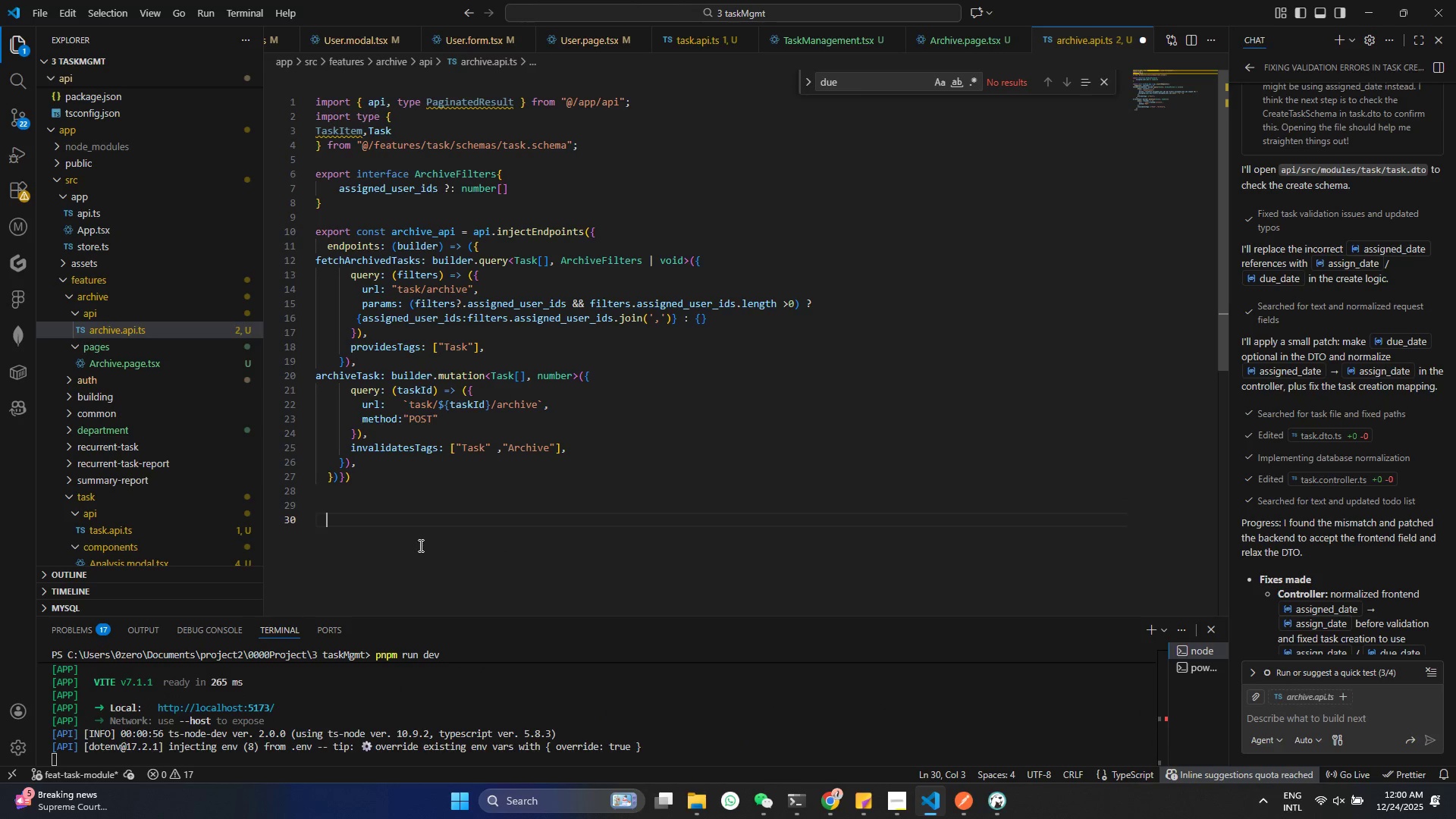 
type(export o)
key(Backspace)
type(cosnt )
key(Backspace)
key(Backspace)
key(Backspace)
key(Backspace)
key(Backspace)
type(ns)
key(Backspace)
key(Backspace)
type(onst {)
 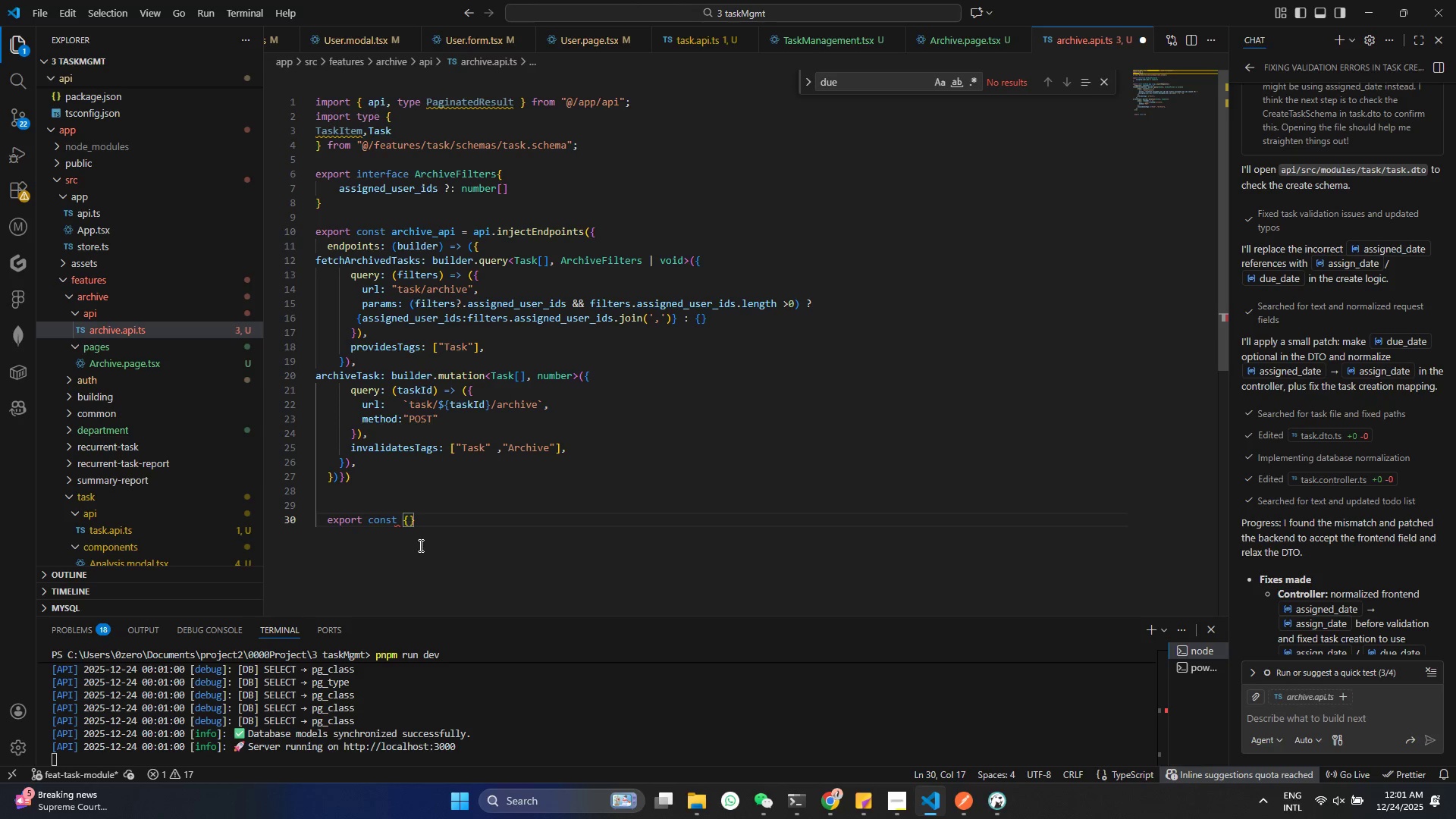 
key(Enter)
 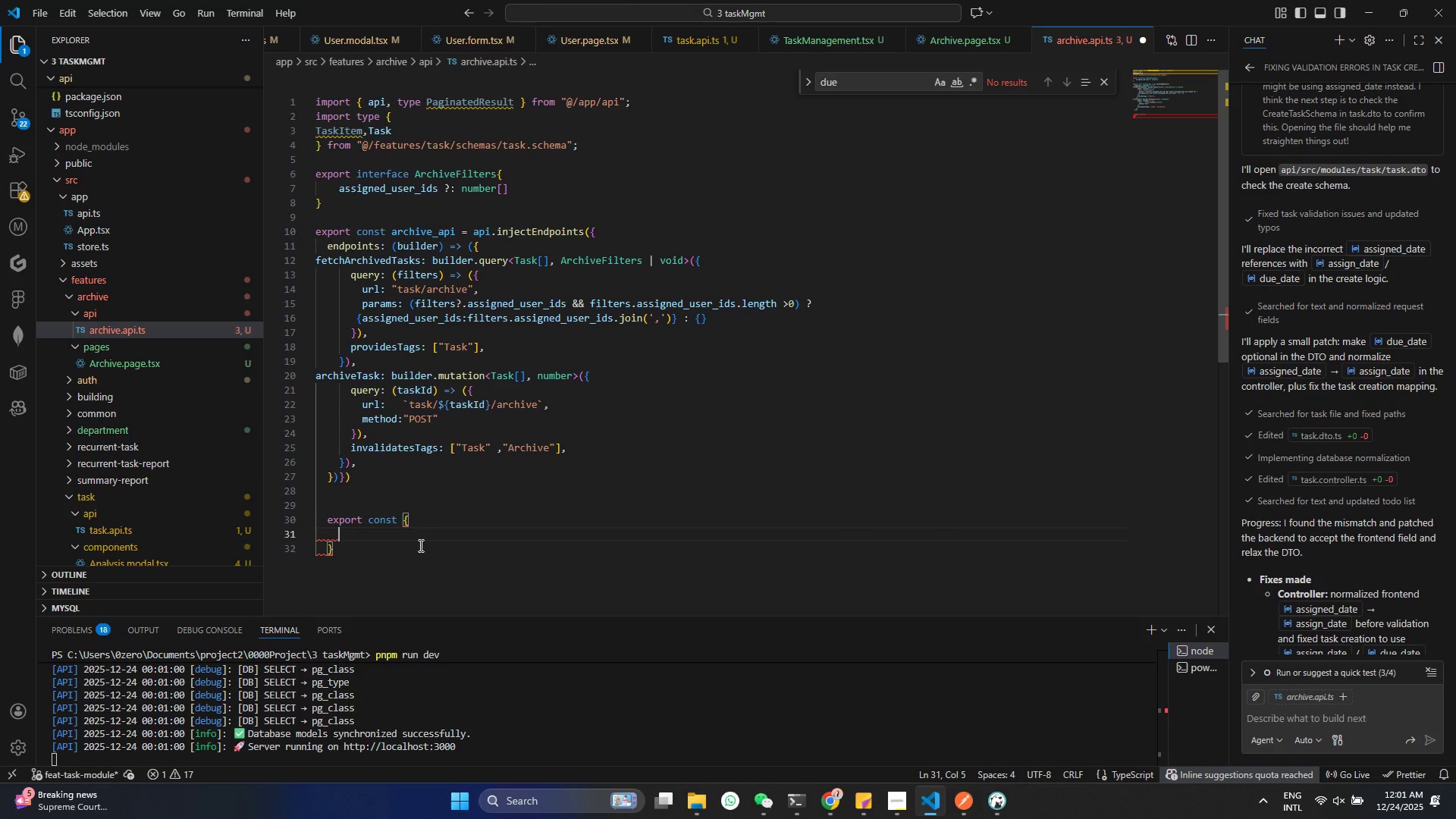 
key(ArrowDown)
 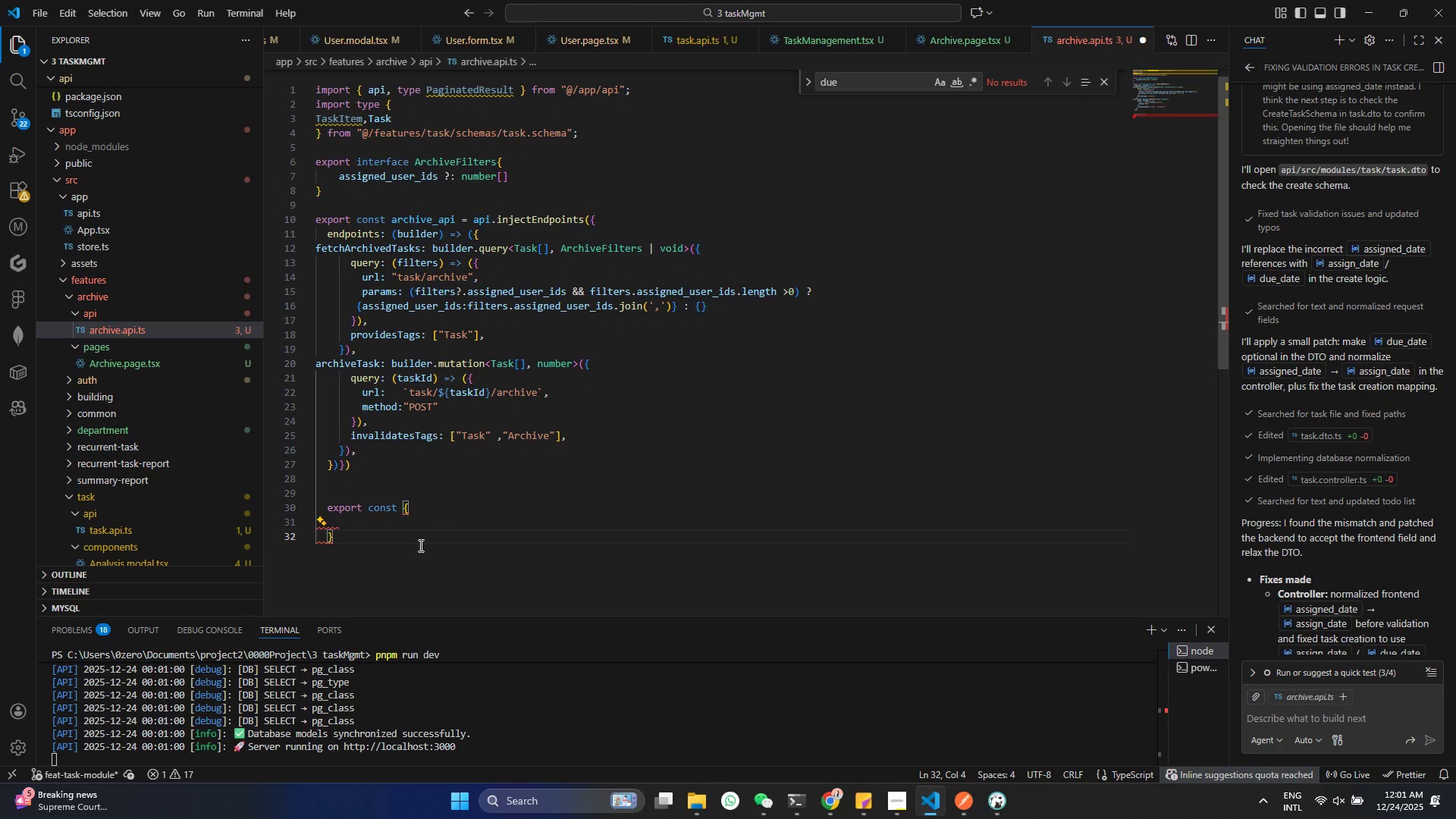 
type( = archive)
 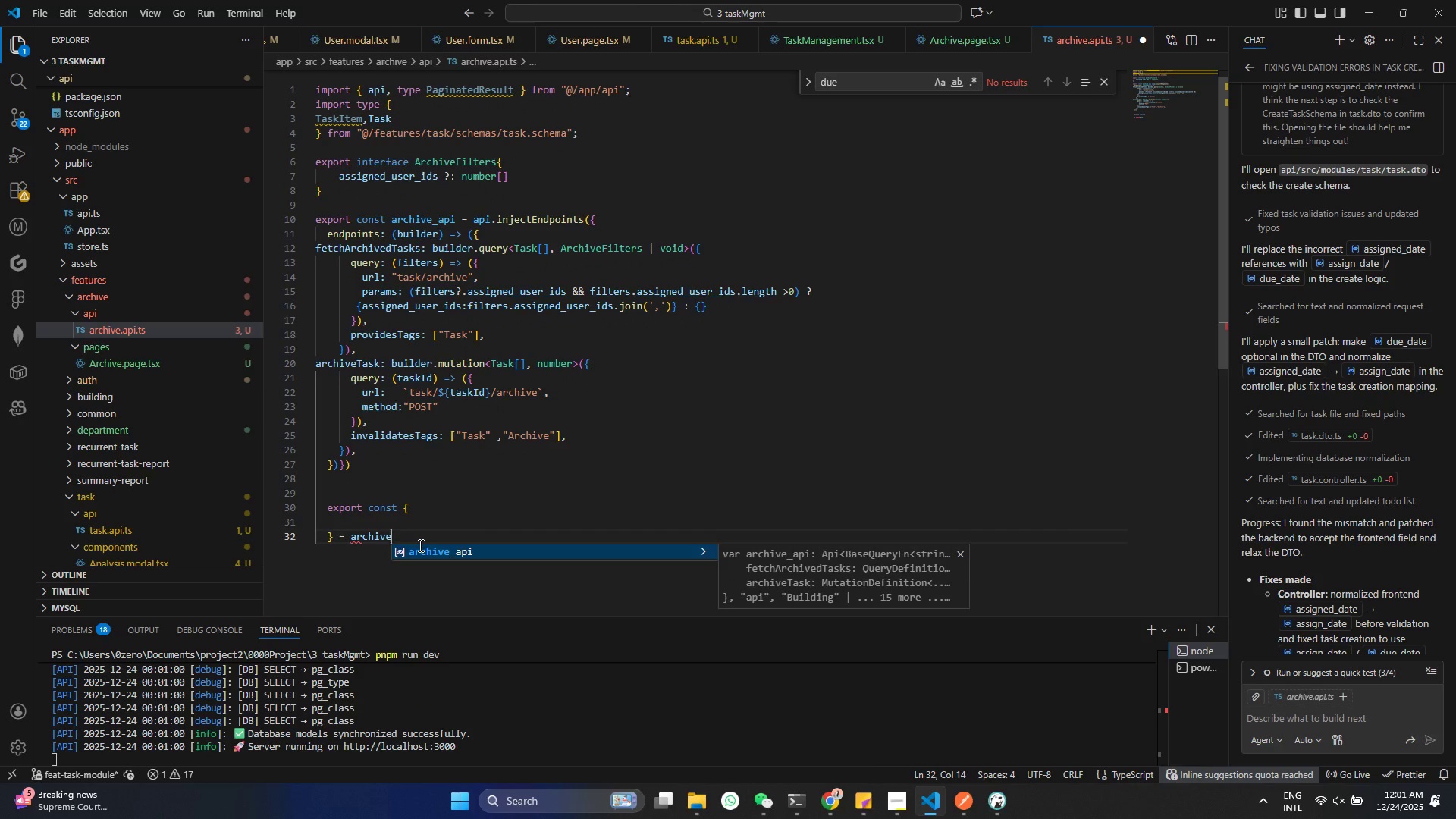 
key(Enter)
 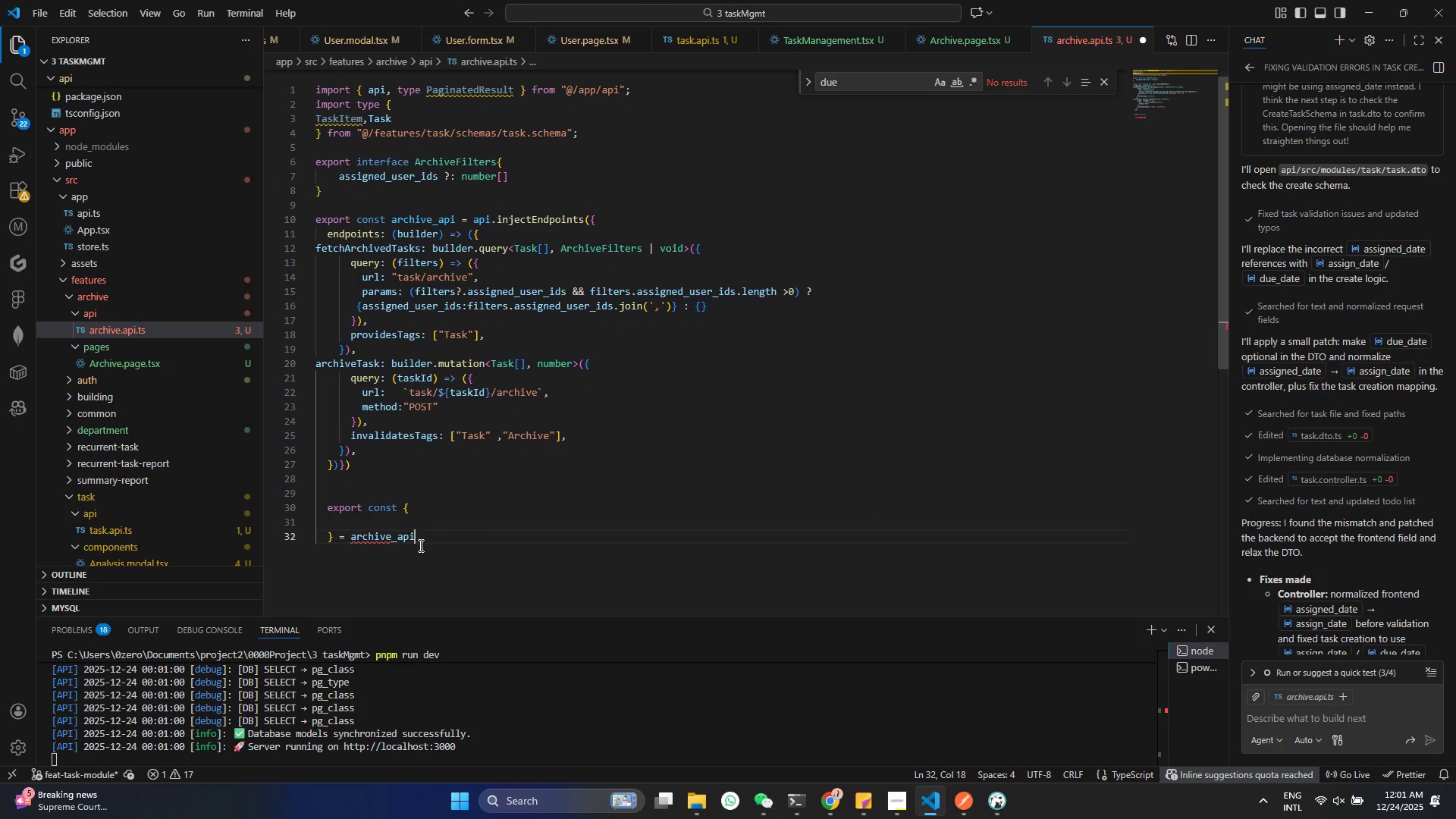 
key(Control+ControlLeft)
 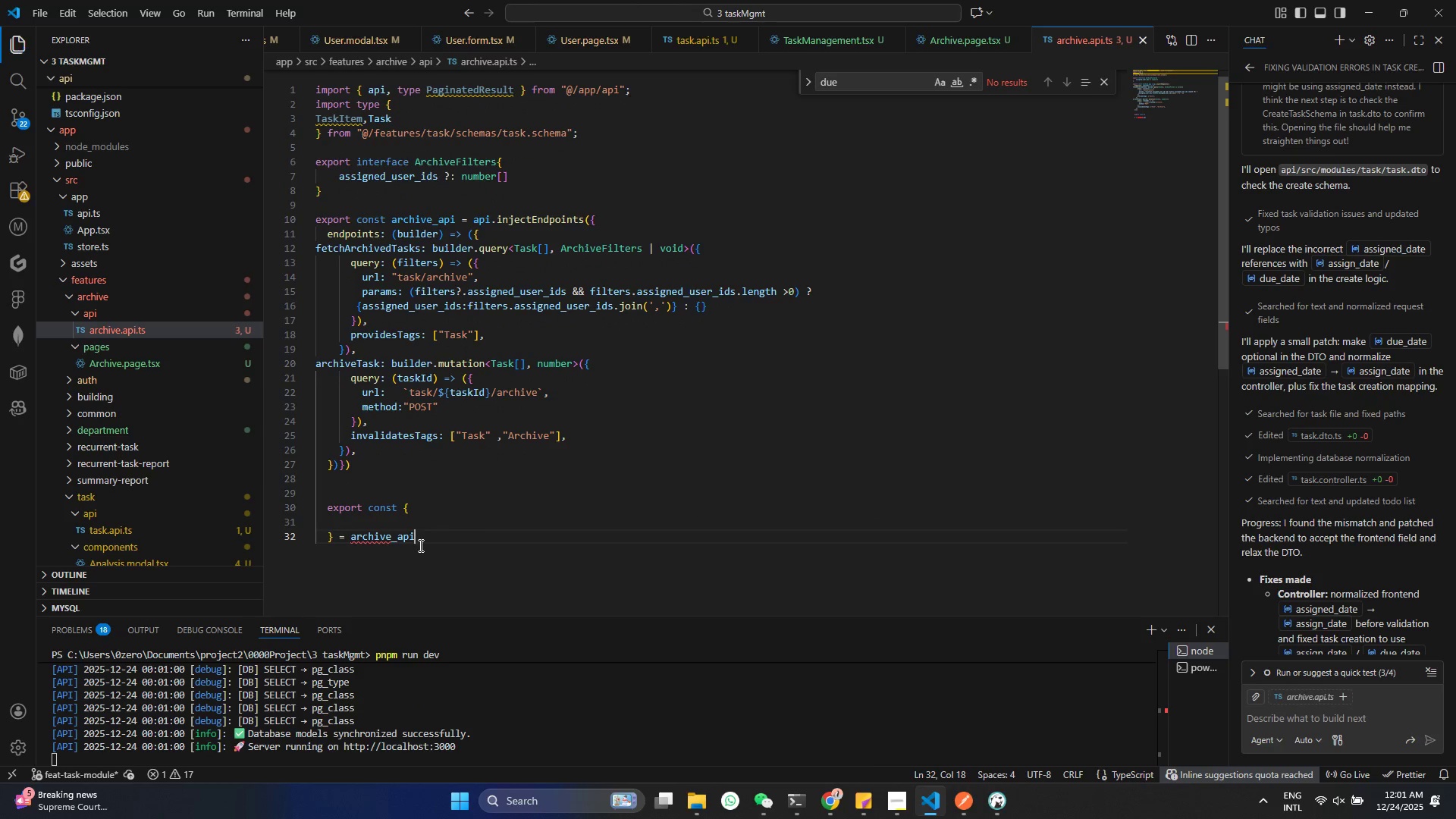 
key(Control+S)
 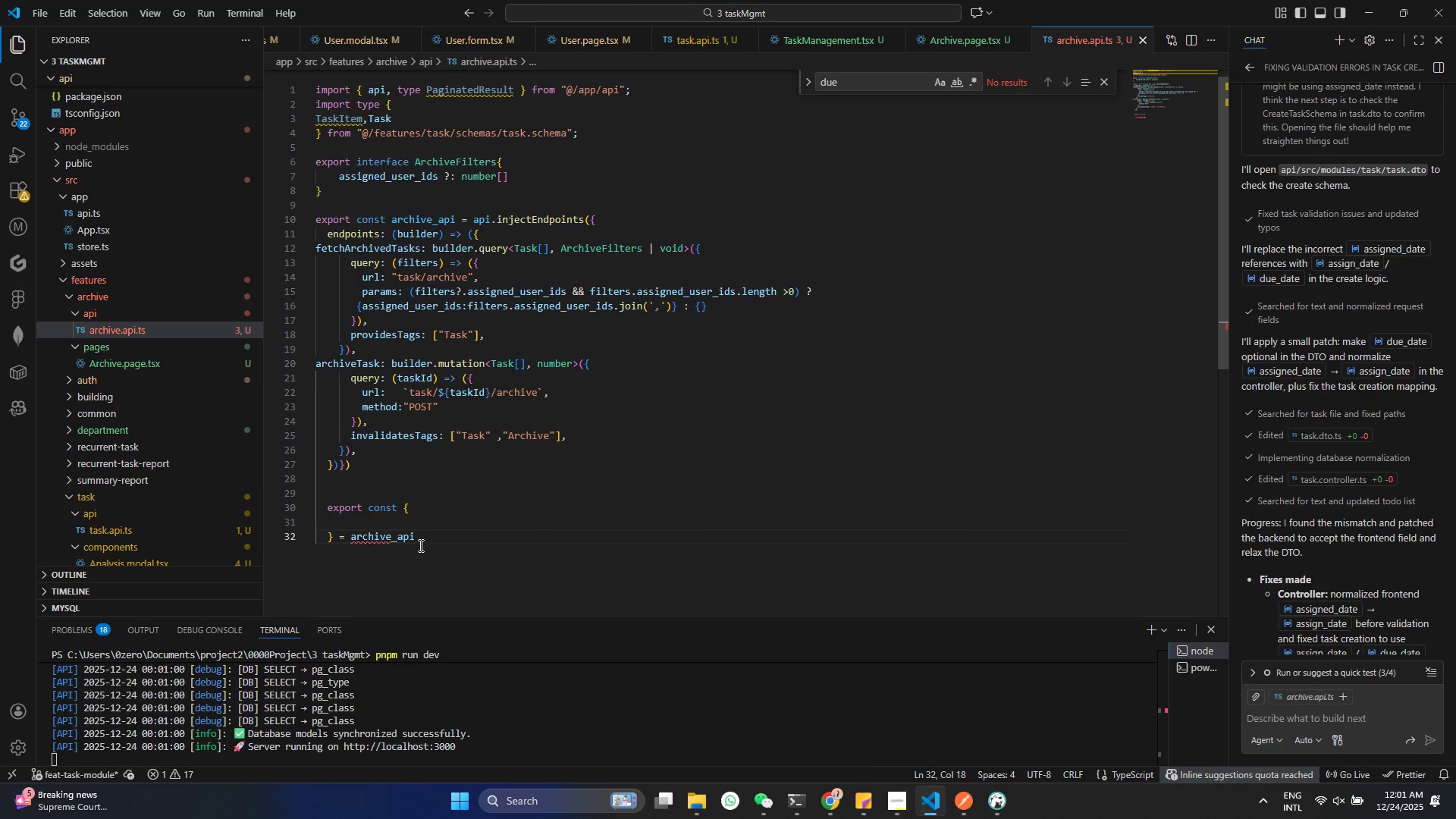 
key(ArrowUp)
 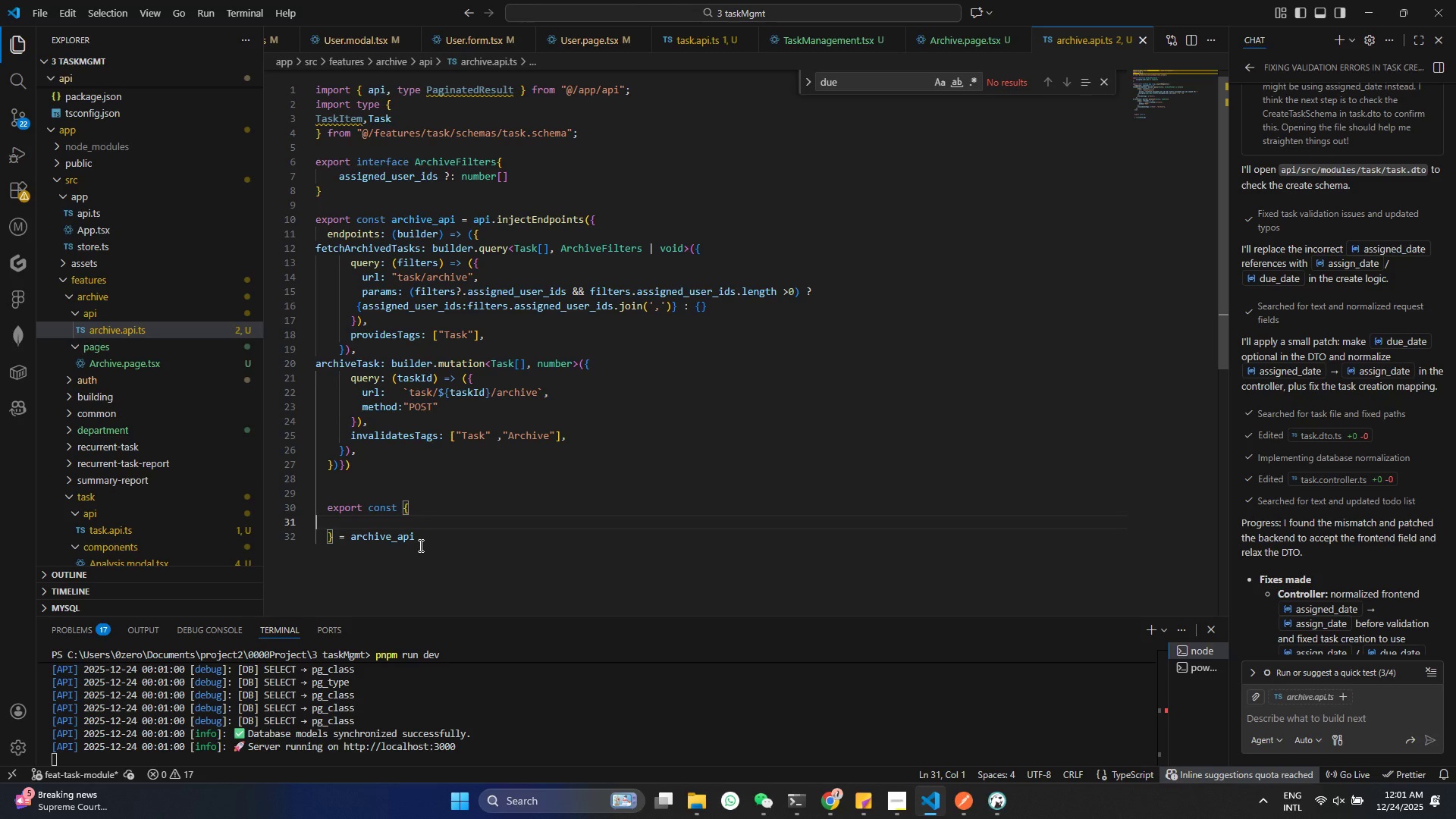 
type(use)
 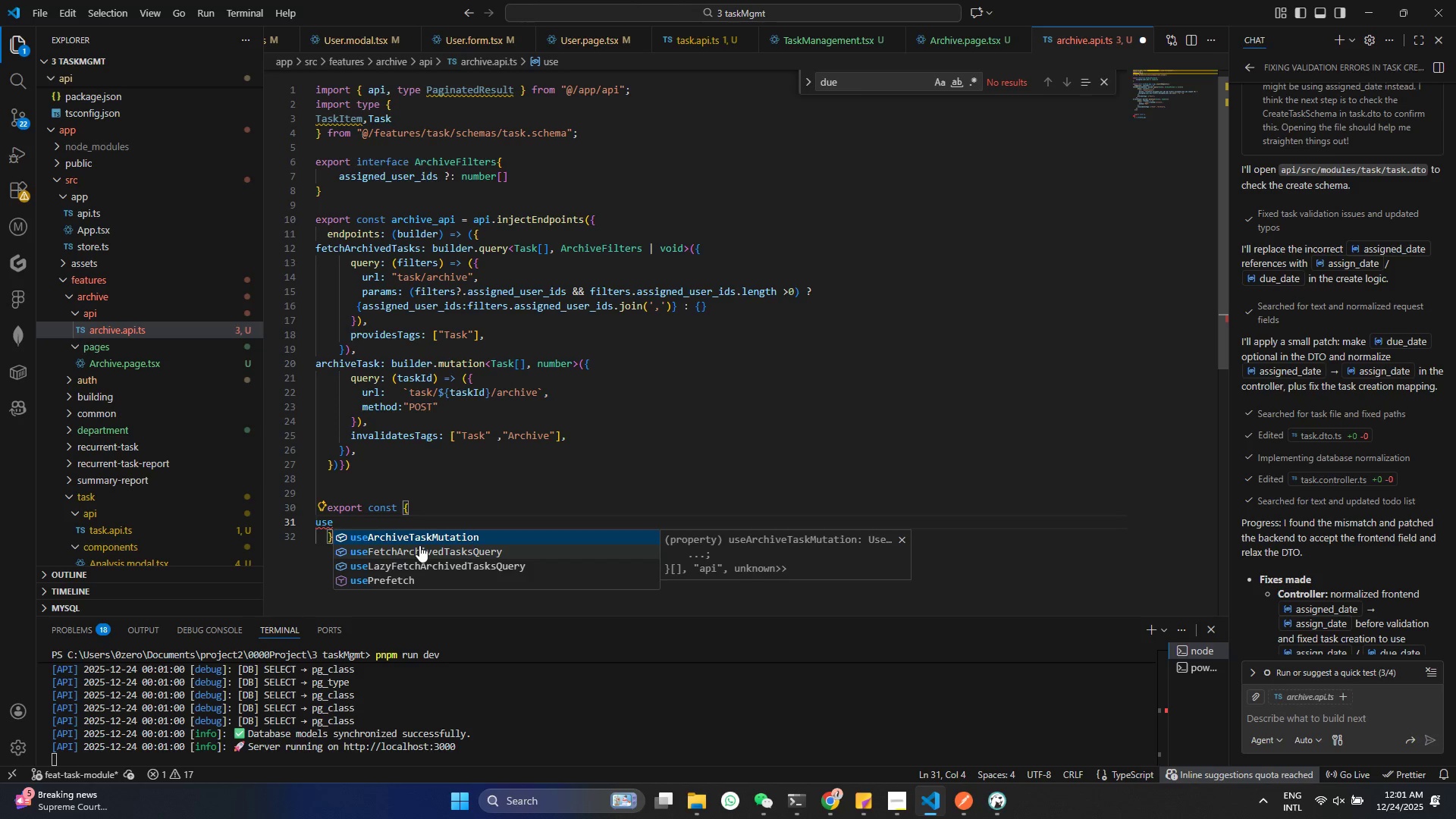 
key(Enter)
 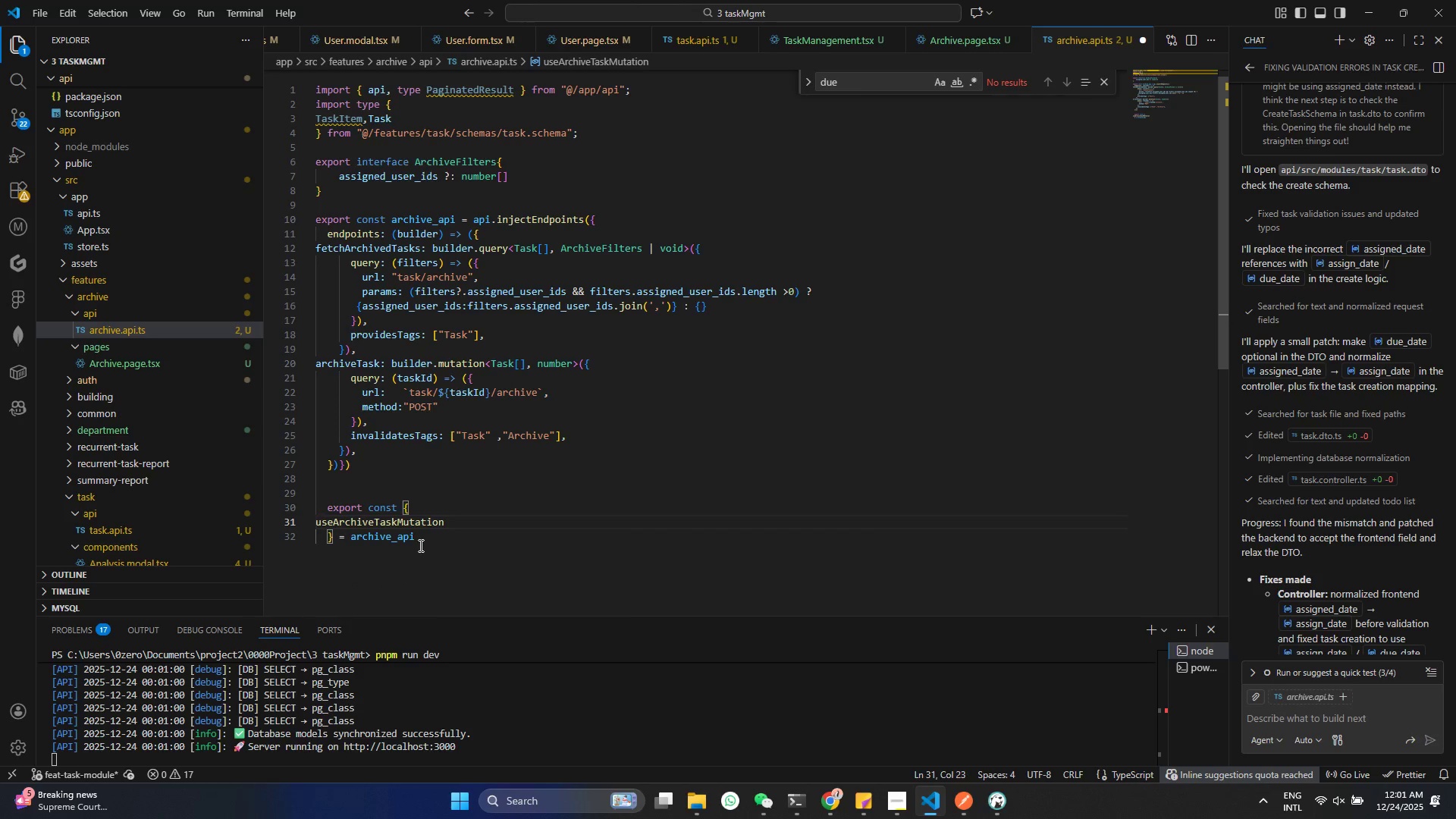 
key(Comma)
 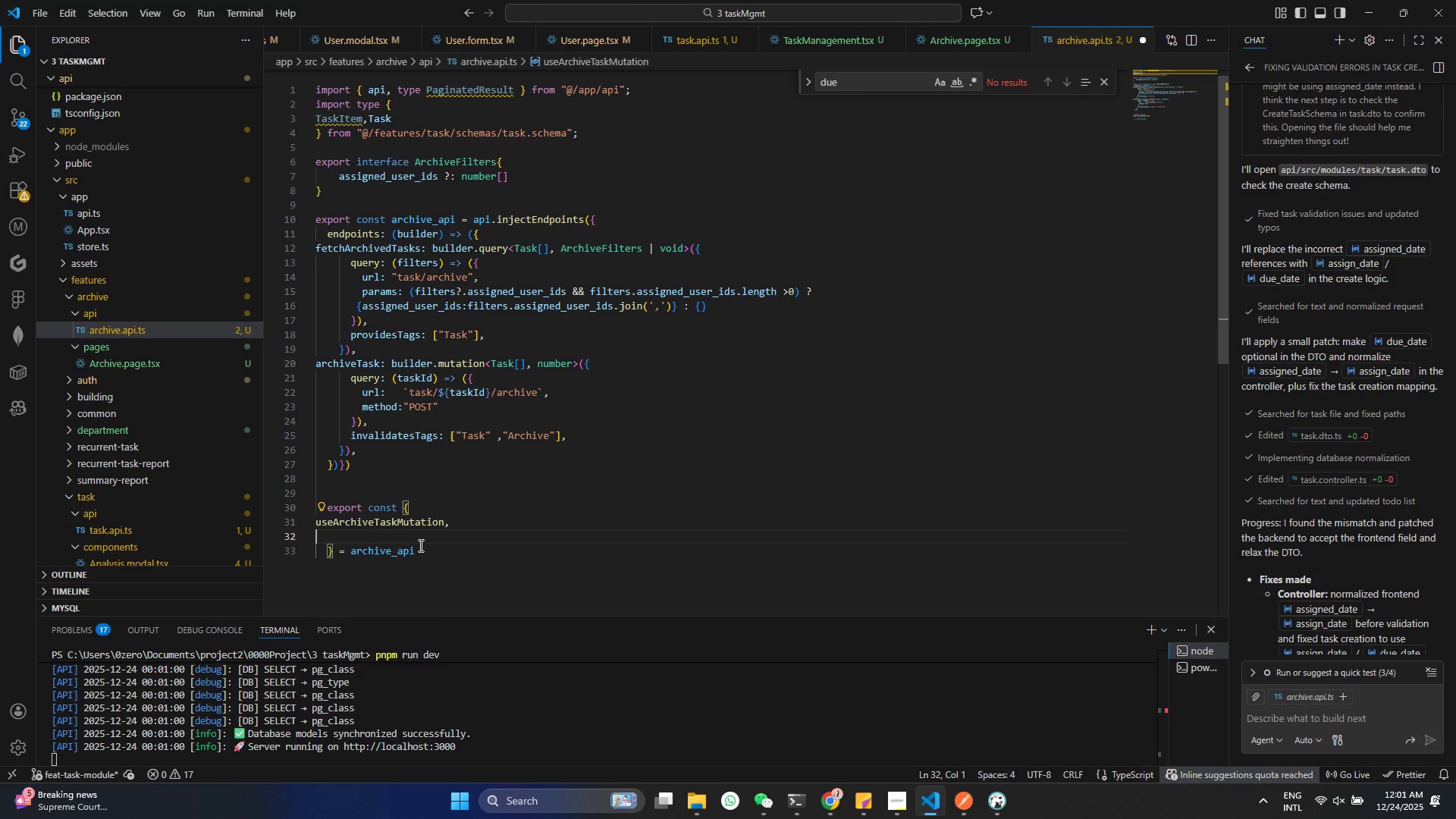 
key(Enter)
 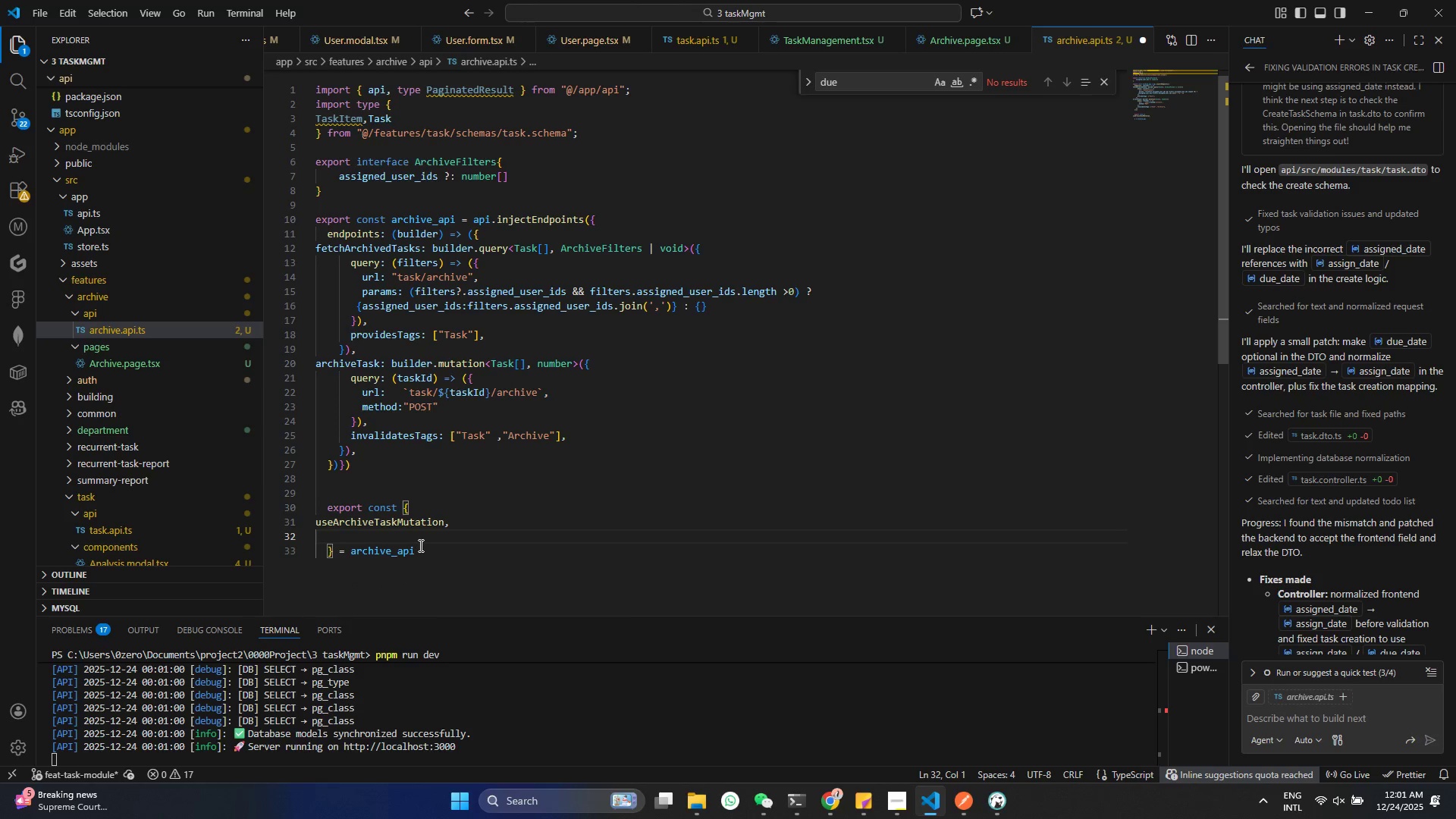 
type(use)
 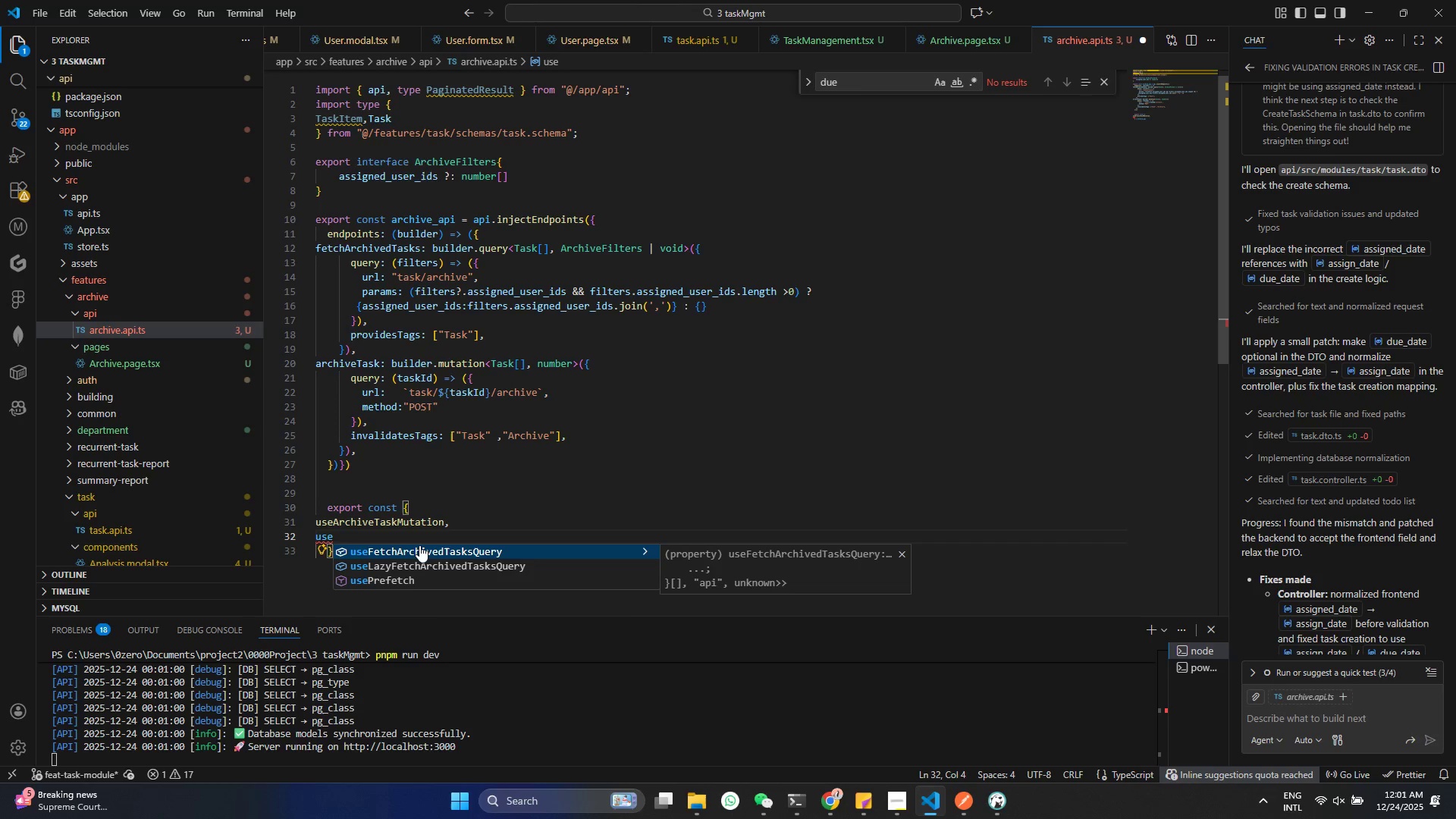 
key(ArrowDown)
 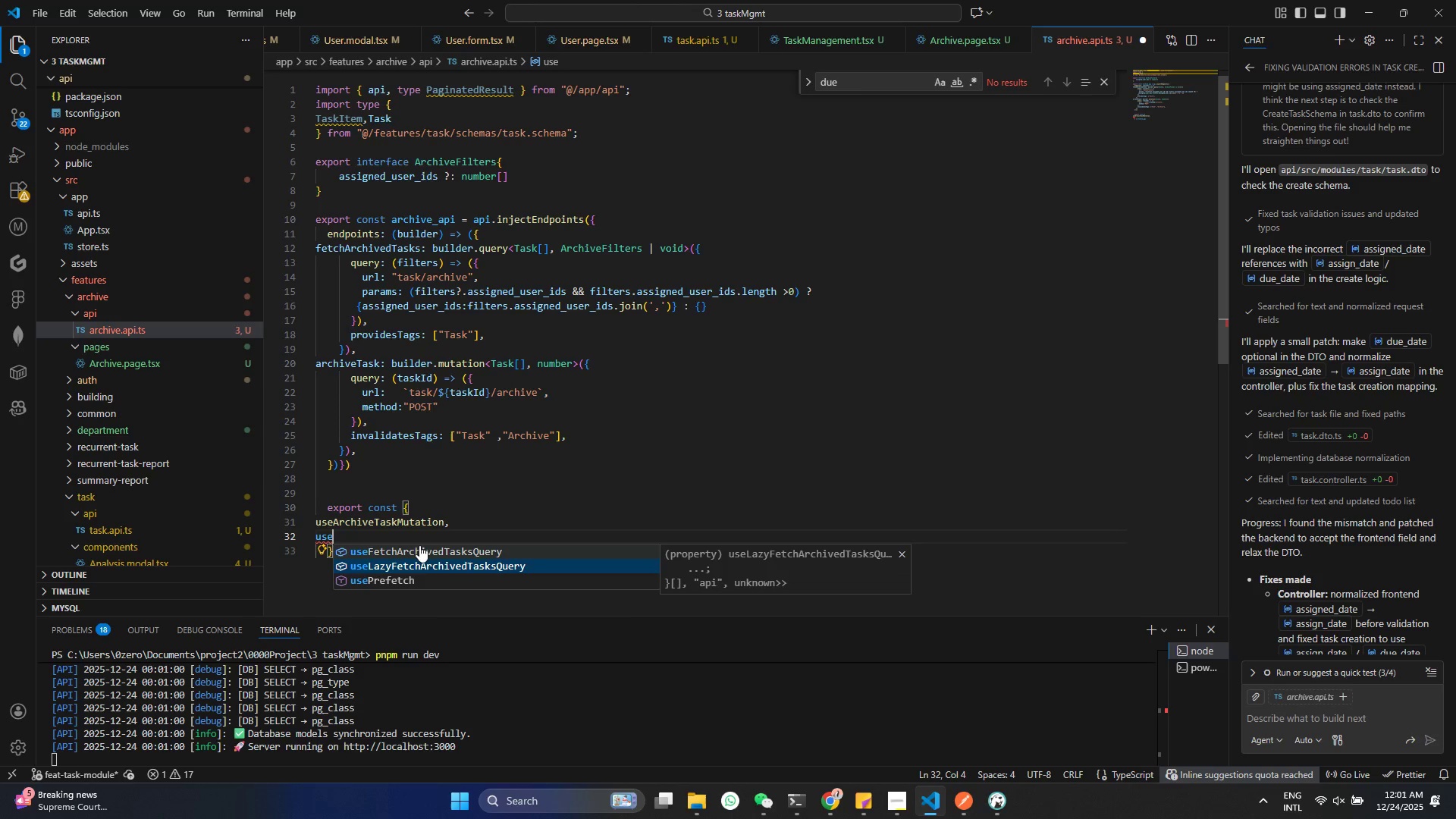 
key(ArrowUp)
 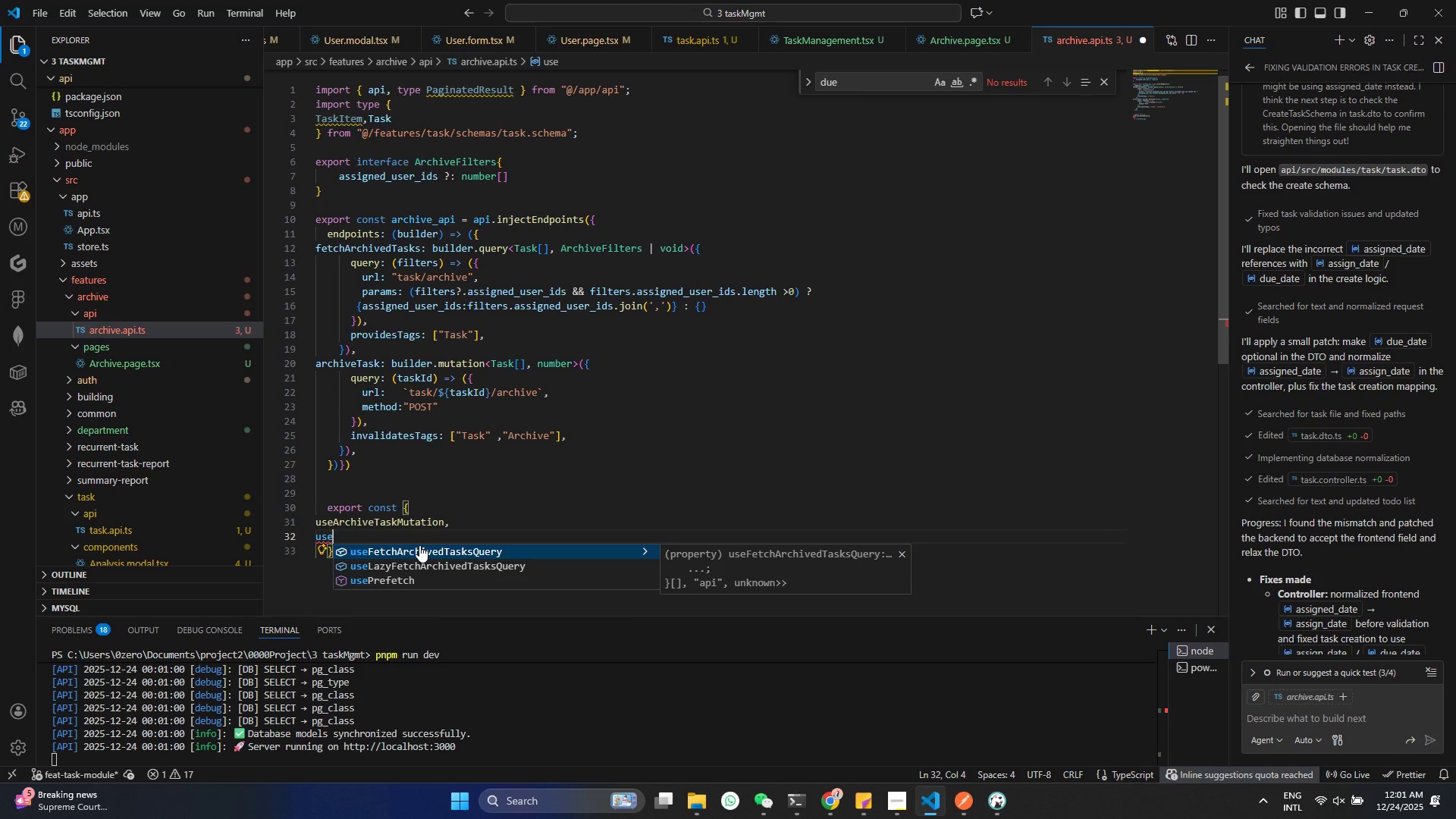 
key(Enter)
 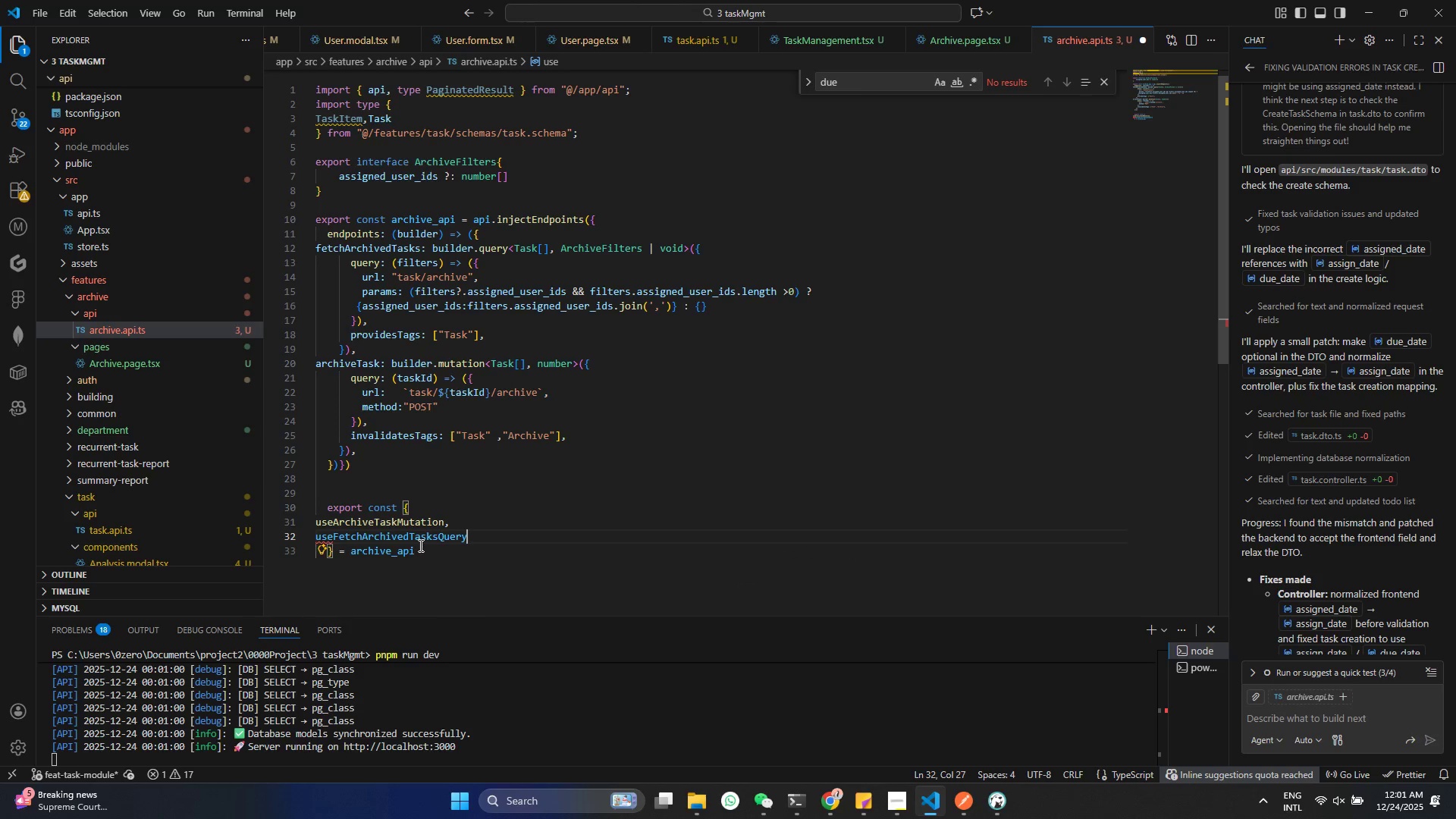 
key(Control+S)
 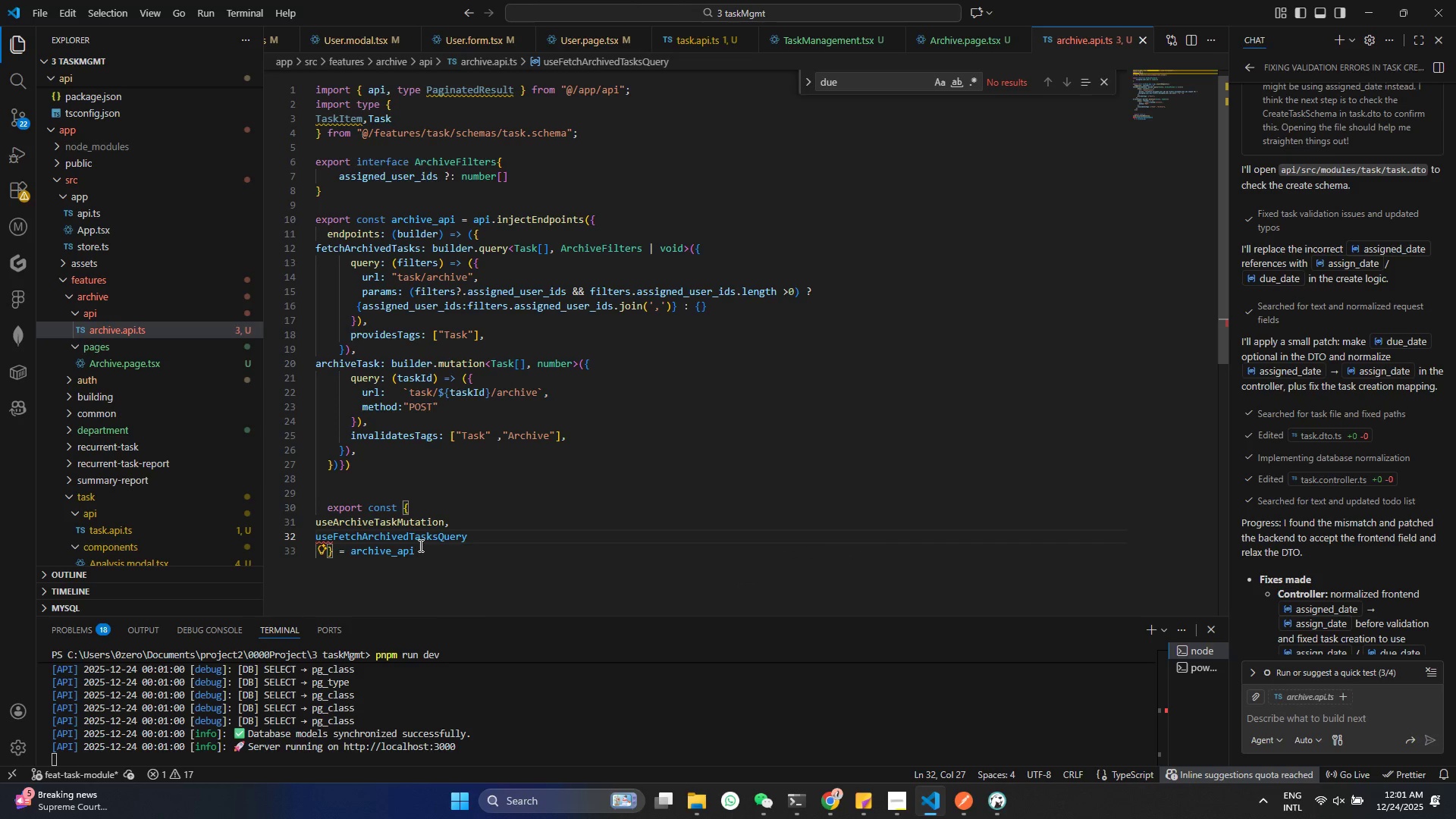 
key(Control+S)
 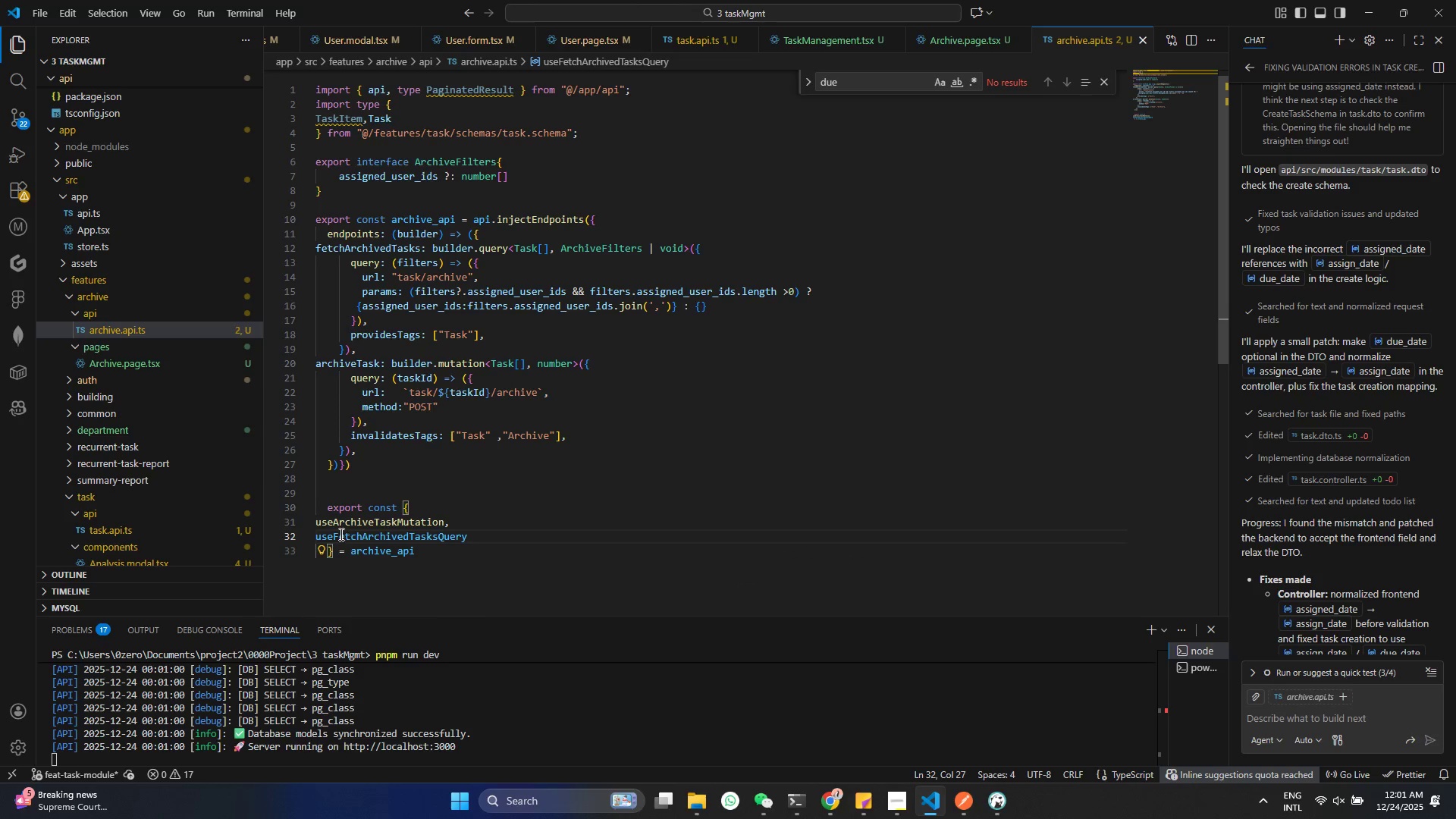 
scroll: coordinate [411, 222], scroll_direction: up, amount: 2.0
 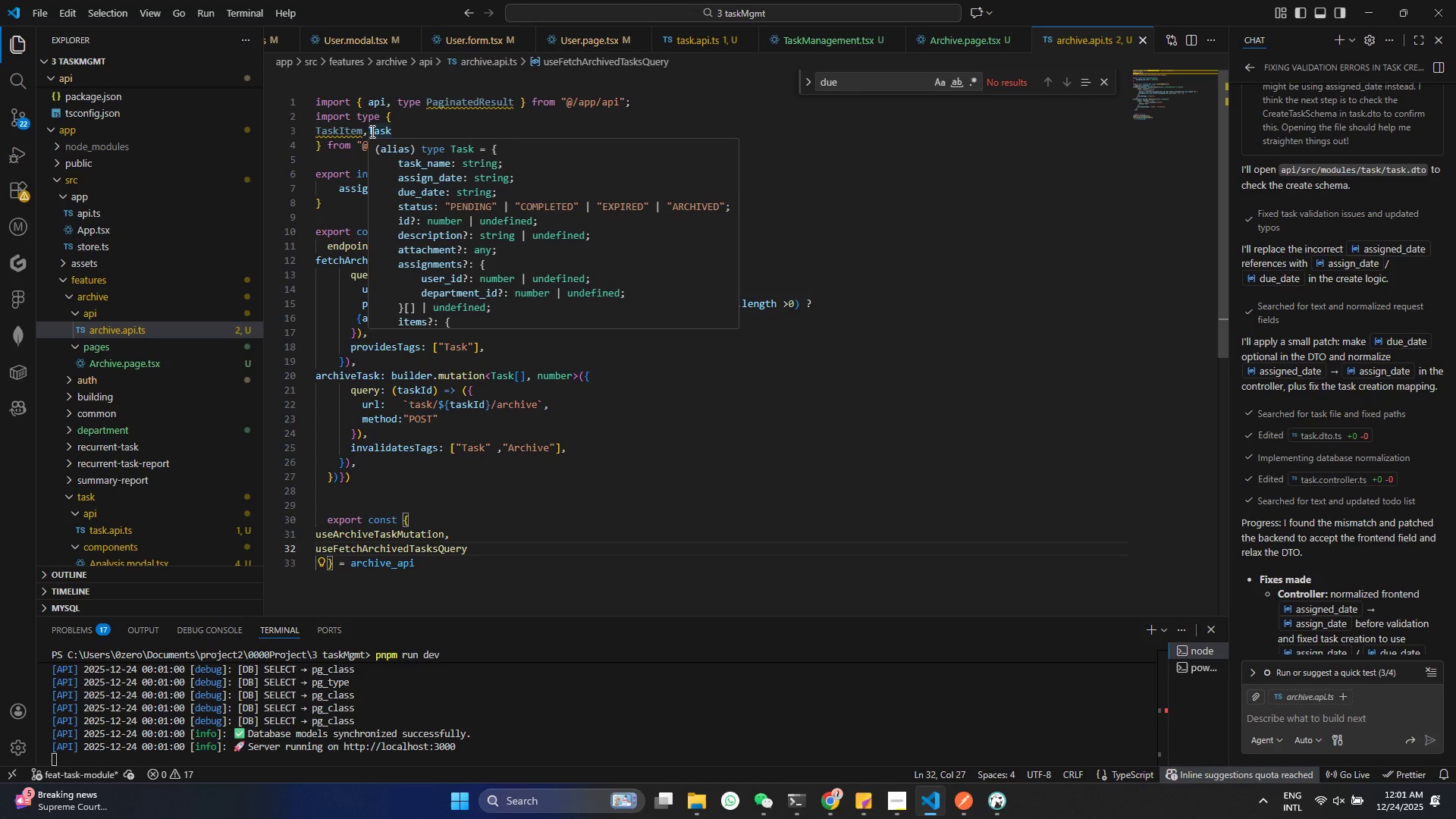 
left_click_drag(start_coordinate=[368, 131], to_coordinate=[320, 136])
 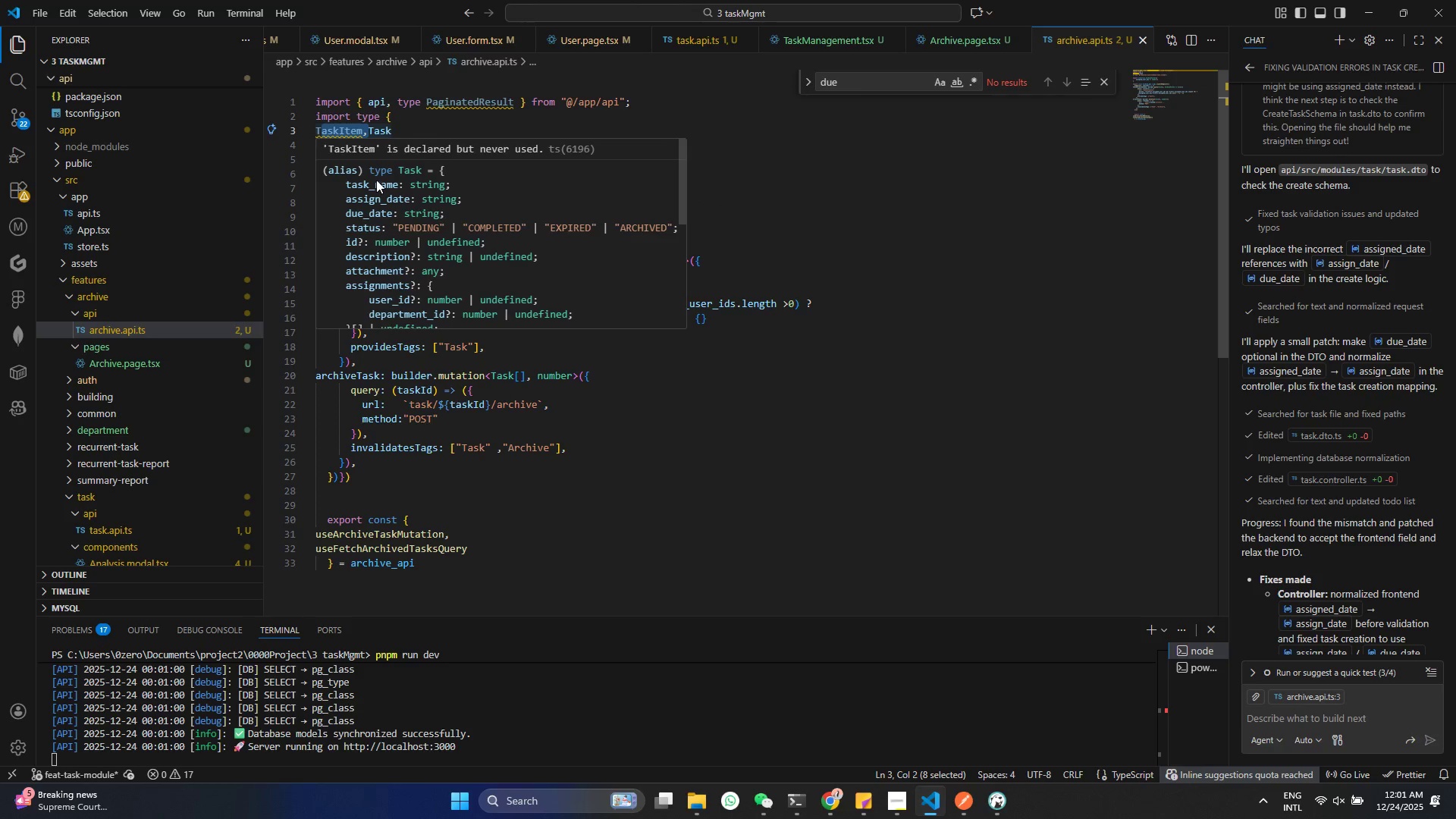 
key(Backspace)
 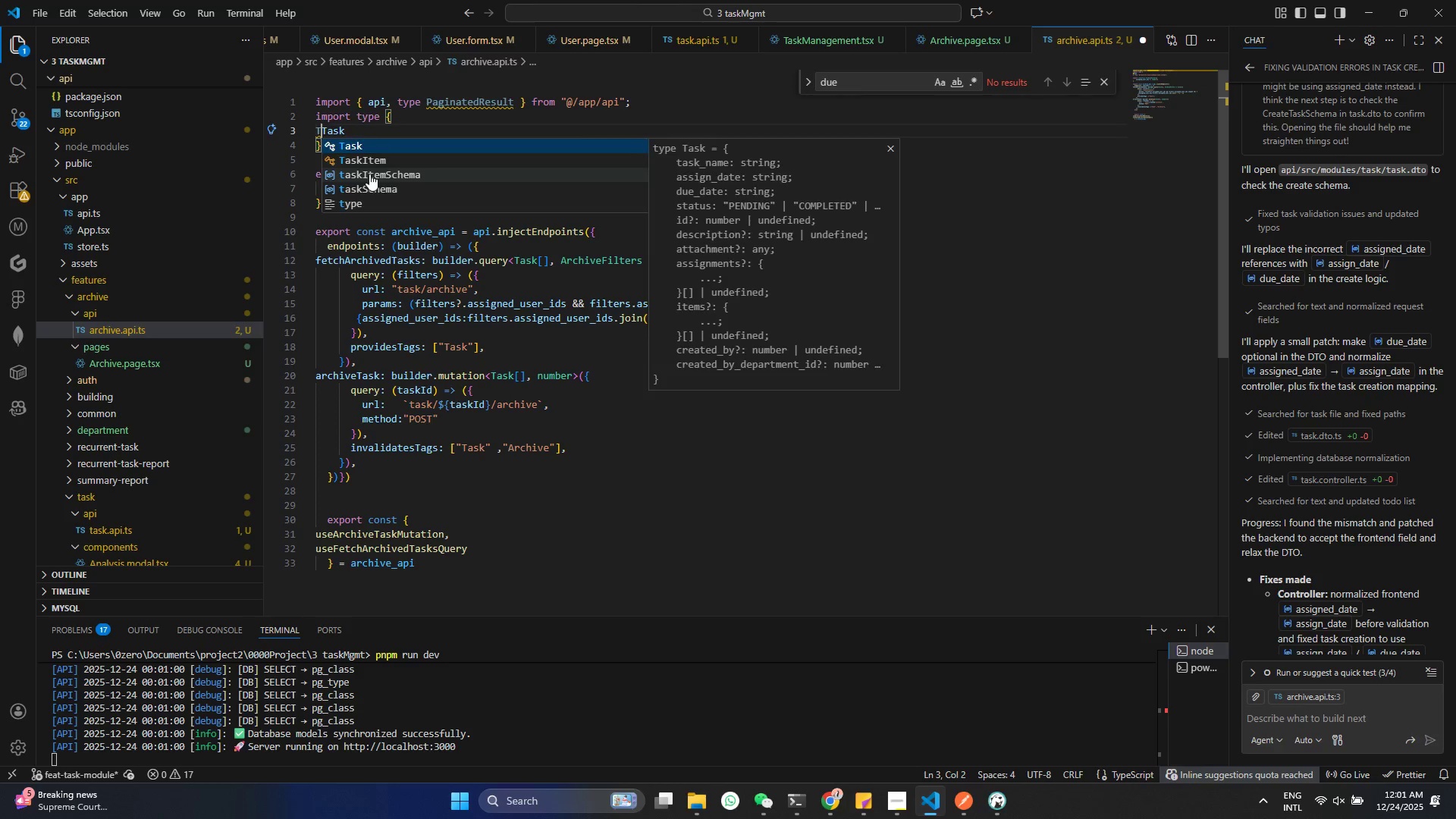 
key(Backspace)
 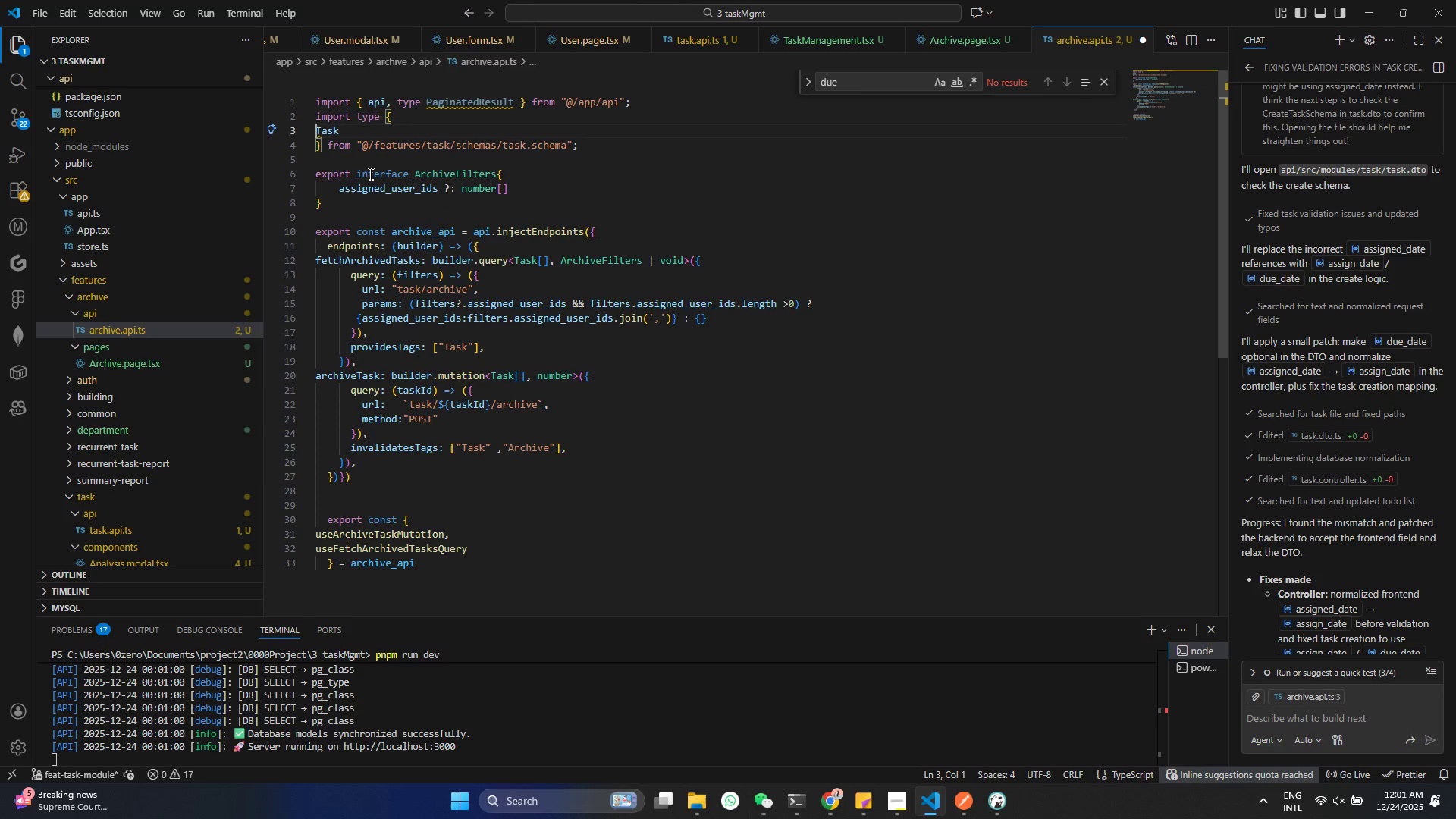 
key(Control+ControlLeft)
 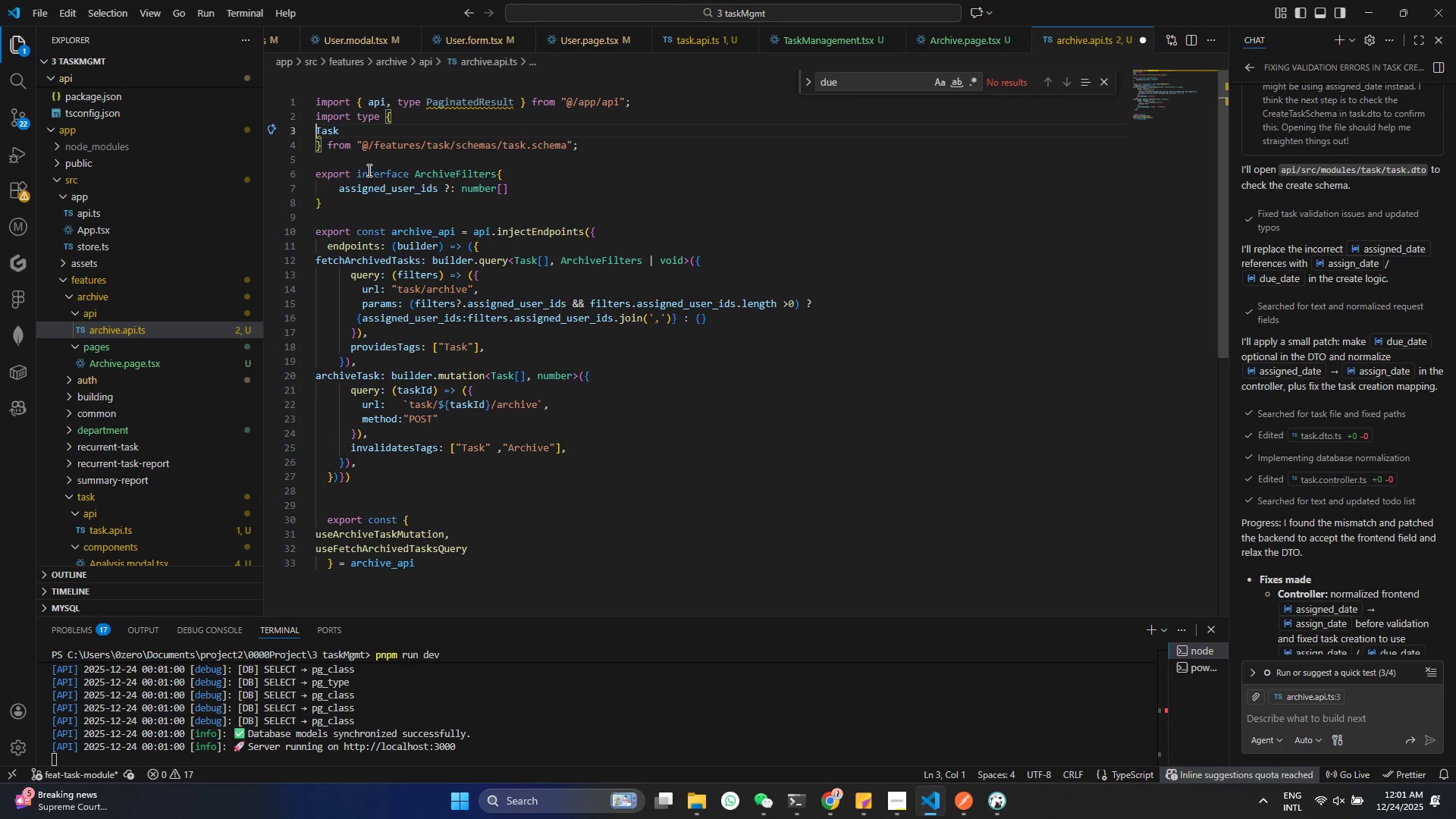 
key(Control+S)
 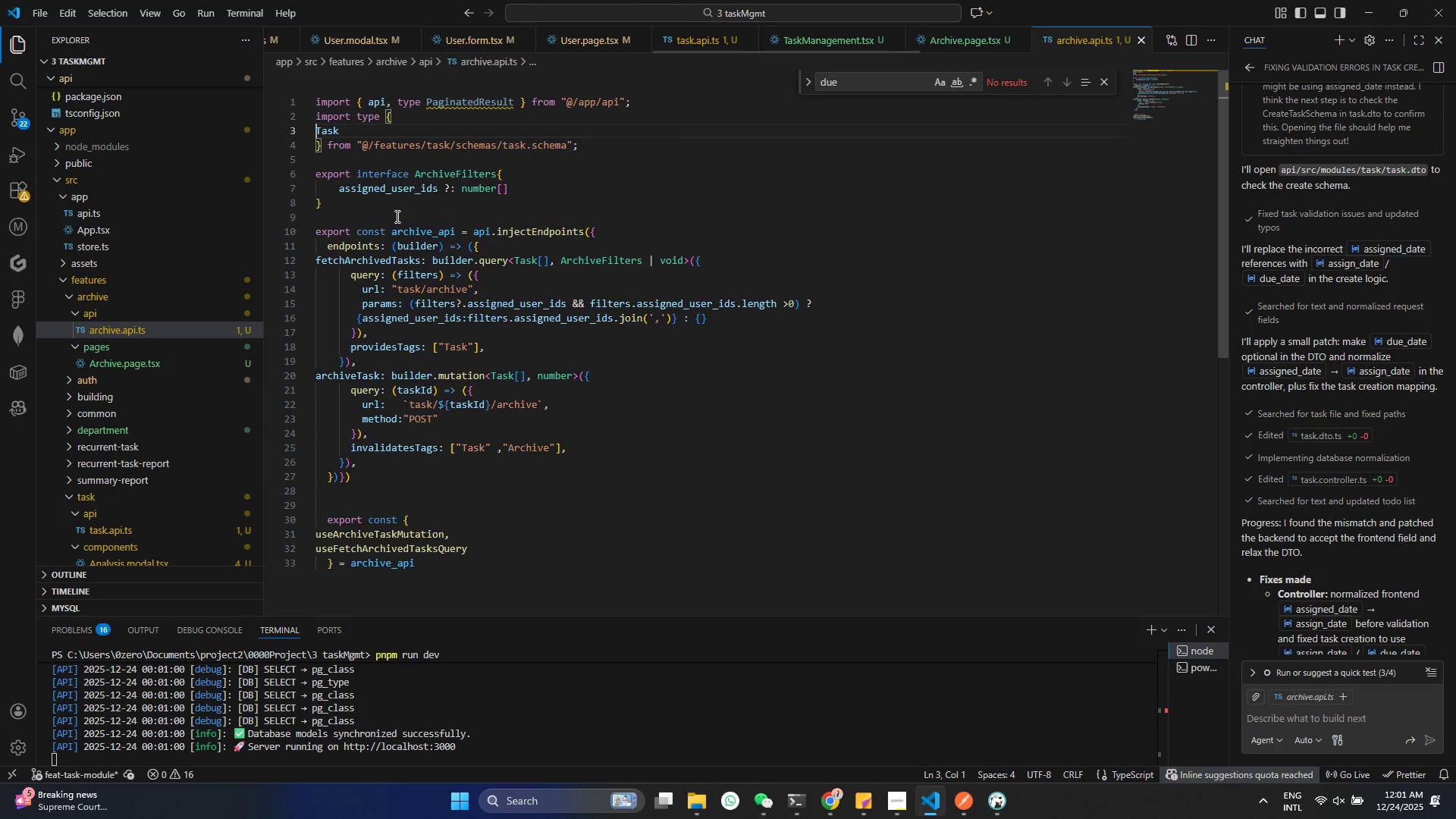 
scroll: coordinate [433, 278], scroll_direction: down, amount: 1.0
 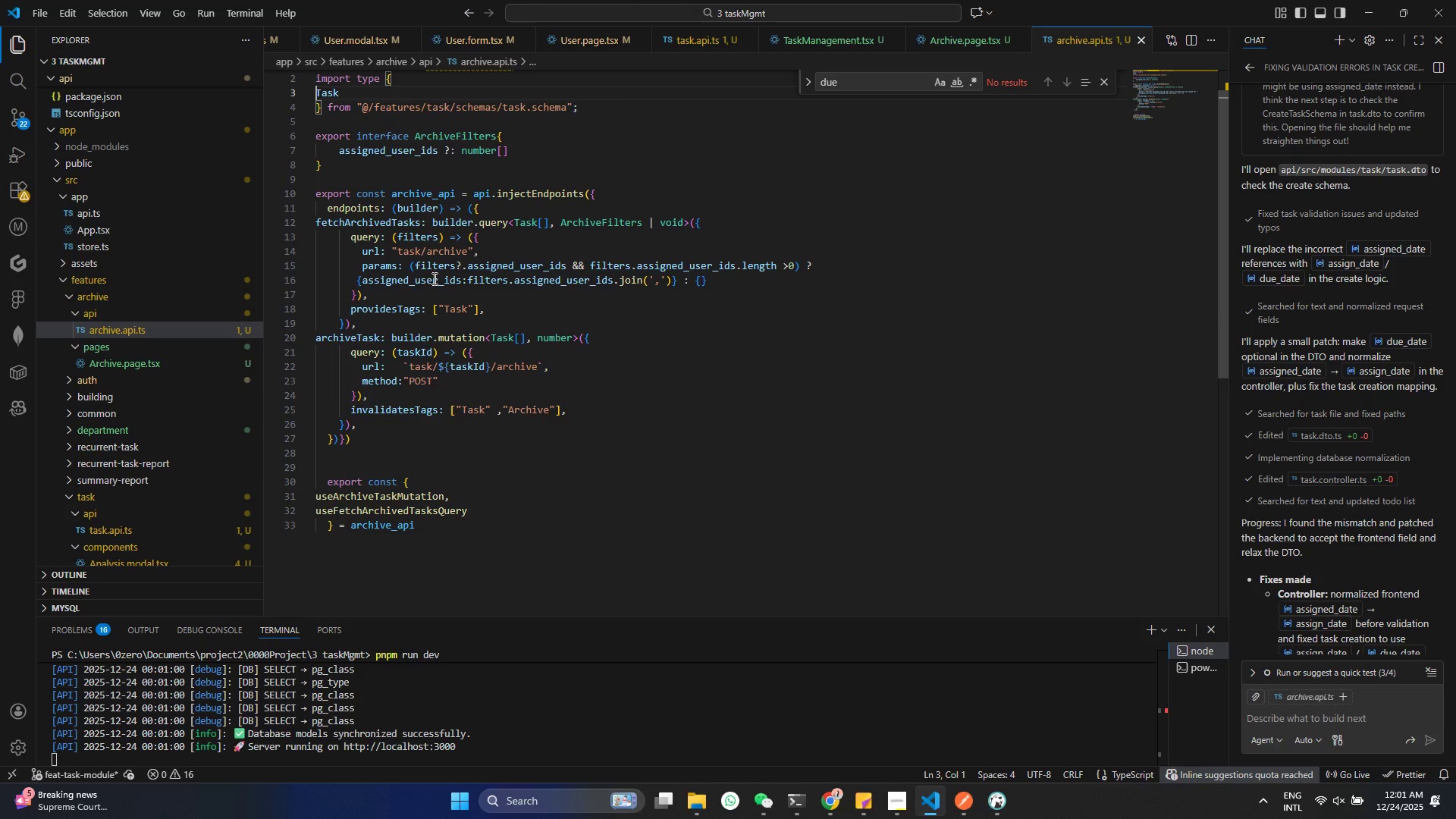 
key(Control+ControlLeft)
 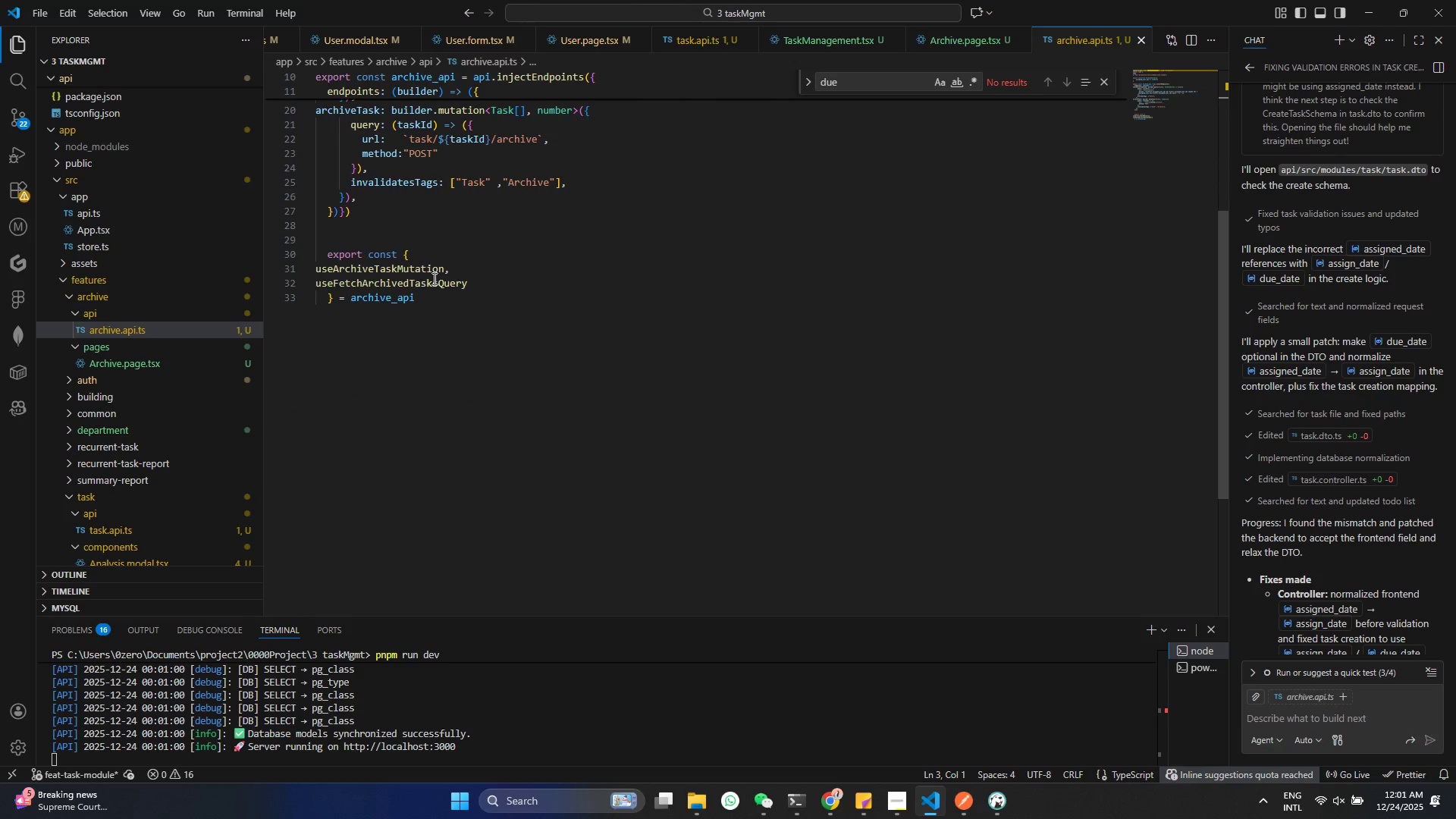 
key(Control+S)
 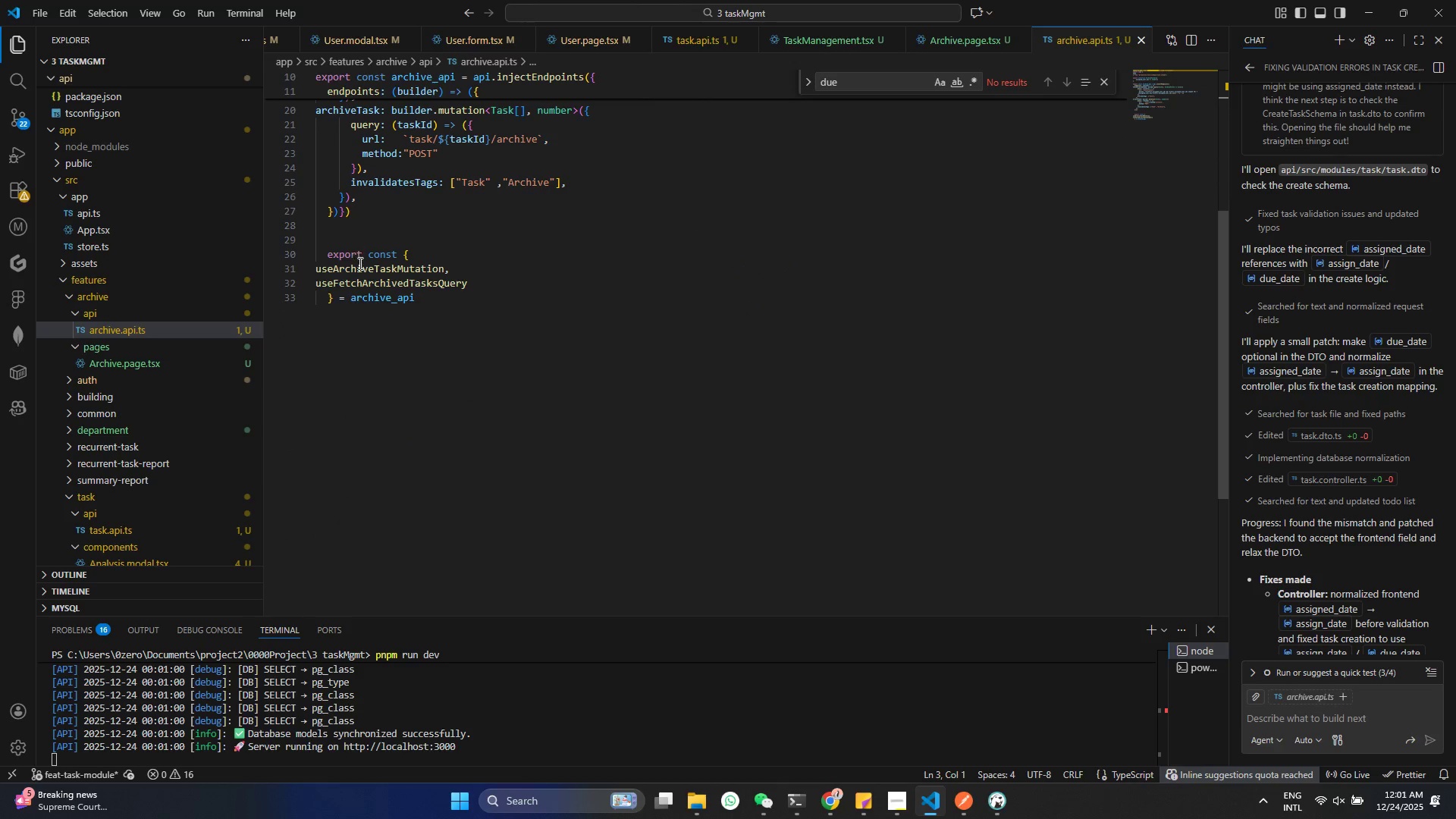 
scroll: coordinate [433, 278], scroll_direction: down, amount: 6.0
 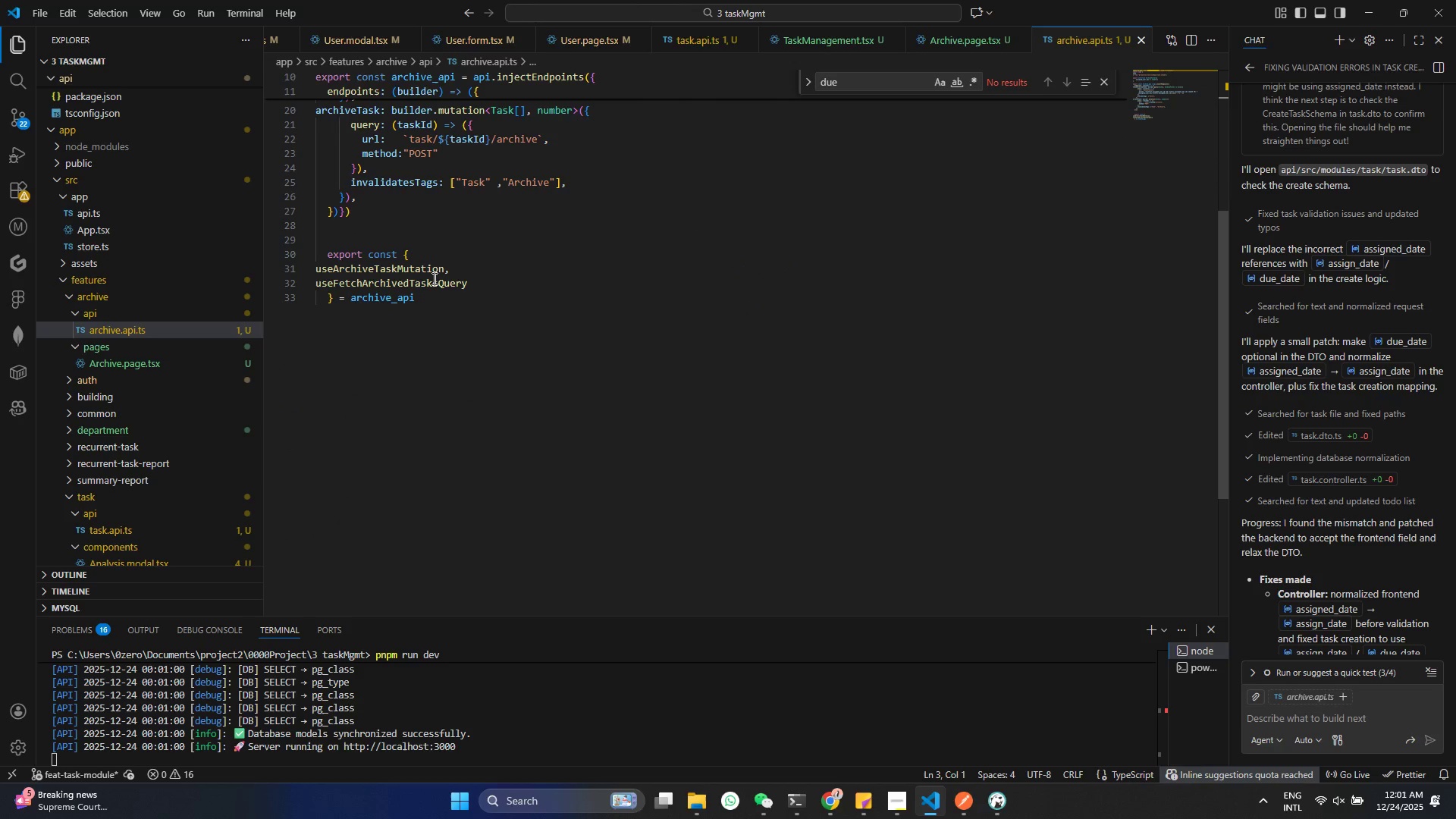 
left_click([359, 263])
 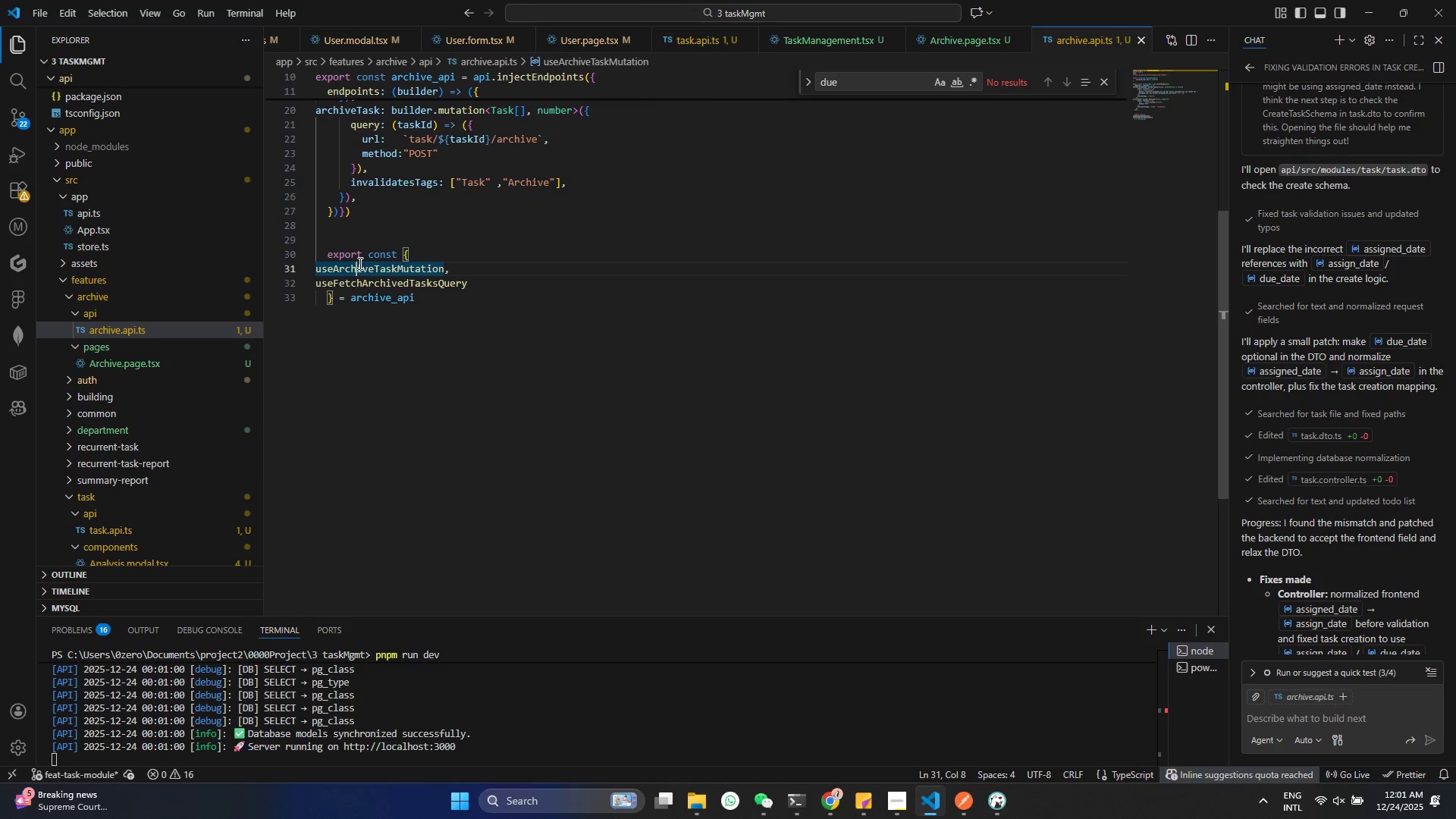 
key(Control+S)
 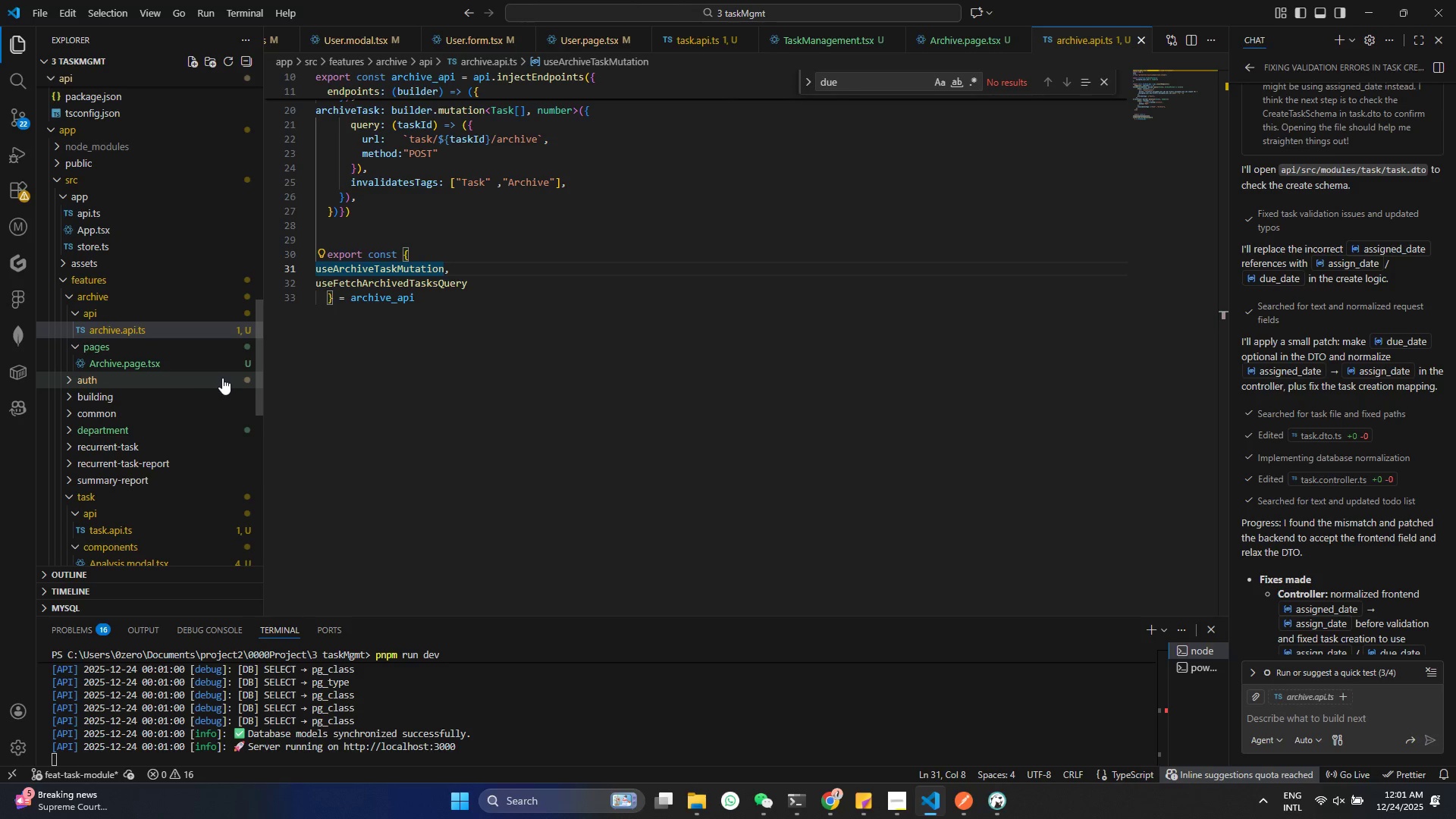 
wait(32.01)
 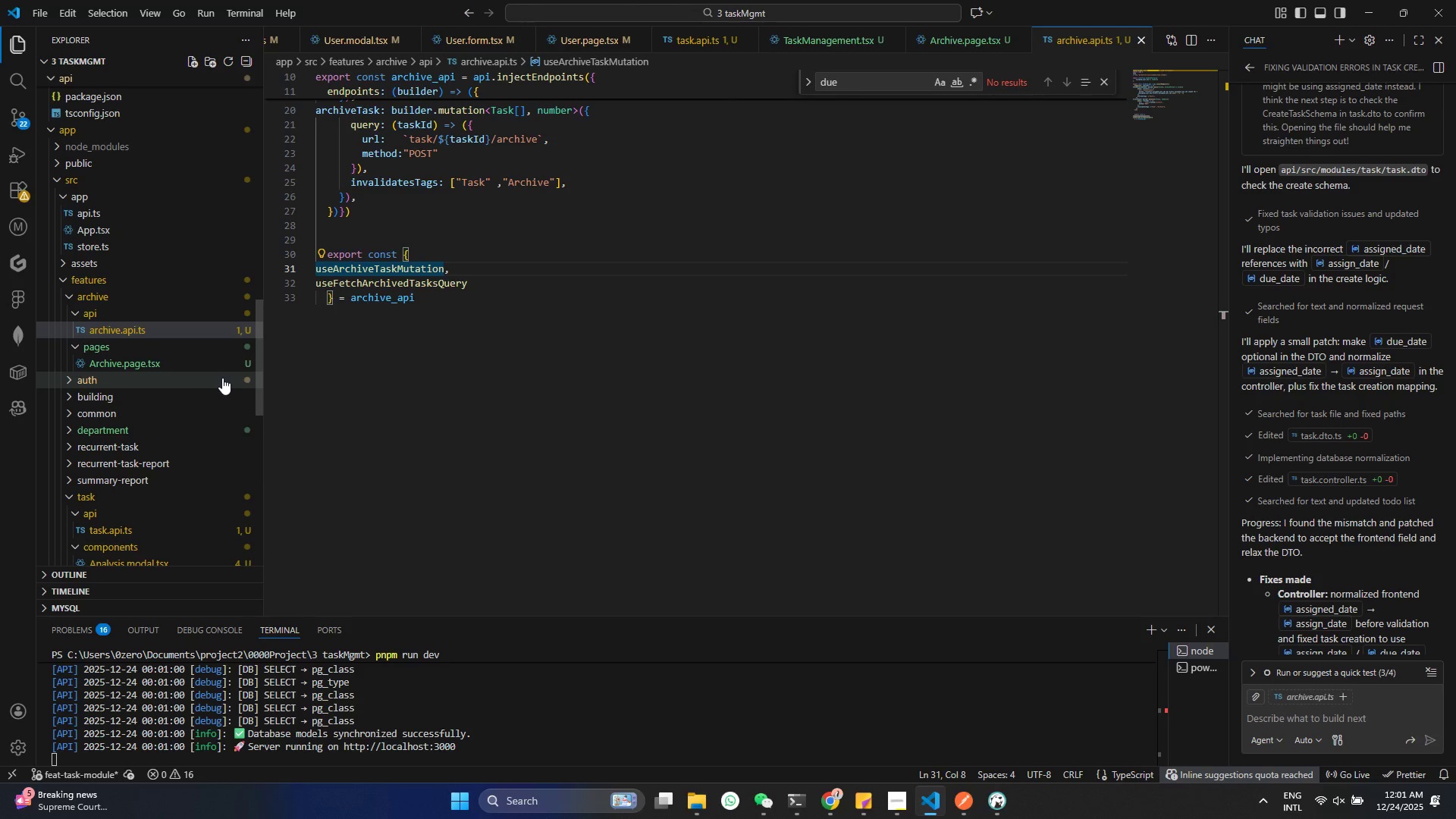 
scroll: coordinate [171, 483], scroll_direction: down, amount: 11.0
 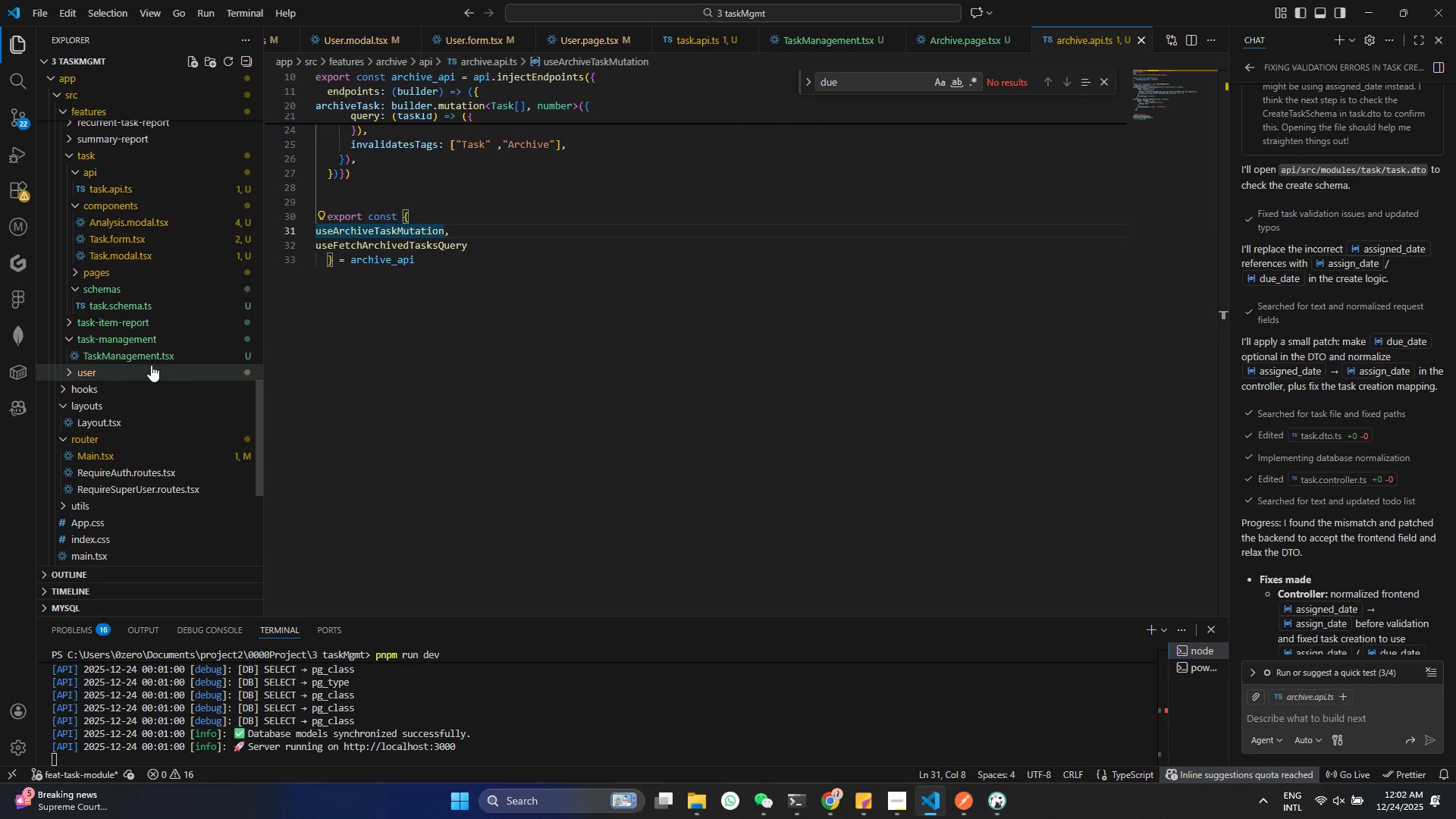 
left_click([150, 362])
 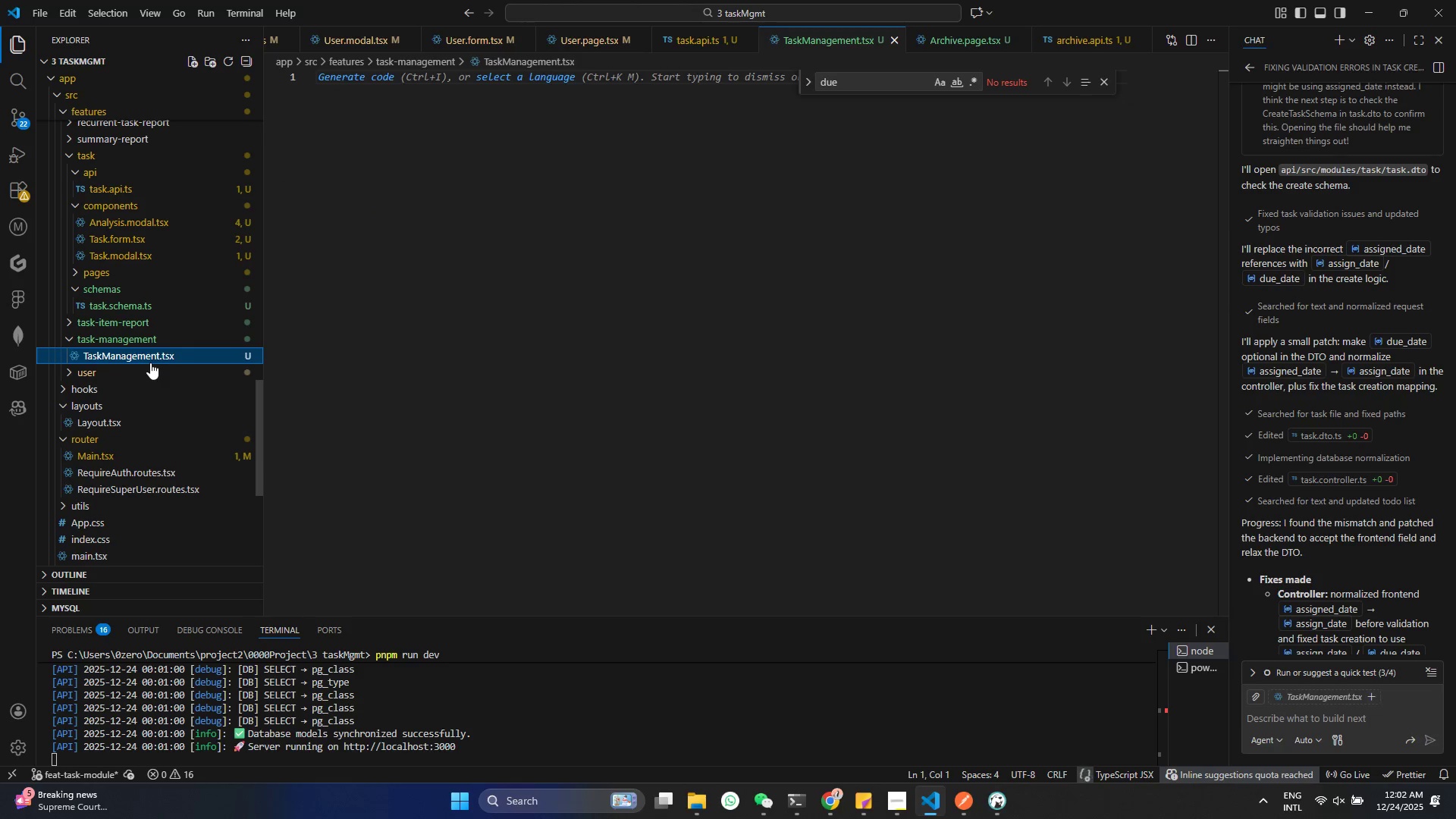 
left_click_drag(start_coordinate=[469, 306], to_coordinate=[479, 303])
 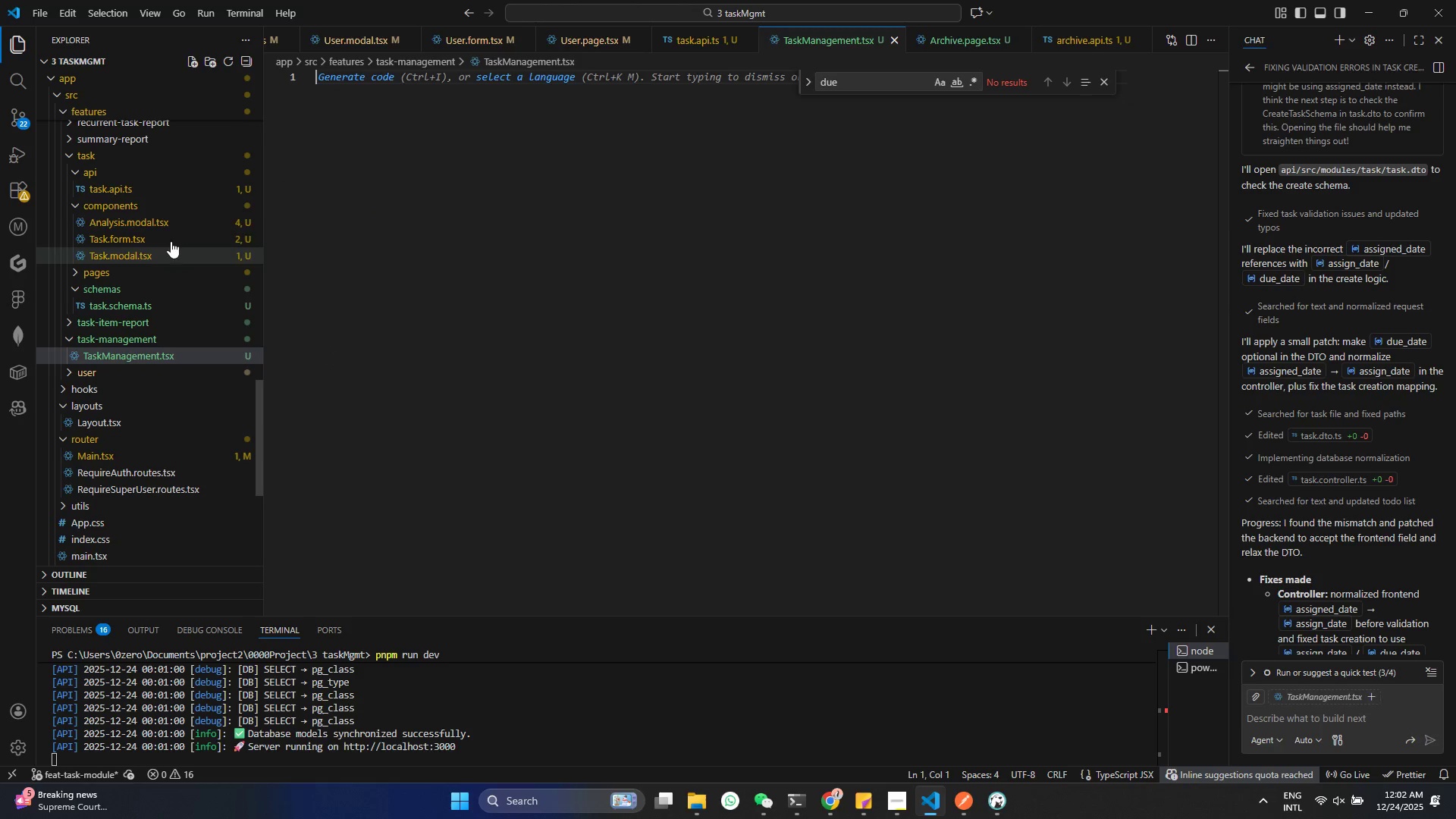 
scroll: coordinate [149, 227], scroll_direction: up, amount: 1.0
 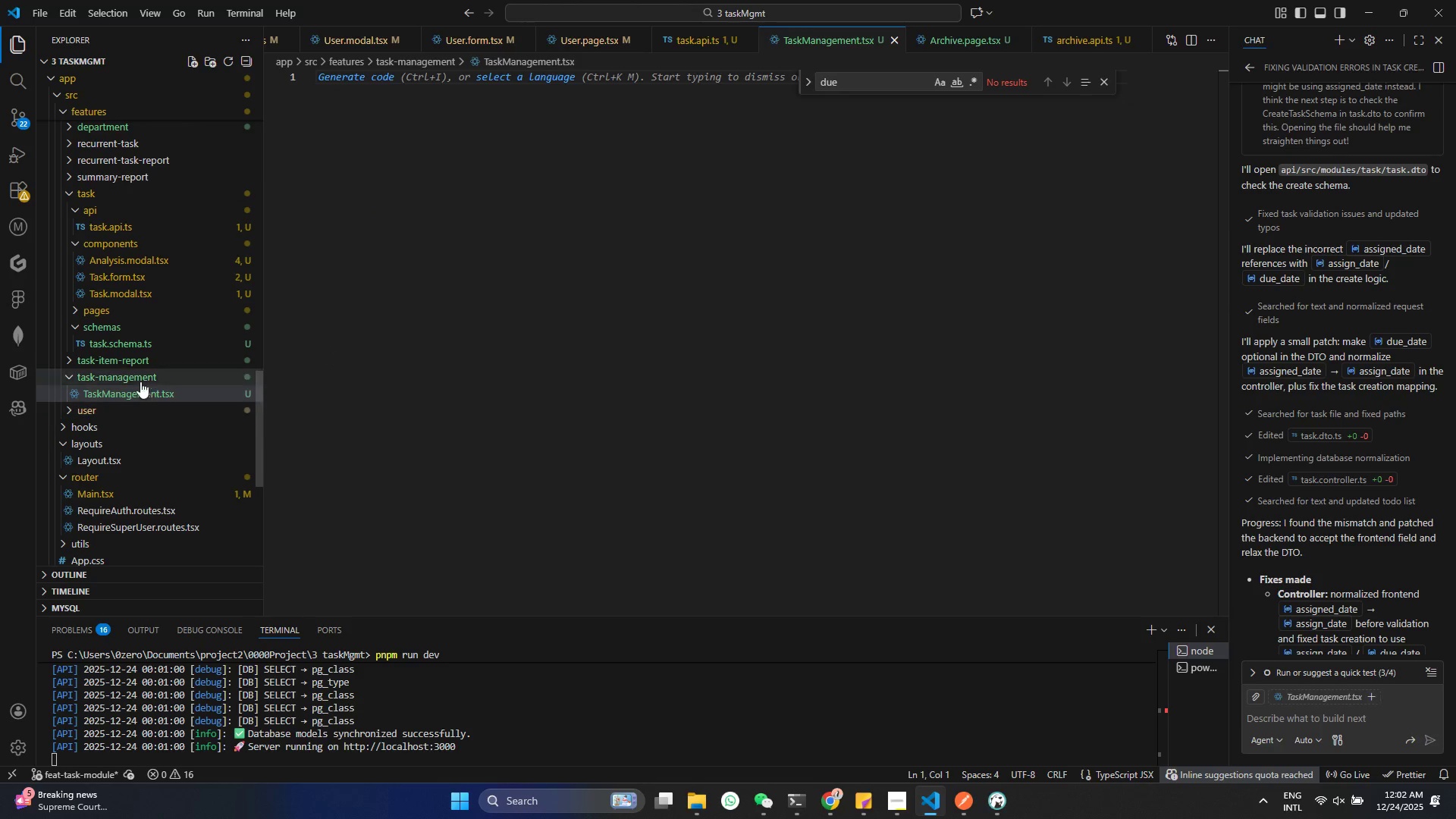 
left_click([80, 309])
 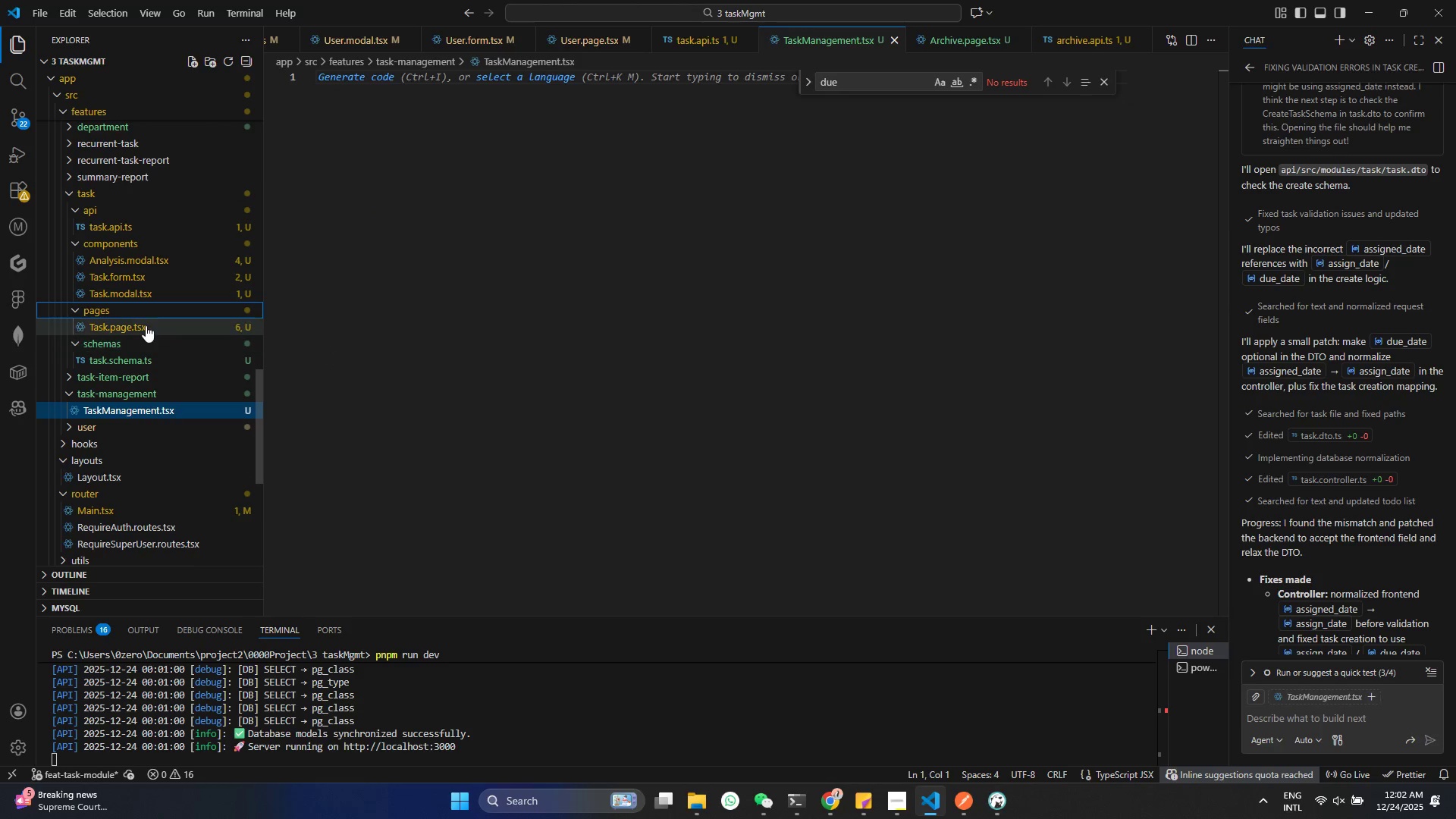 
left_click([144, 322])
 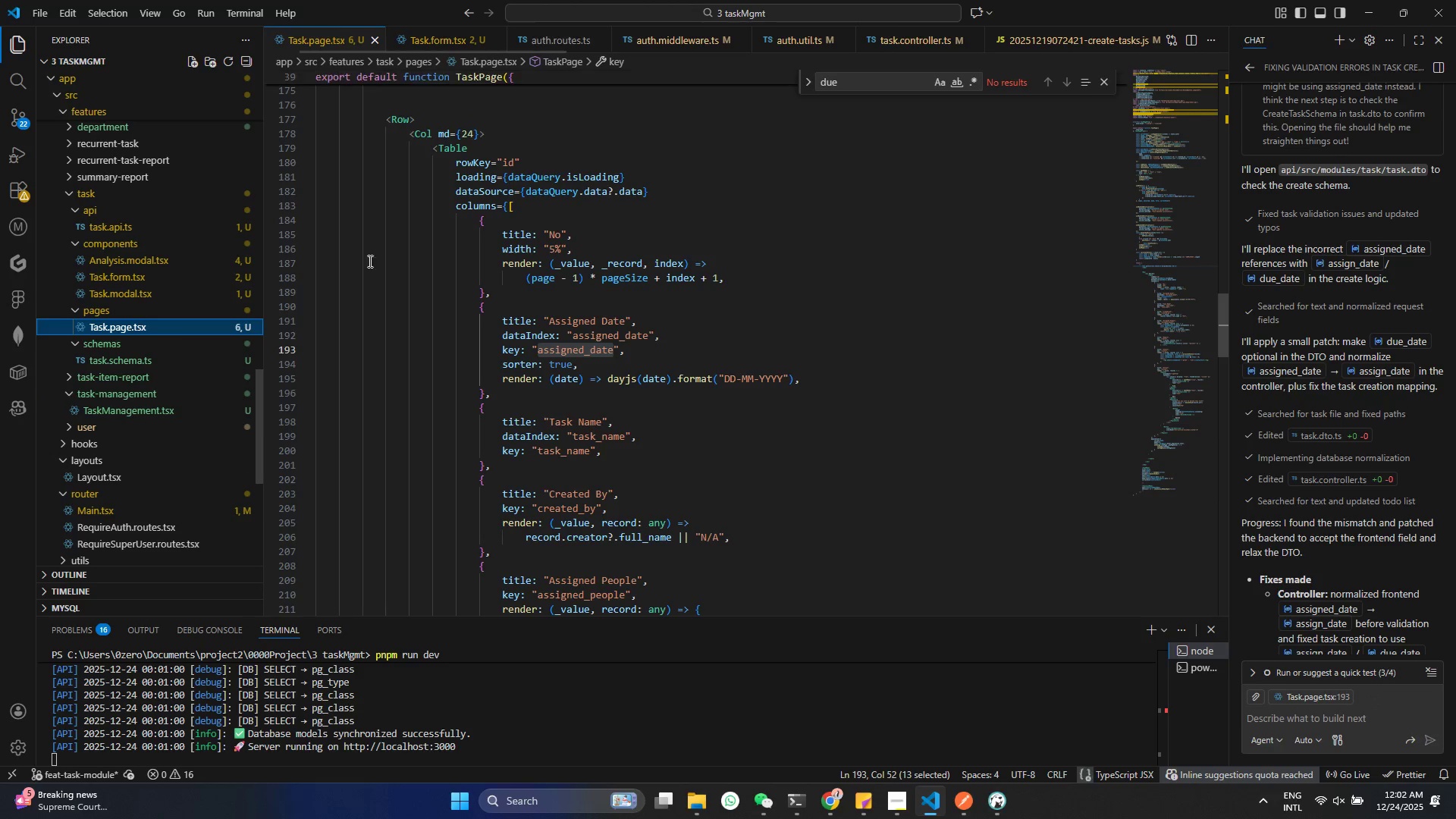 
scroll: coordinate [418, 263], scroll_direction: up, amount: 44.0
 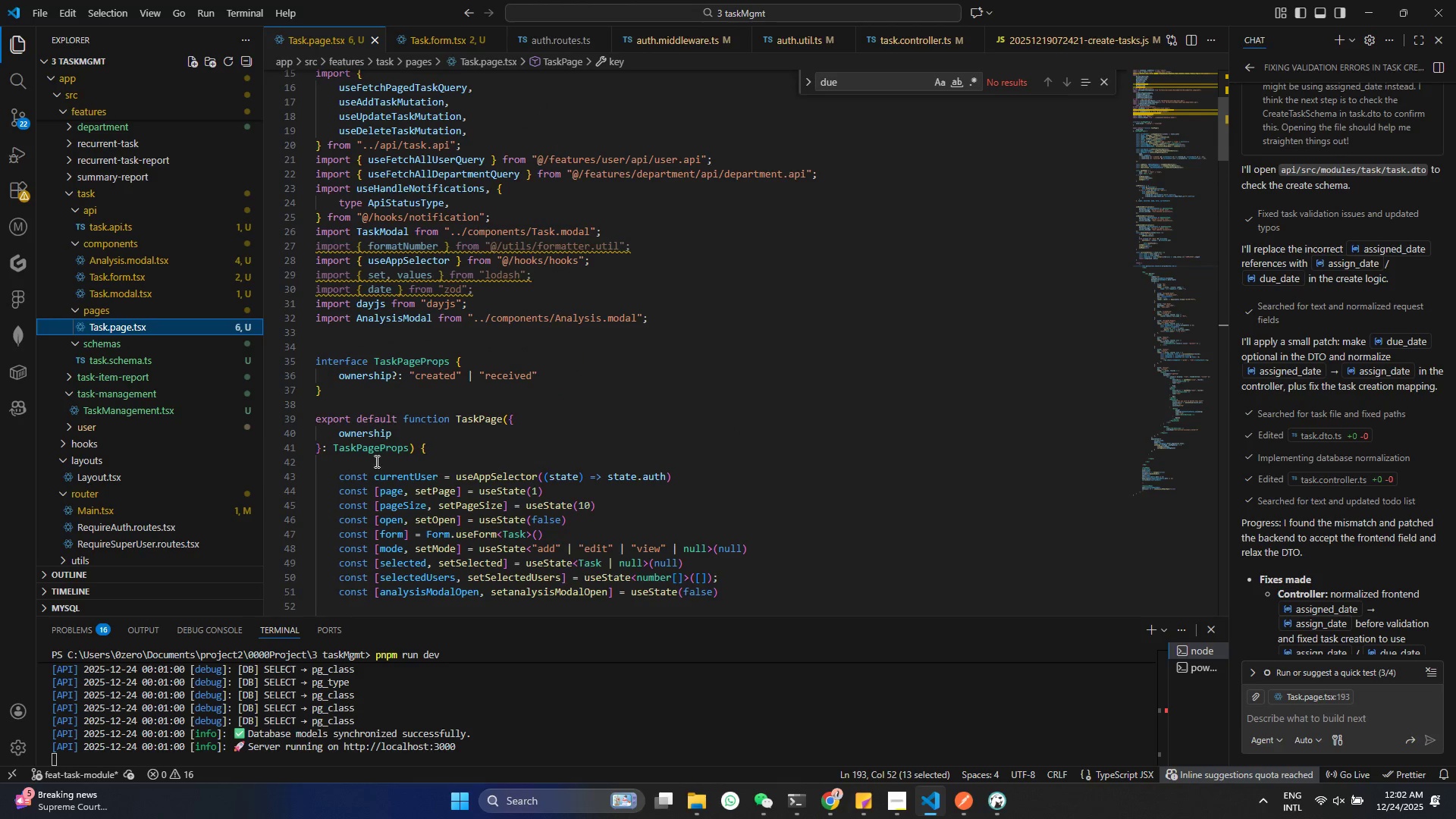 
left_click_drag(start_coordinate=[449, 453], to_coordinate=[312, 352])
 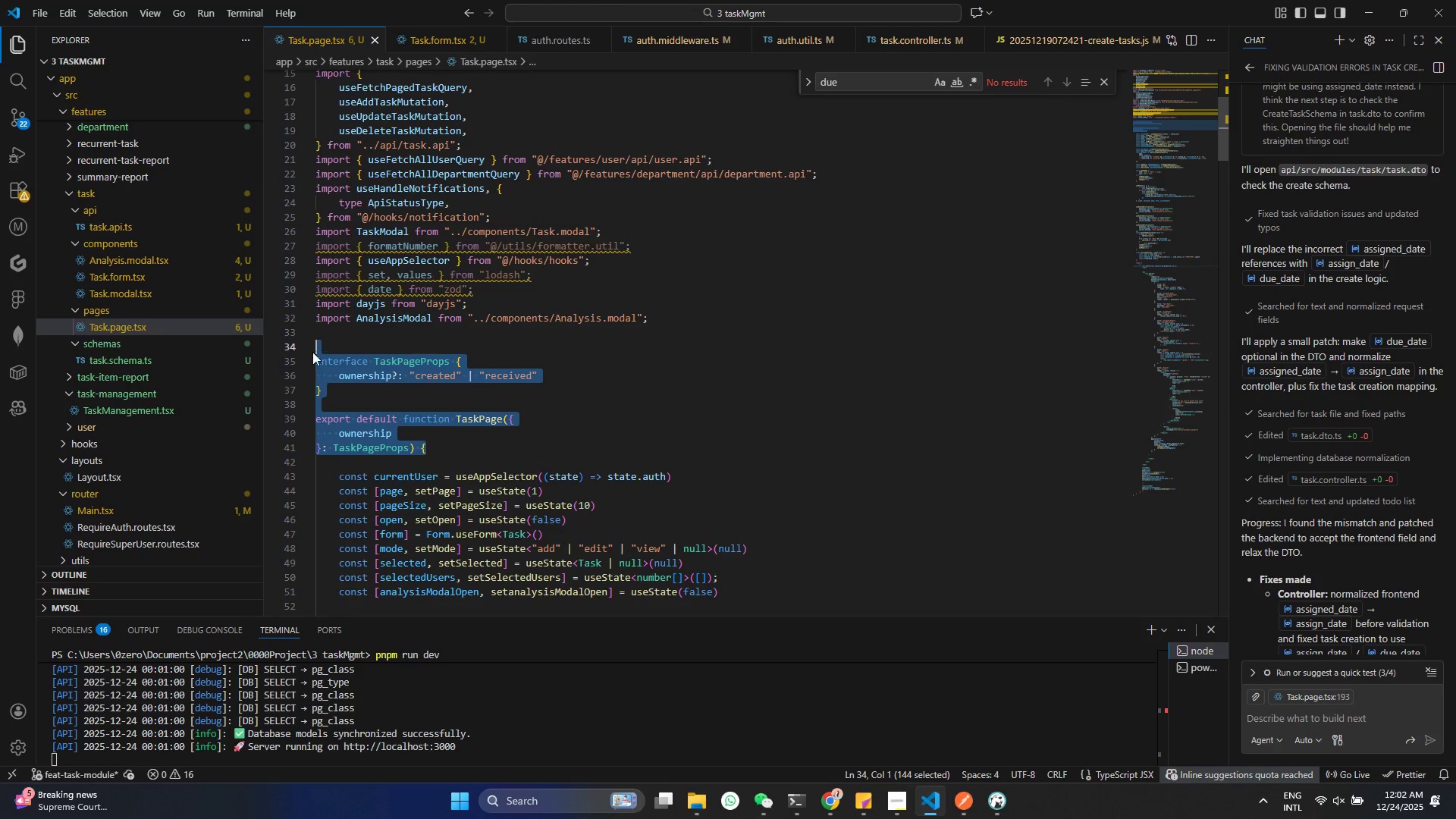 
key(Control+C)
 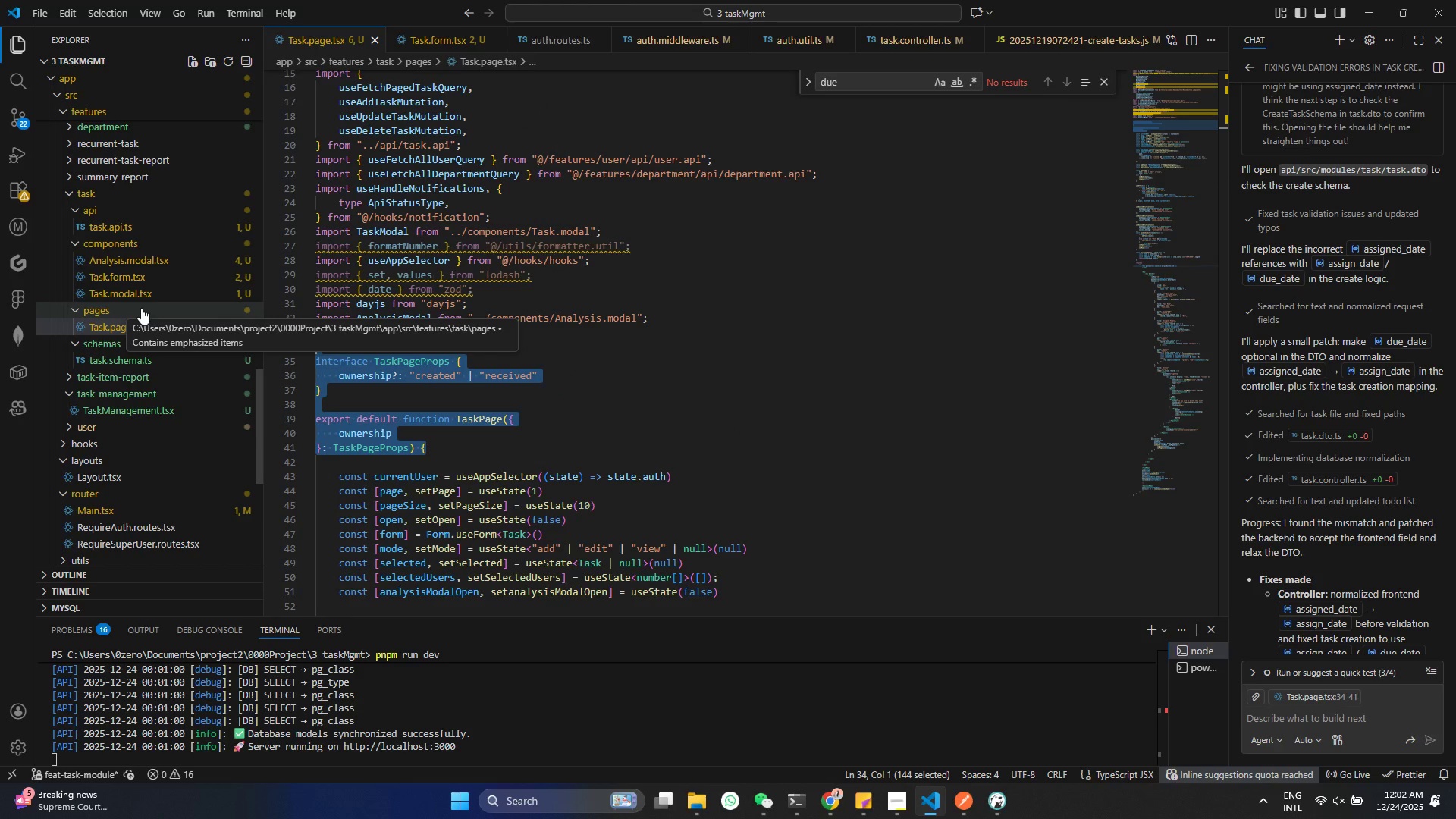 
wait(6.11)
 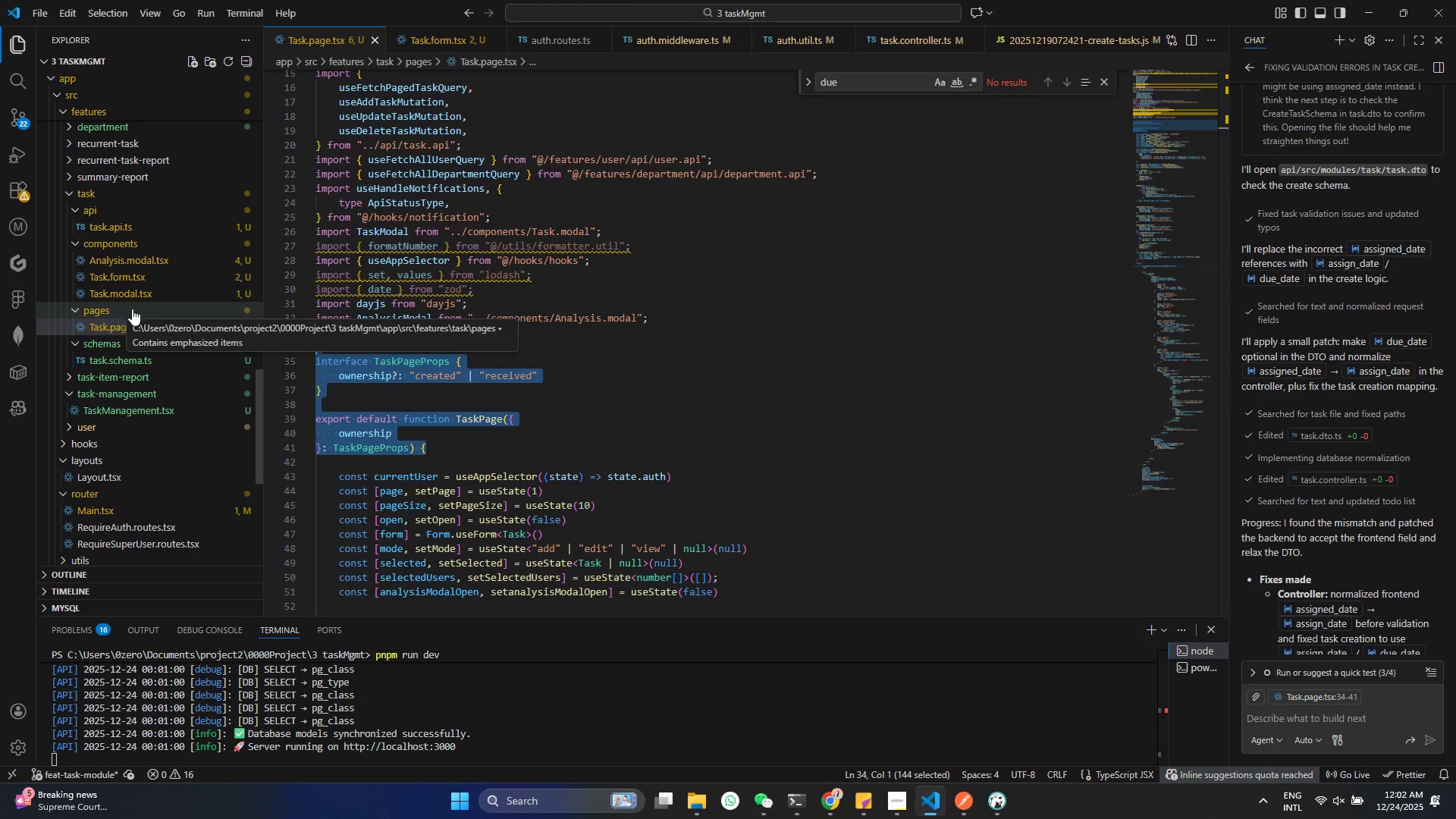 
left_click([122, 418])
 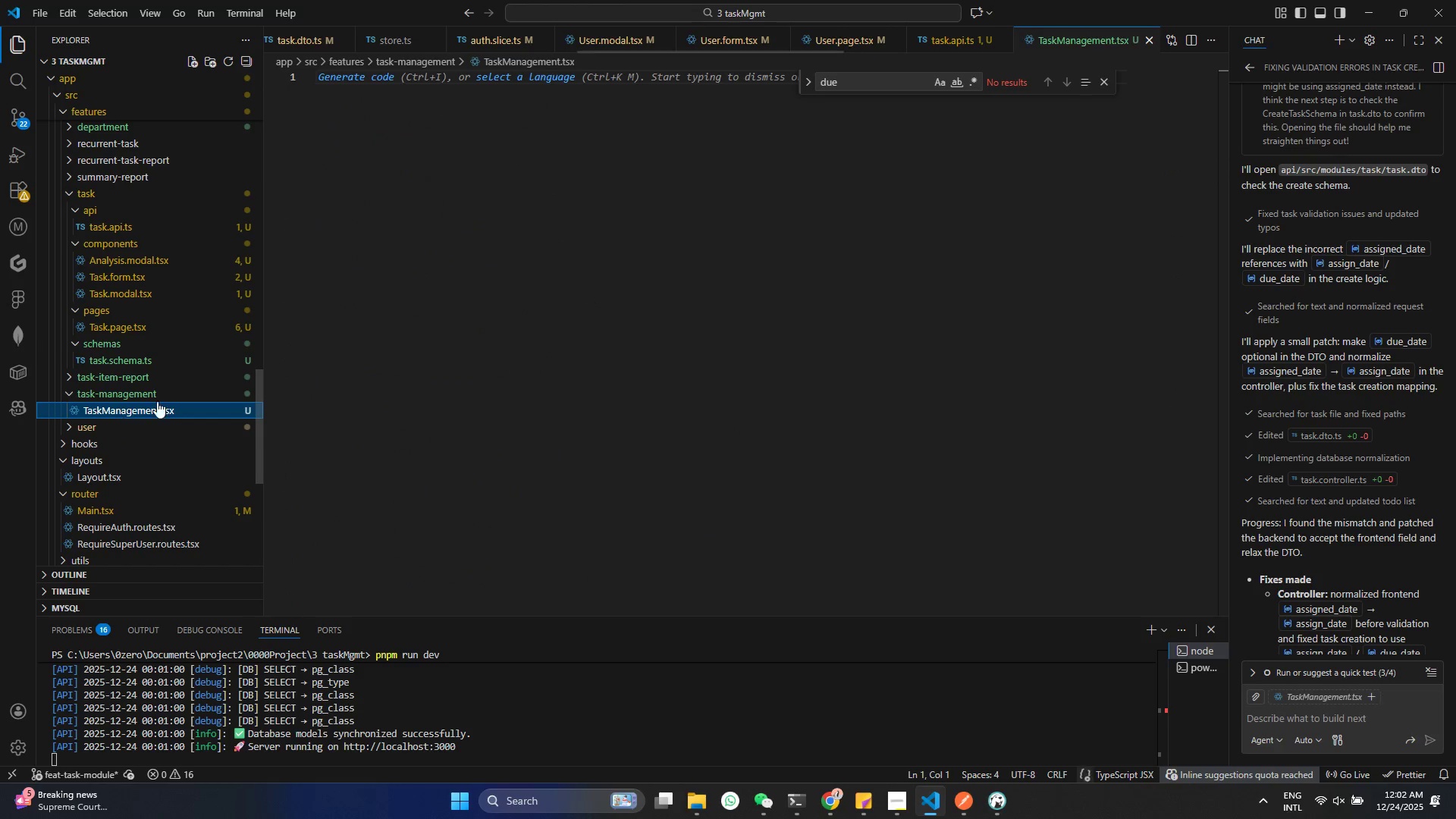 
hold_key(key=ControlLeft, duration=0.39)
 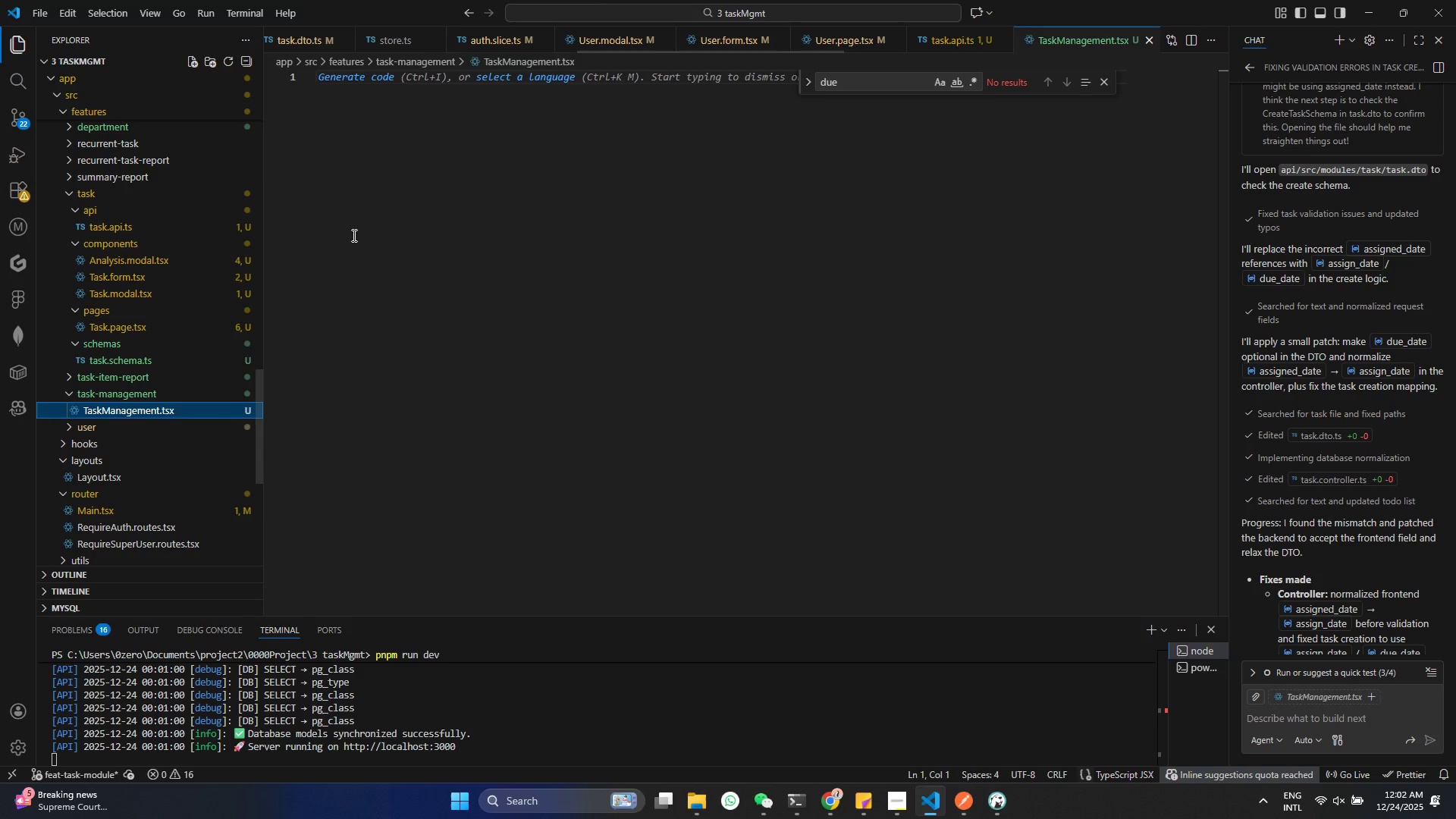 
left_click([353, 235])
 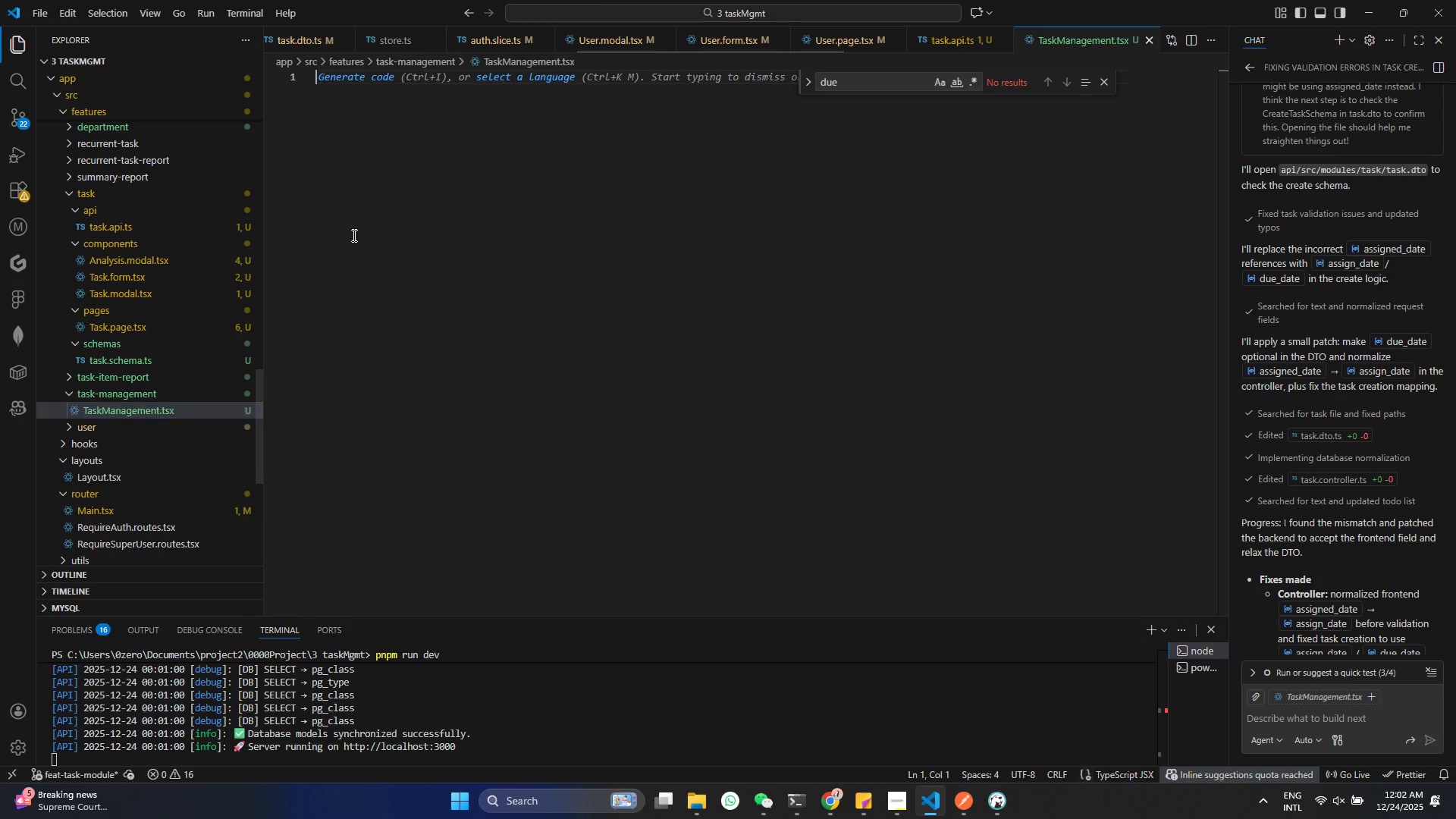 
key(Control+ControlLeft)
 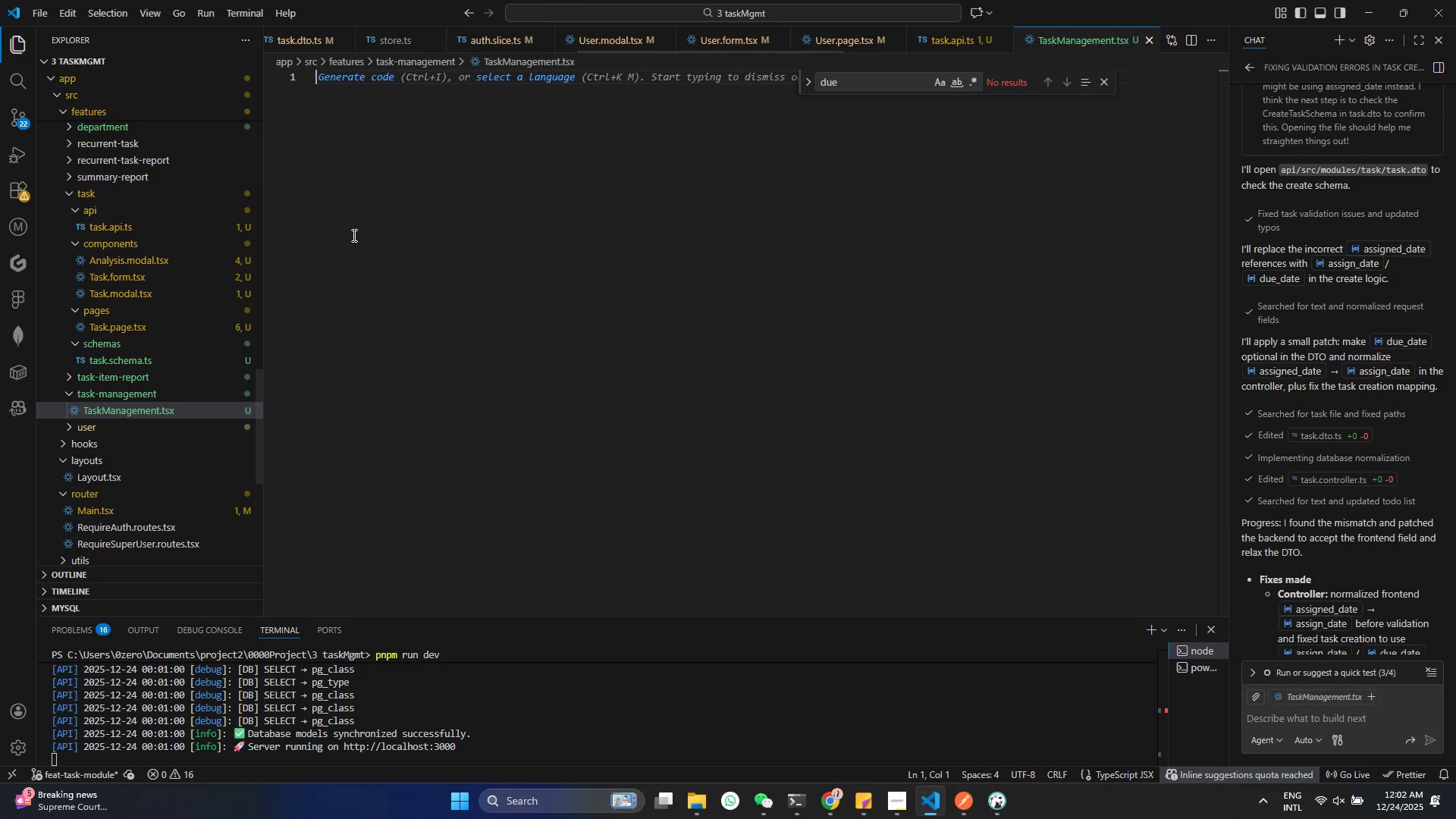 
key(Control+V)
 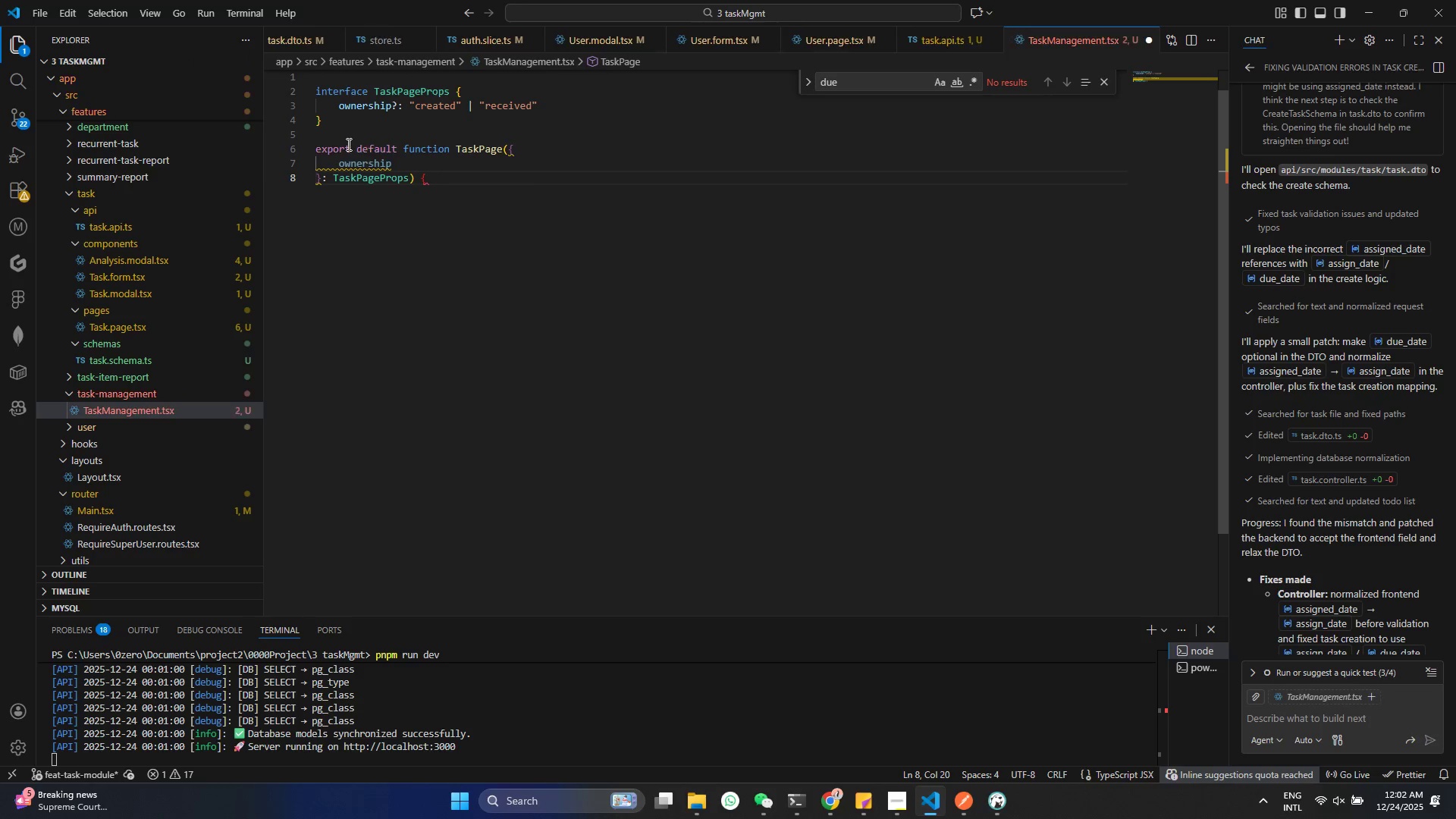 
left_click_drag(start_coordinate=[340, 130], to_coordinate=[297, 87])
 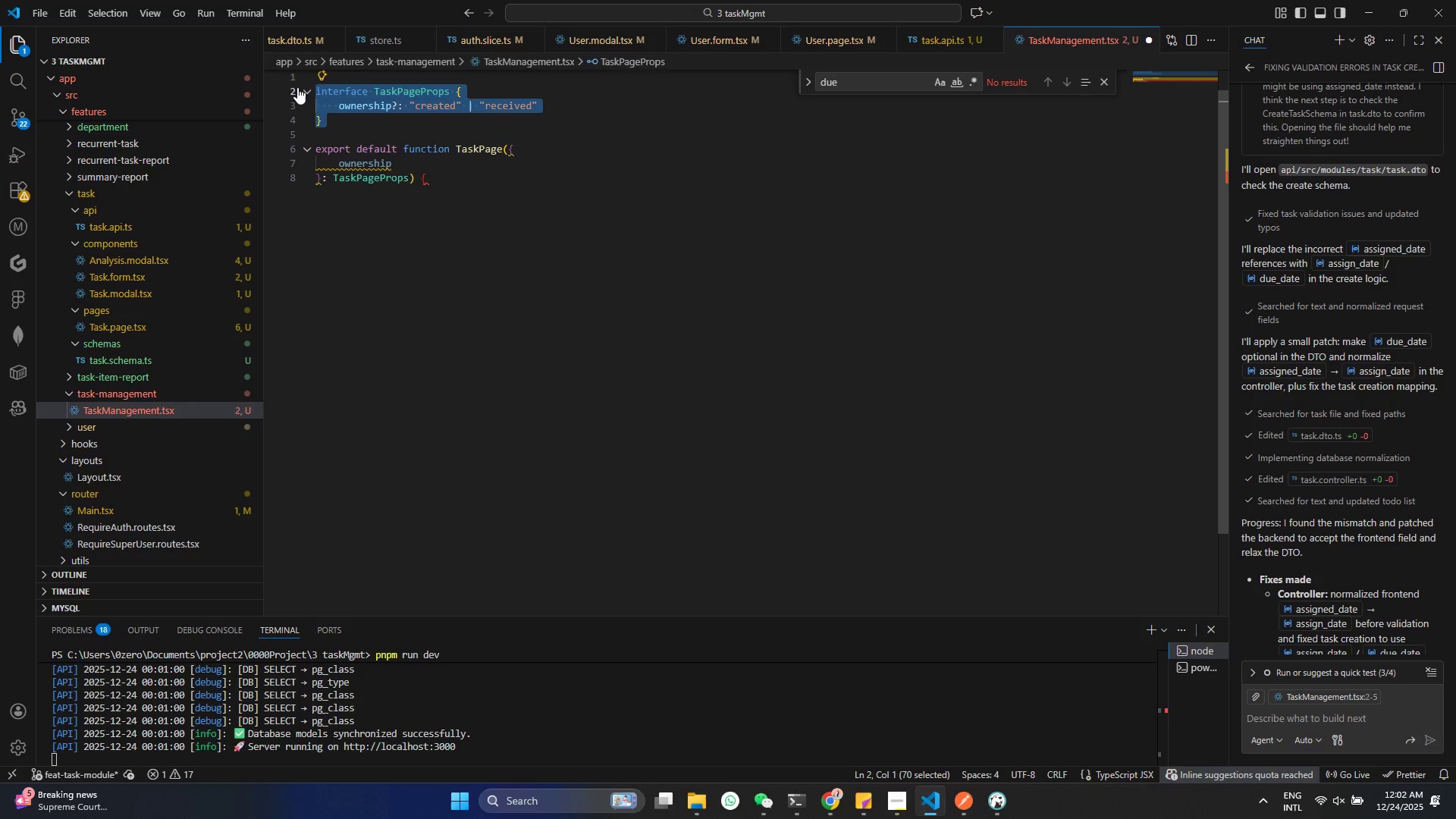 
key(Backspace)
 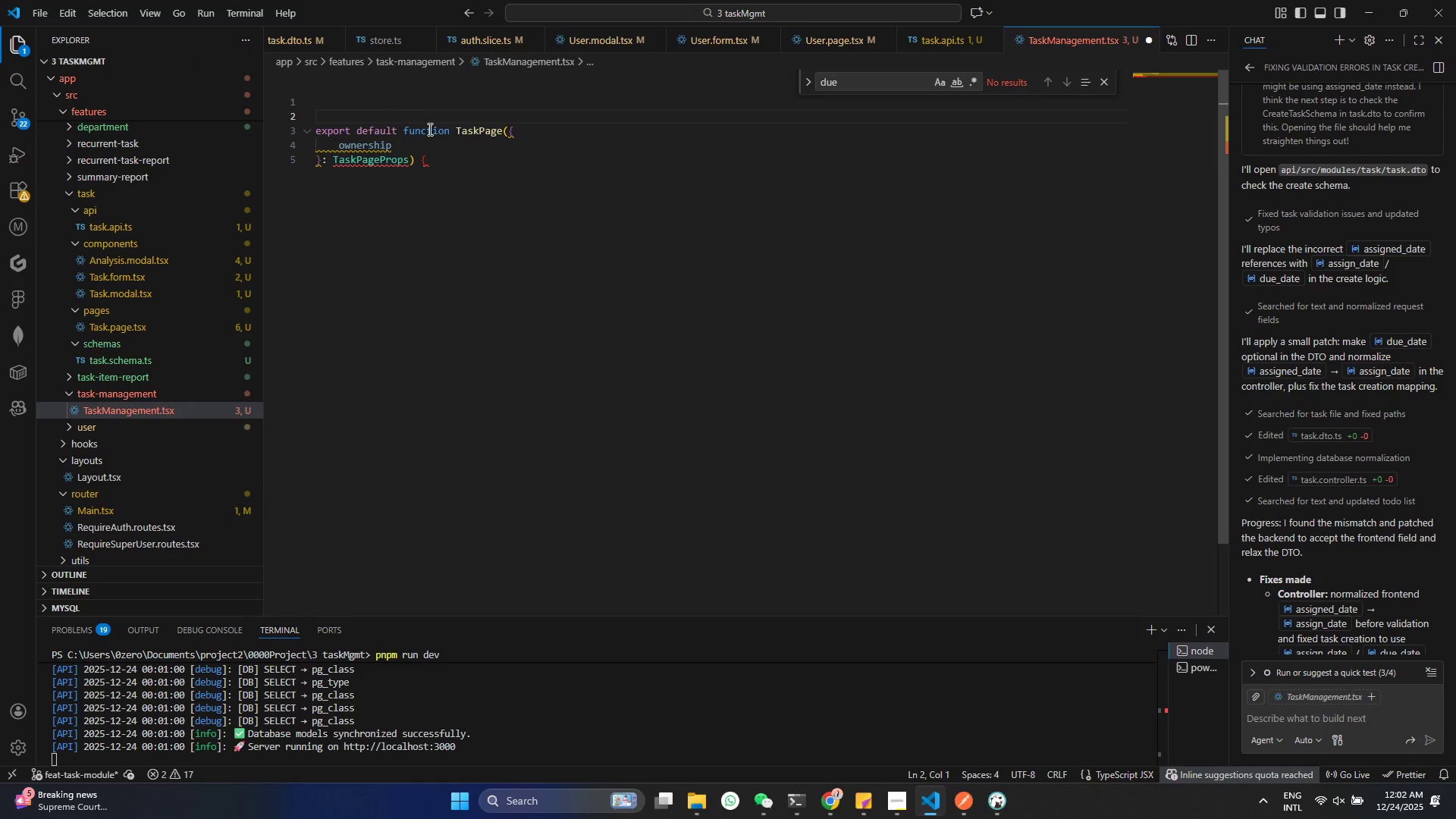 
left_click([460, 165])
 